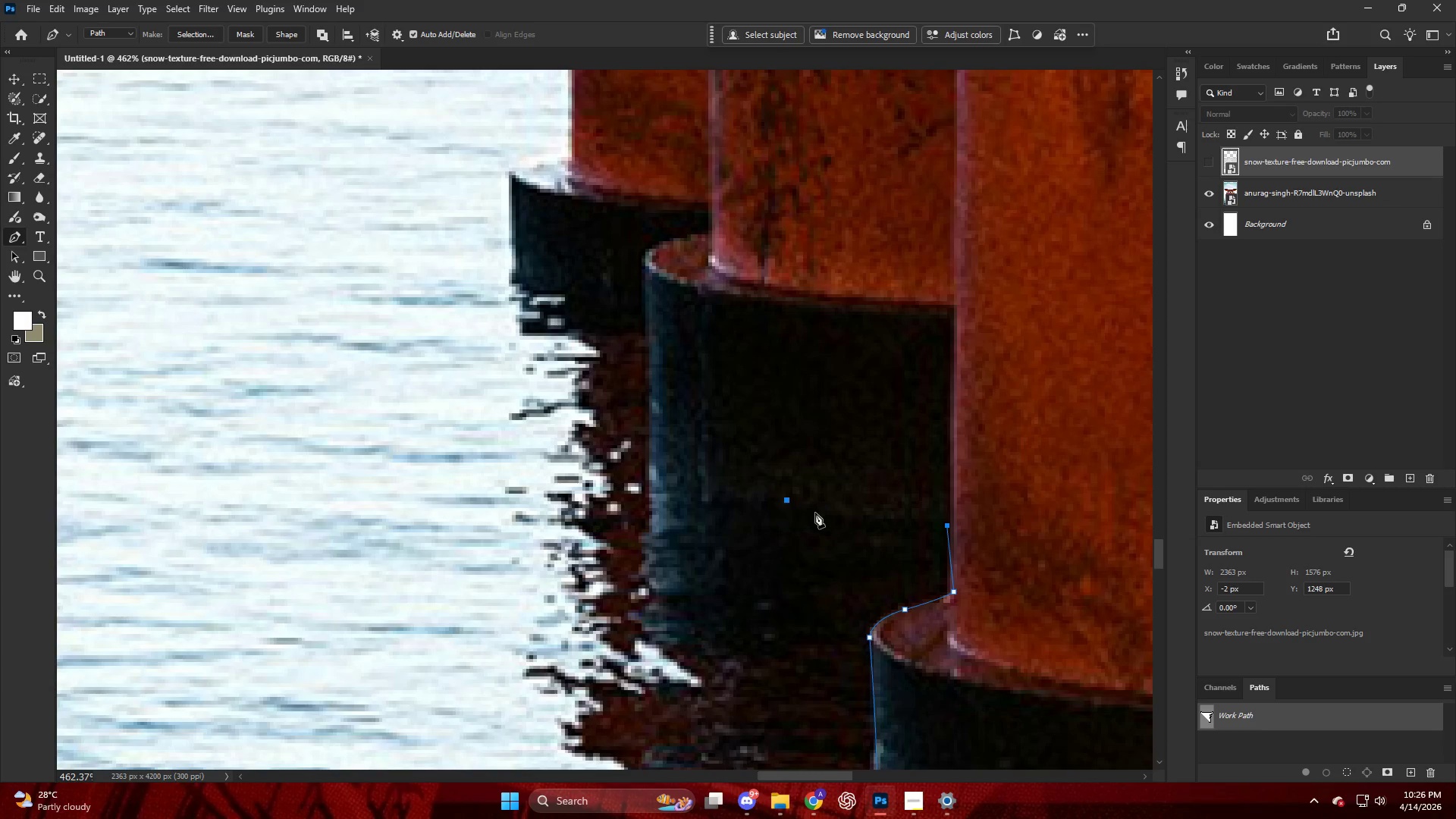 
left_click_drag(start_coordinate=[813, 513], to_coordinate=[711, 506])
 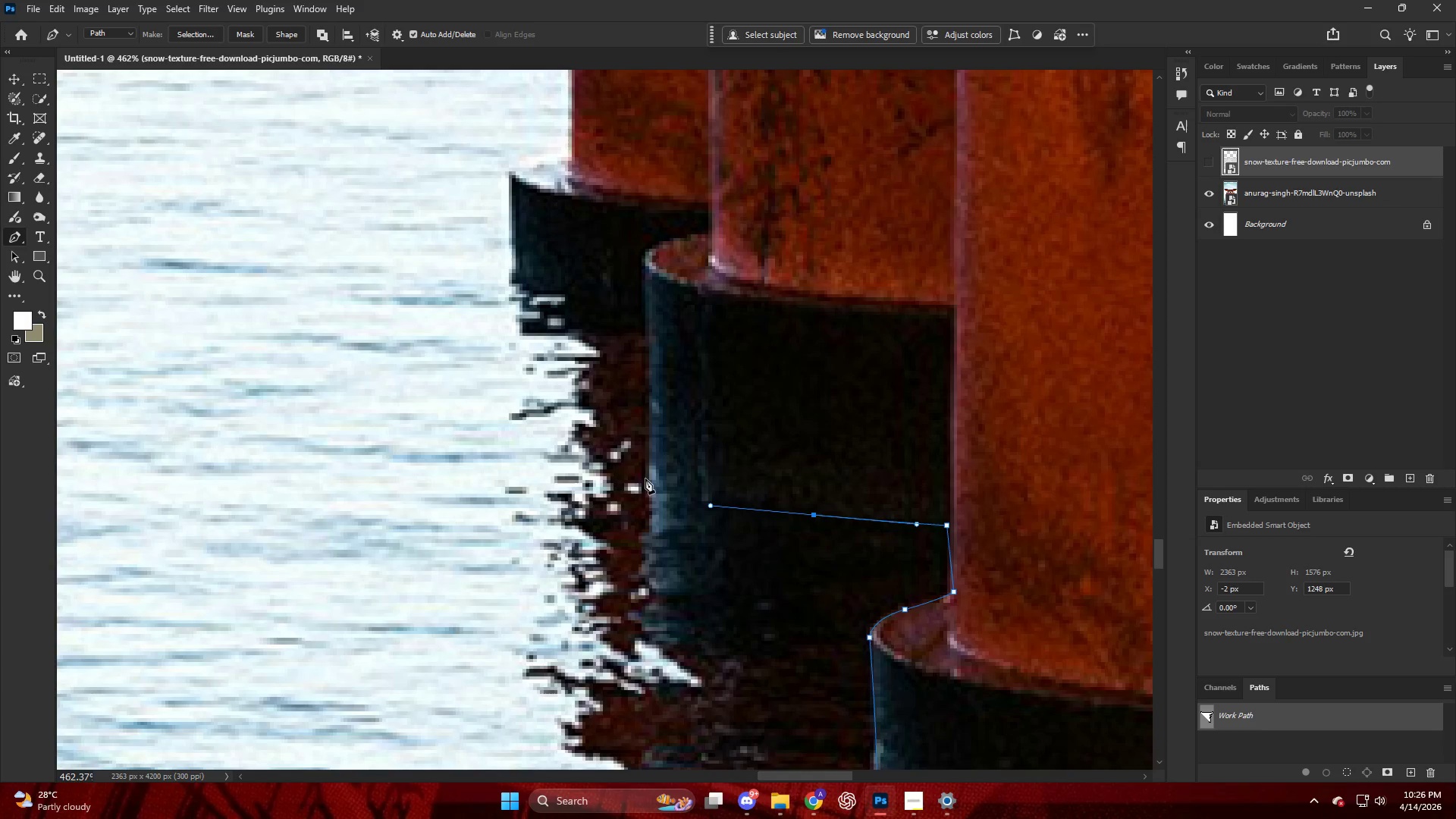 
left_click_drag(start_coordinate=[648, 482], to_coordinate=[643, 475])
 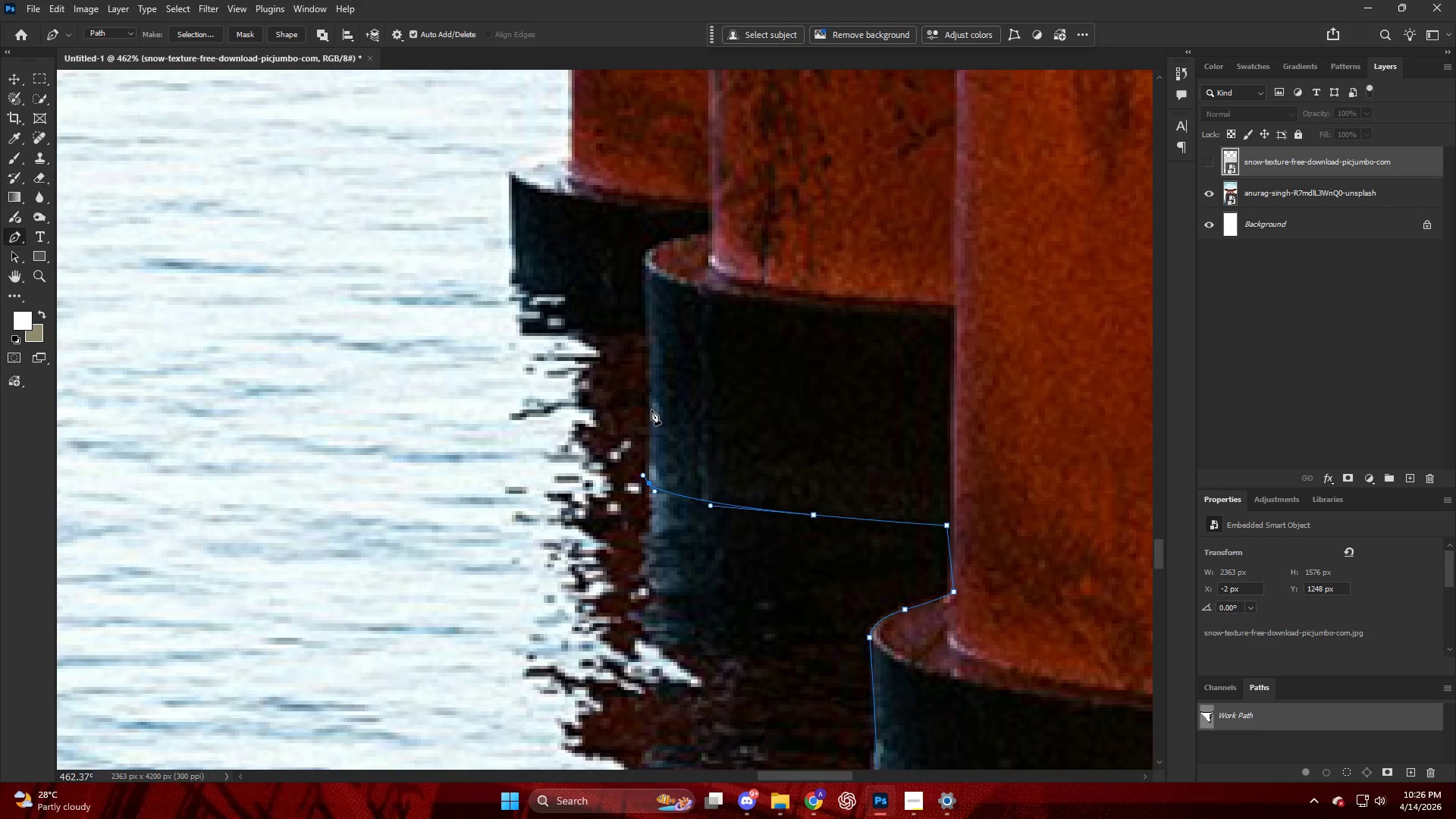 
left_click([648, 407])
 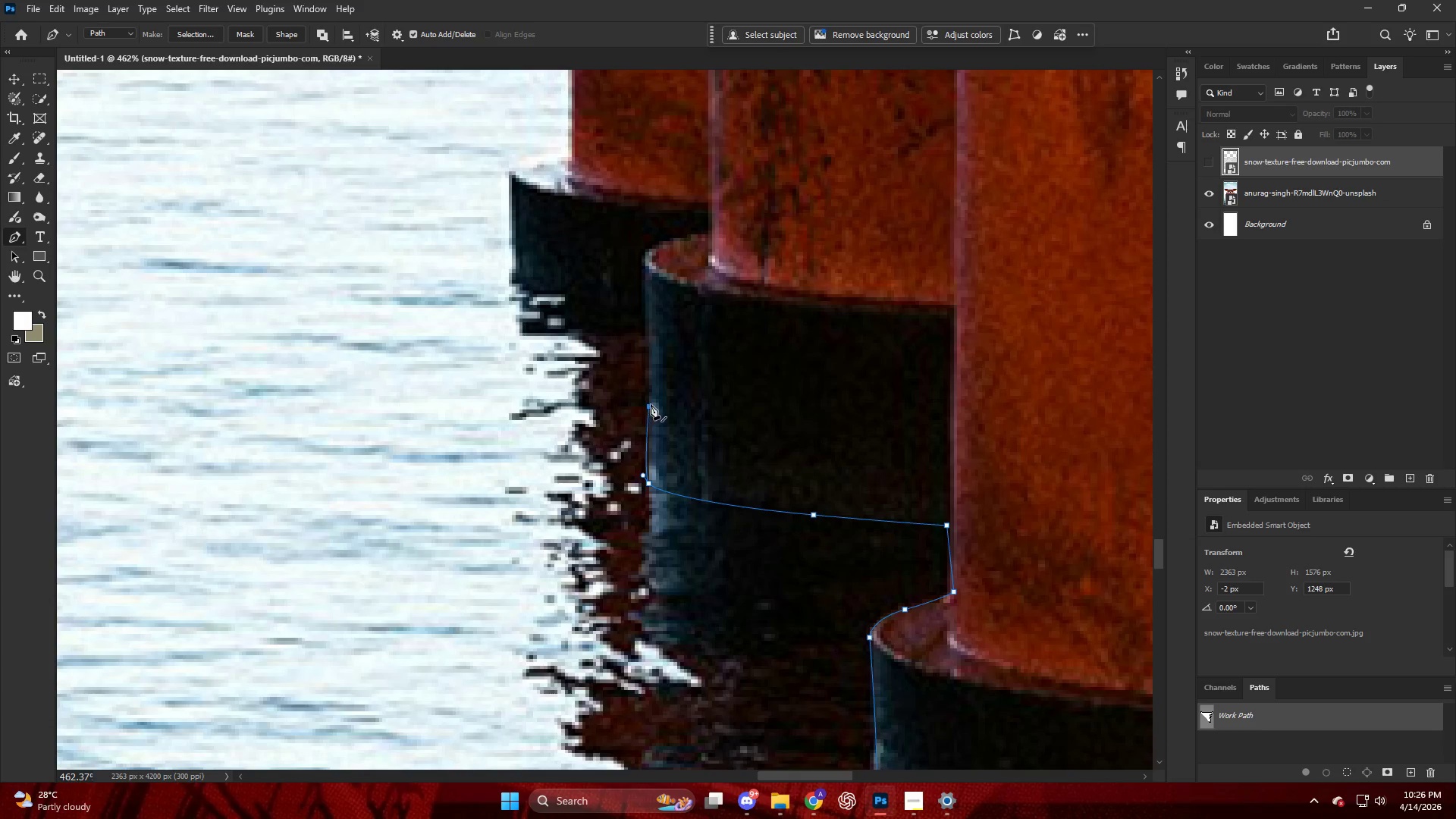 
key(Alt+AltLeft)
 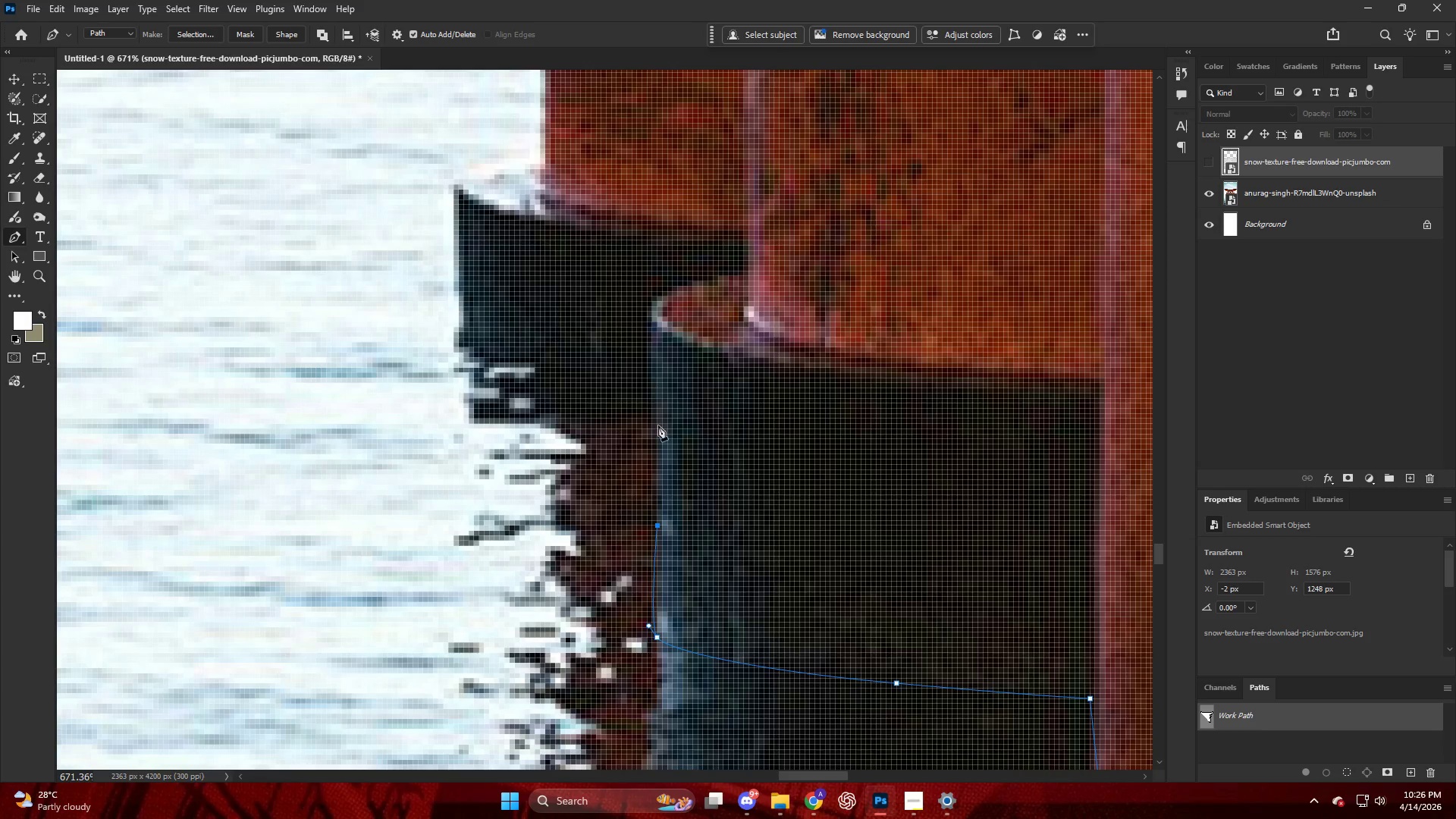 
key(Control+ControlLeft)
 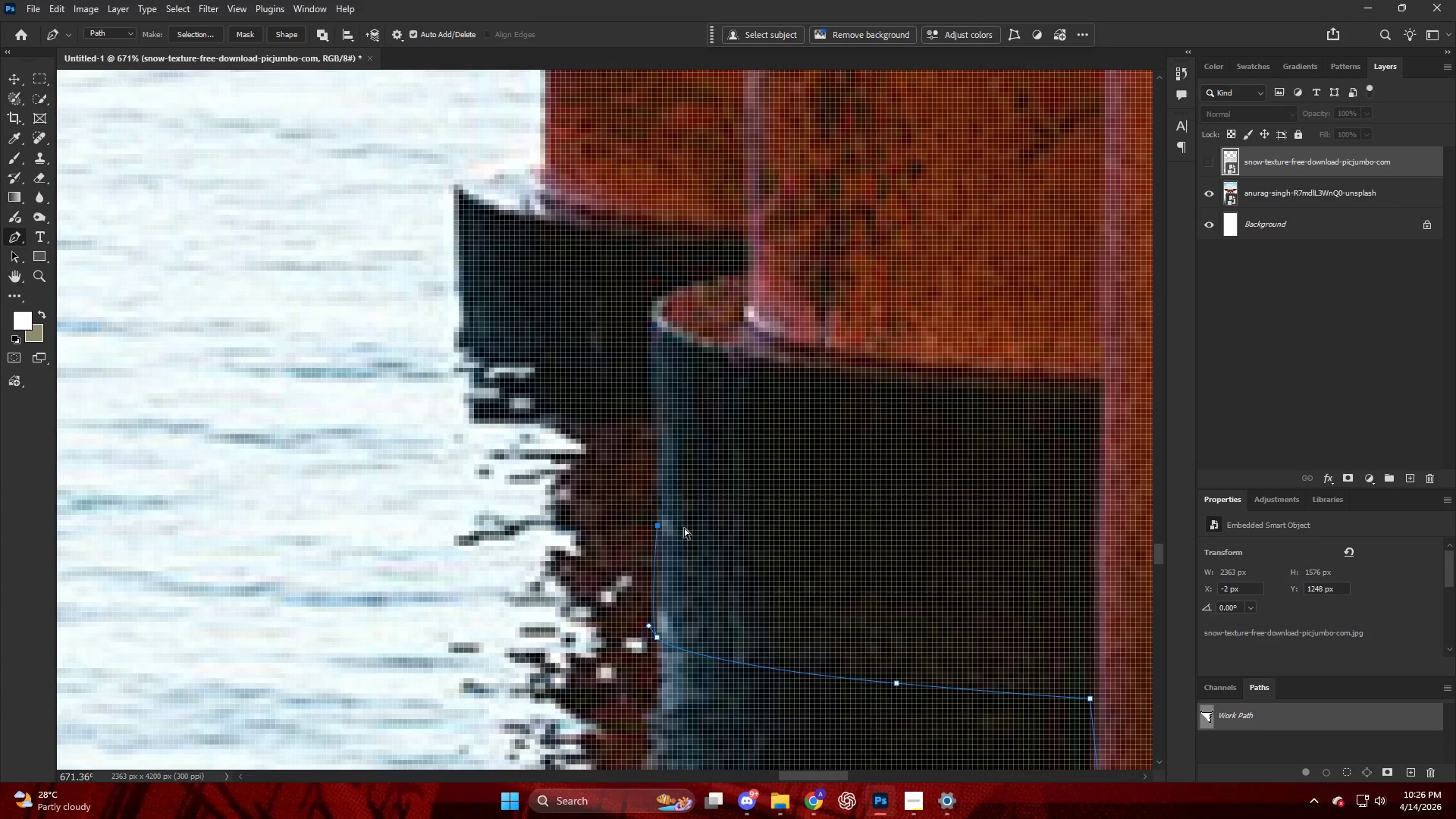 
scroll: coordinate [631, 376], scroll_direction: up, amount: 10.0
 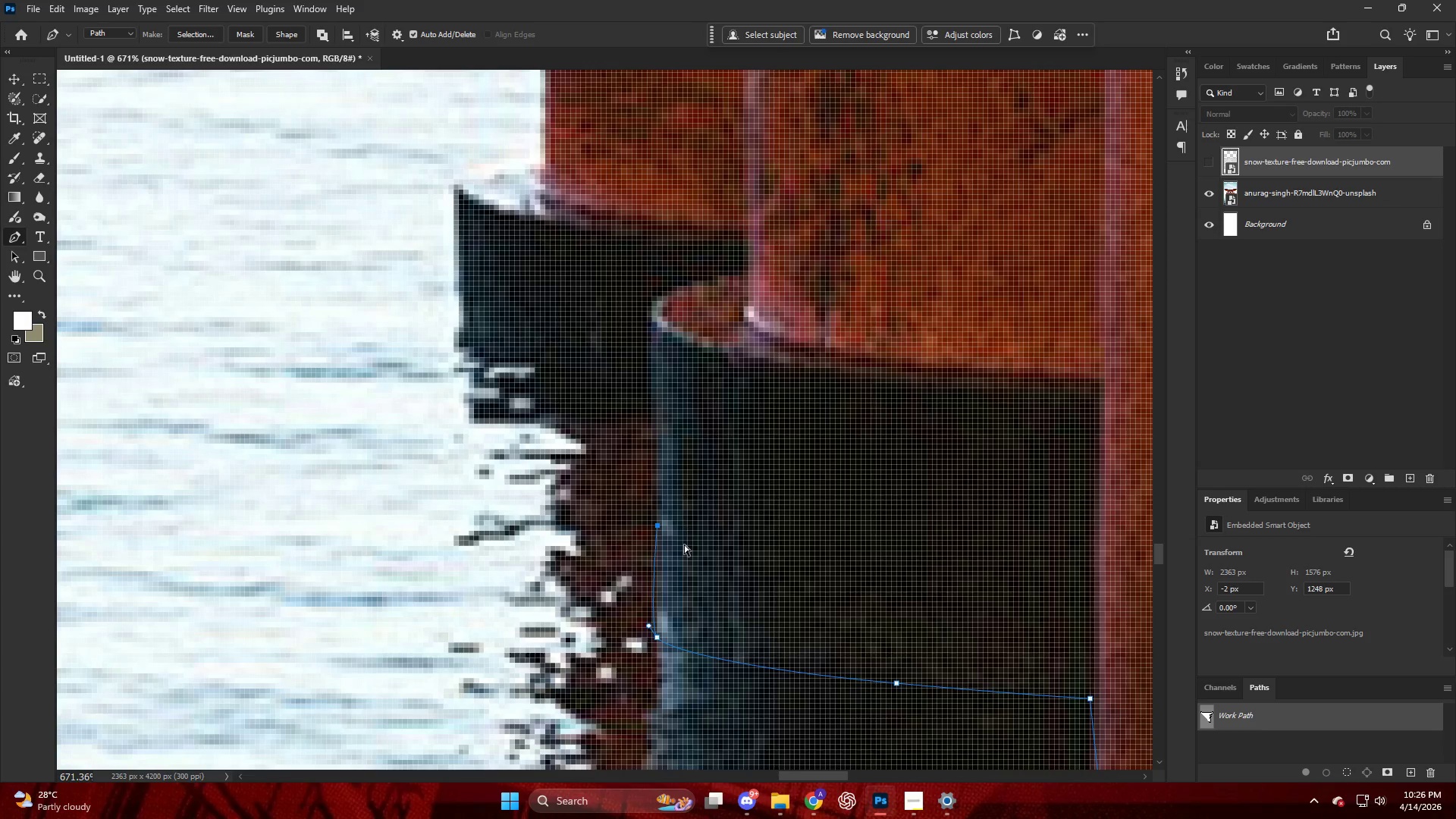 
key(Control+Z)
 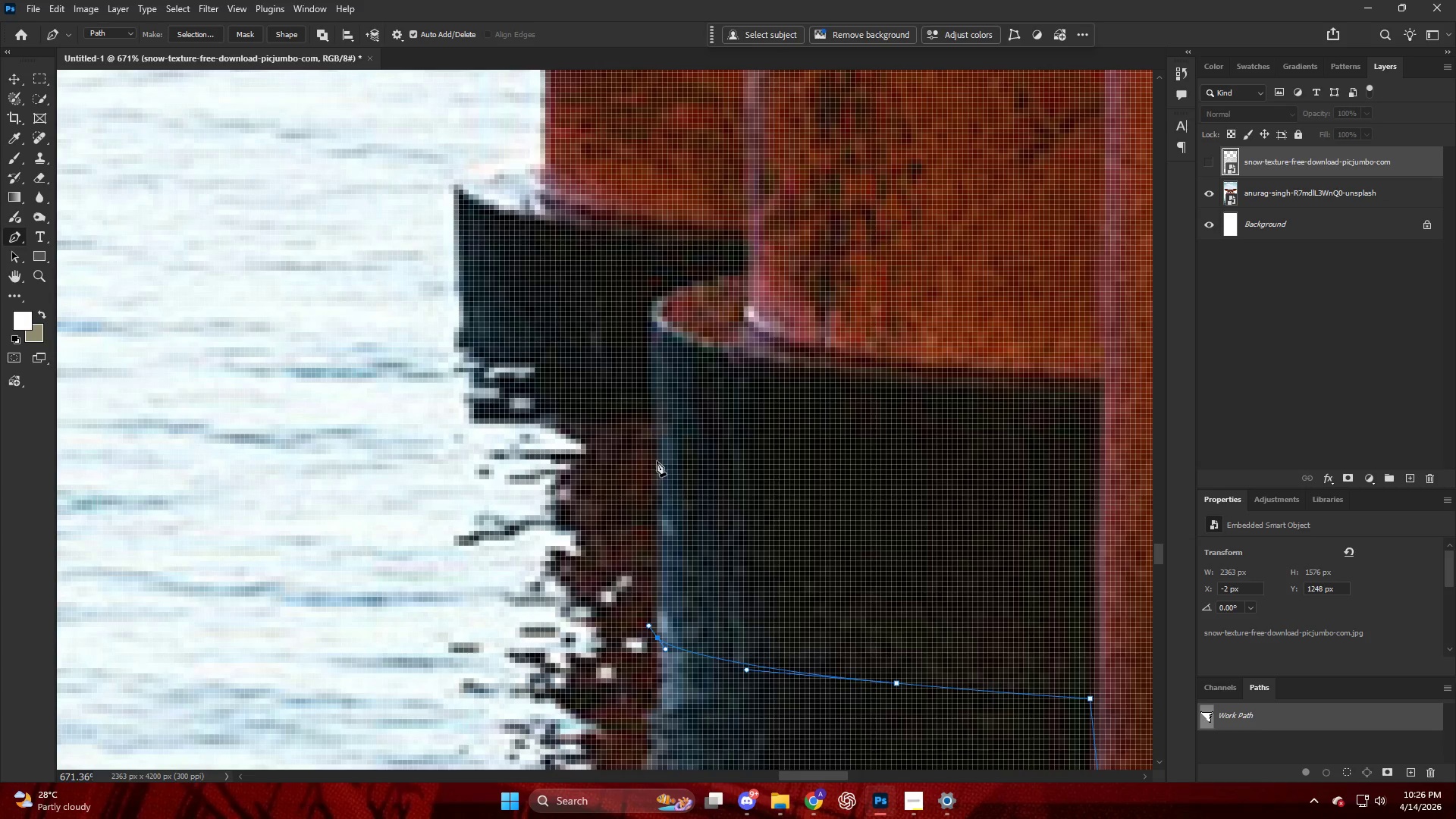 
left_click_drag(start_coordinate=[657, 459], to_coordinate=[661, 359])
 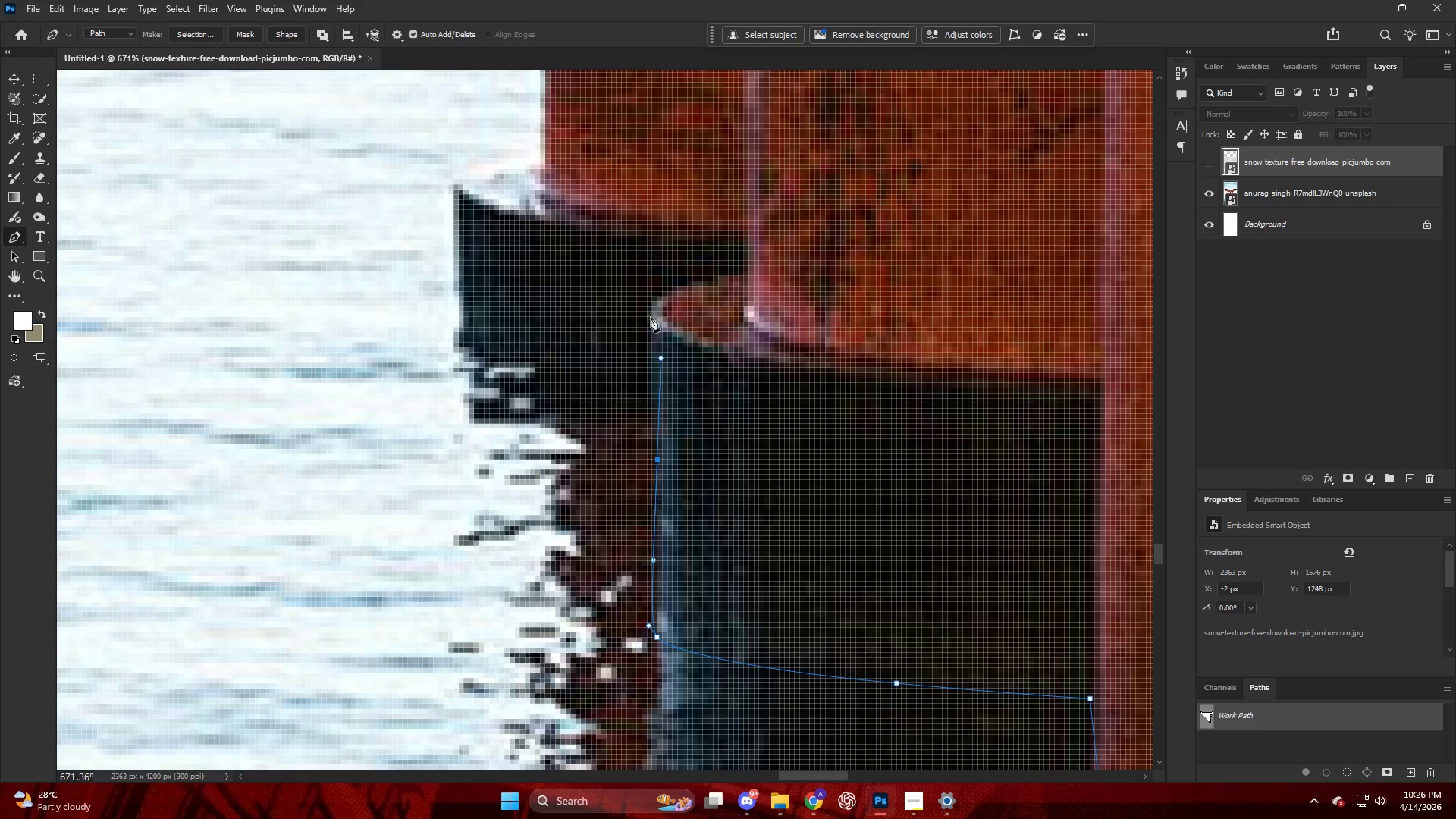 
key(Control+ControlLeft)
 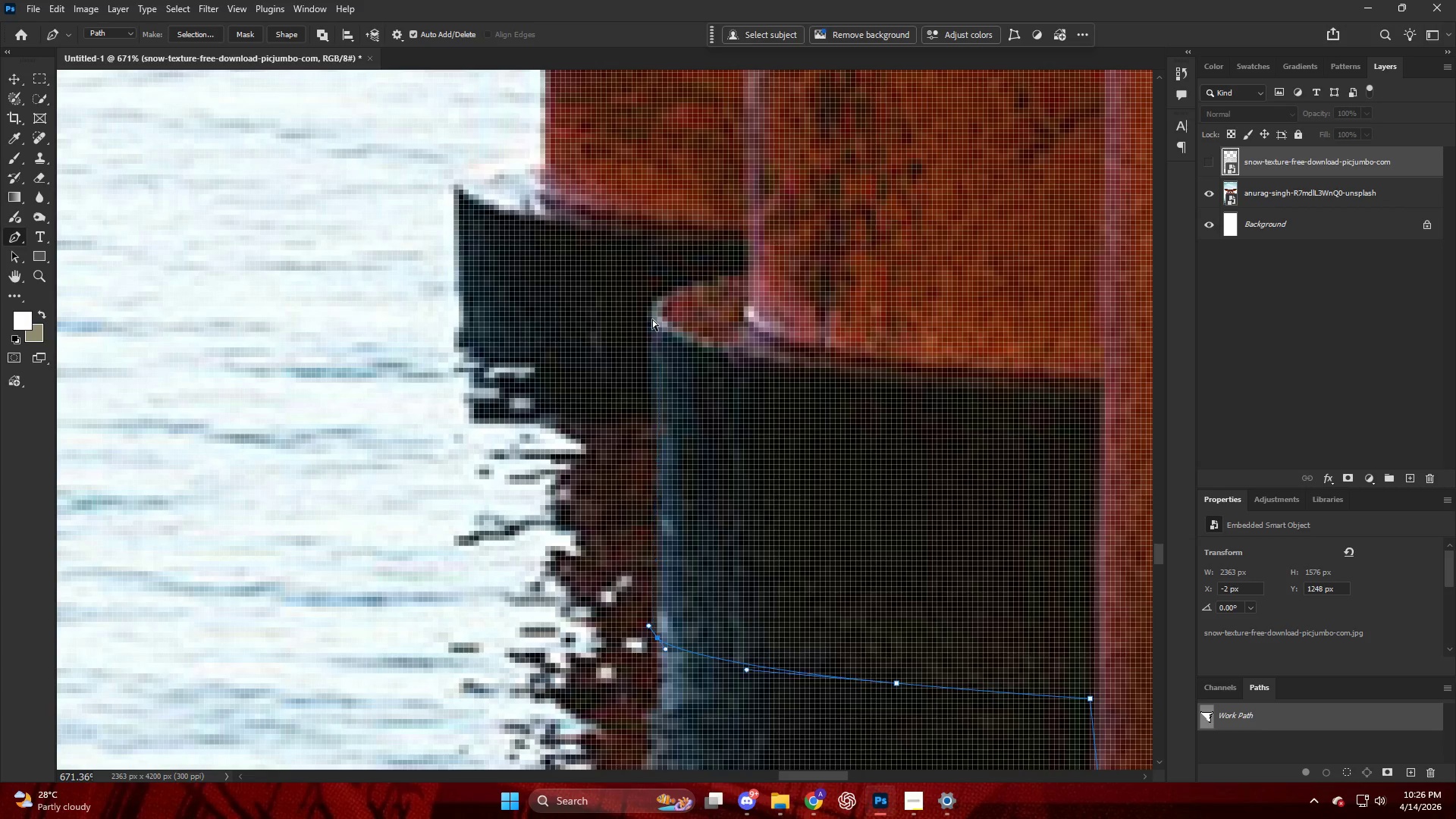 
key(Control+Z)
 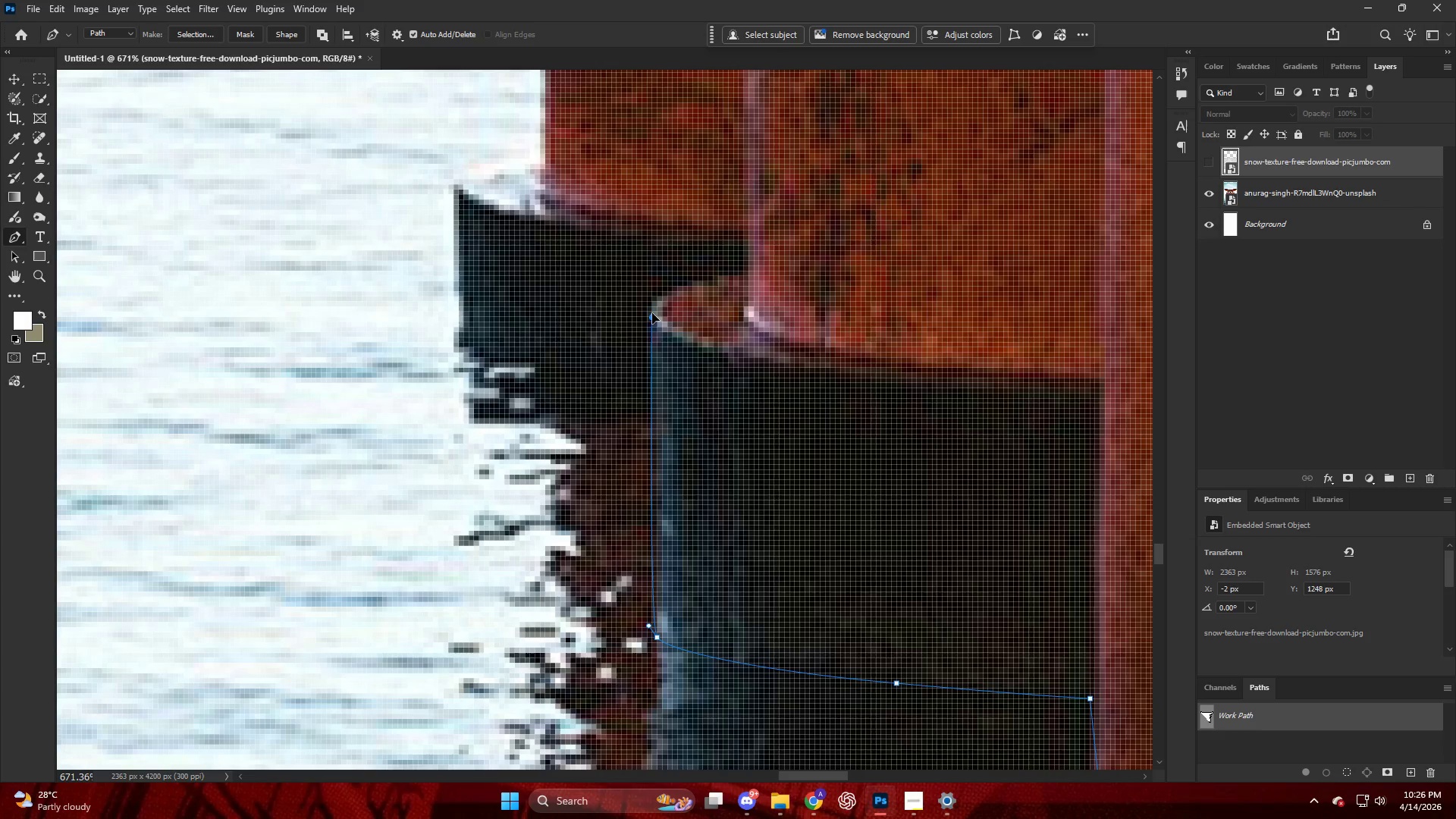 
left_click_drag(start_coordinate=[652, 319], to_coordinate=[652, 300])
 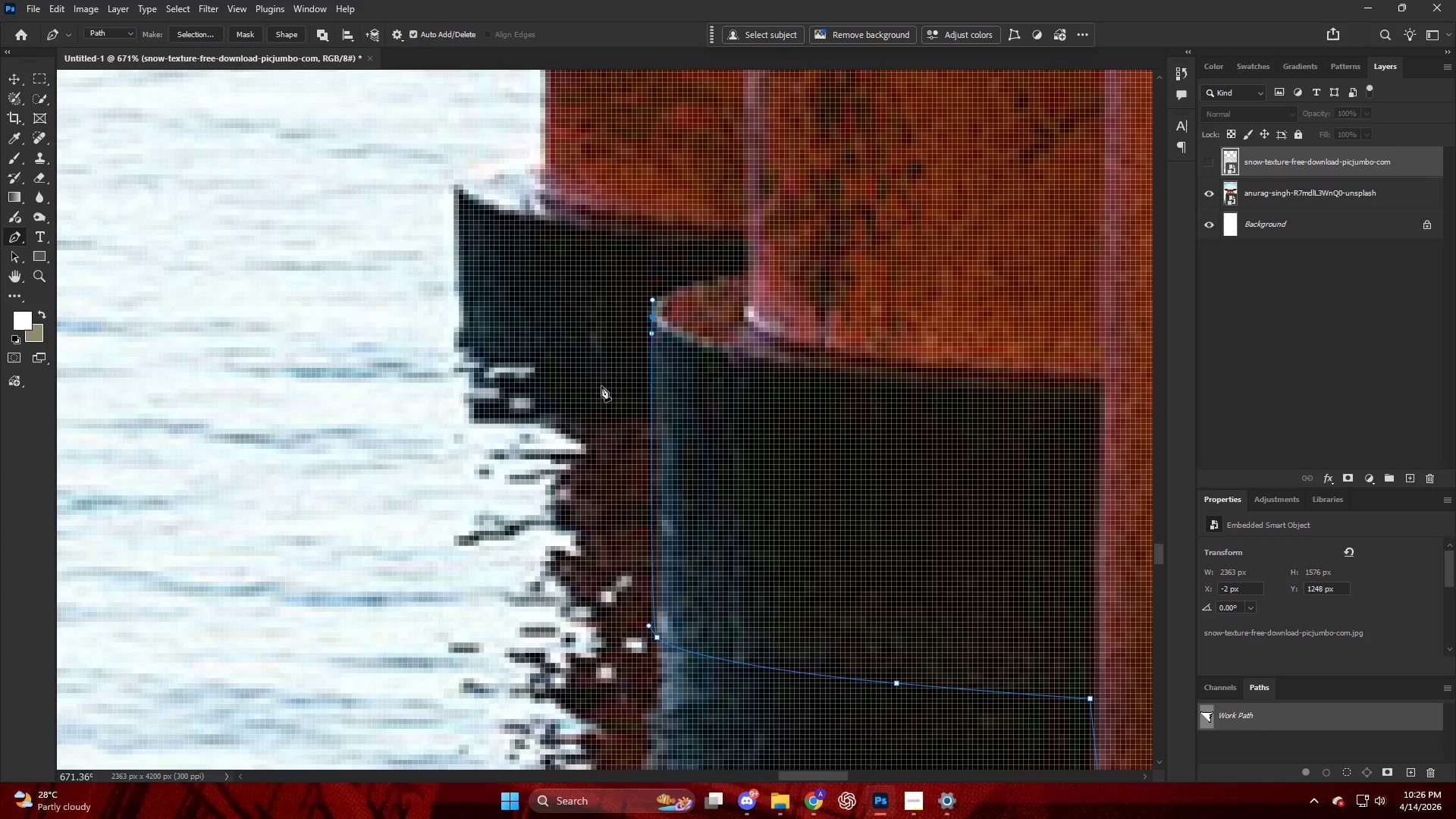 
key(Control+ControlLeft)
 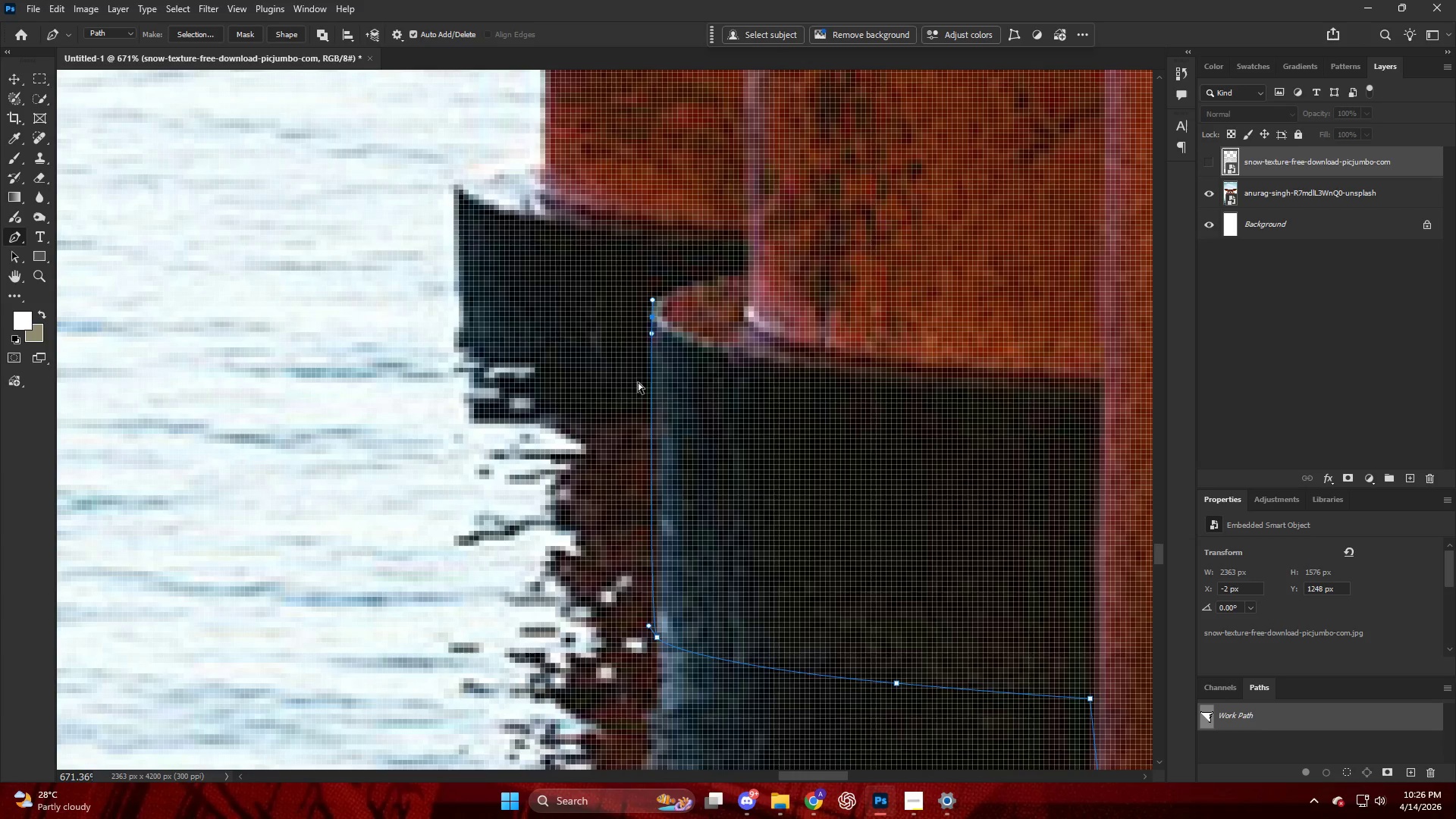 
key(Control+Z)
 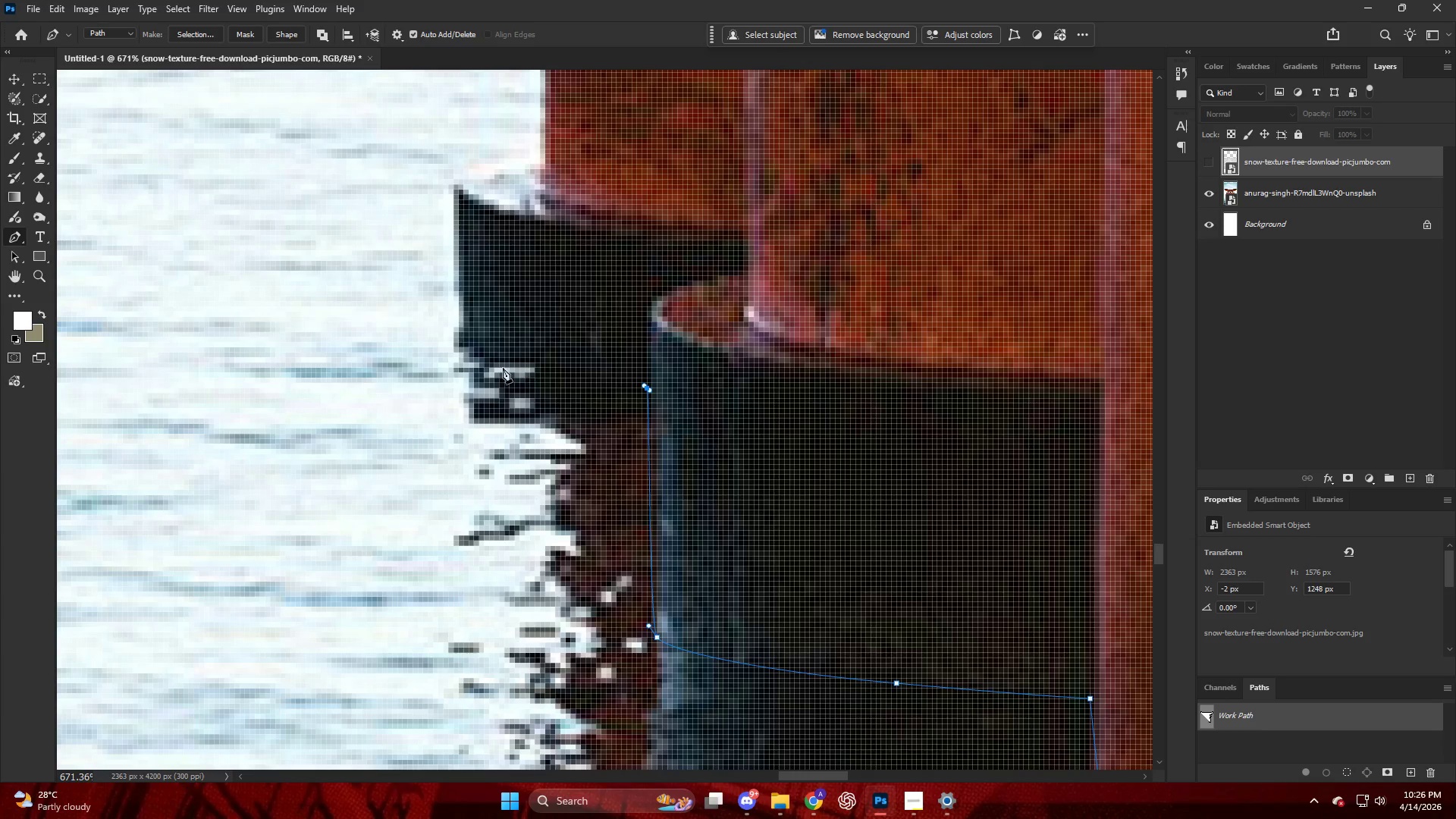 
key(Control+ControlLeft)
 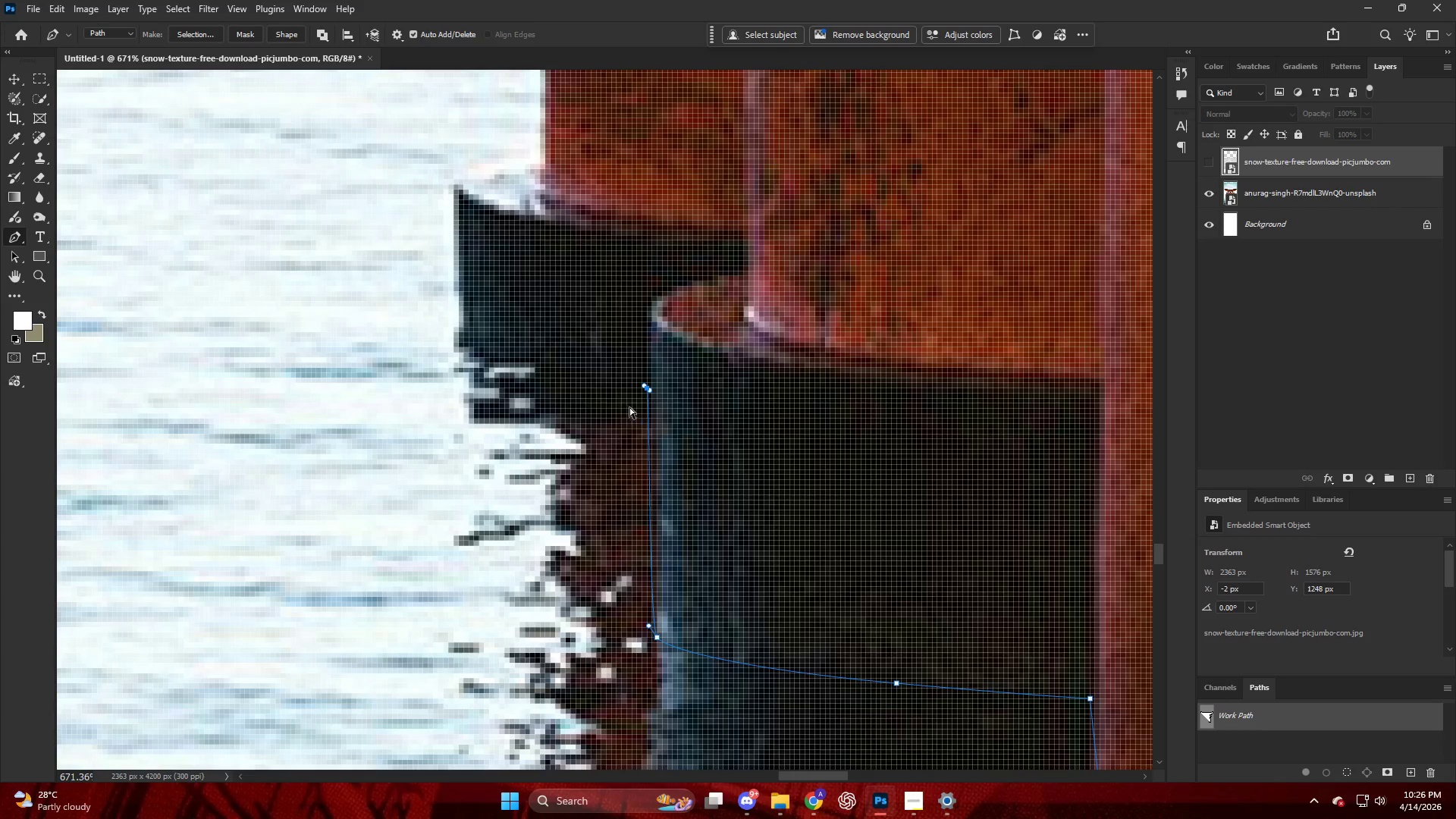 
key(Control+Z)
 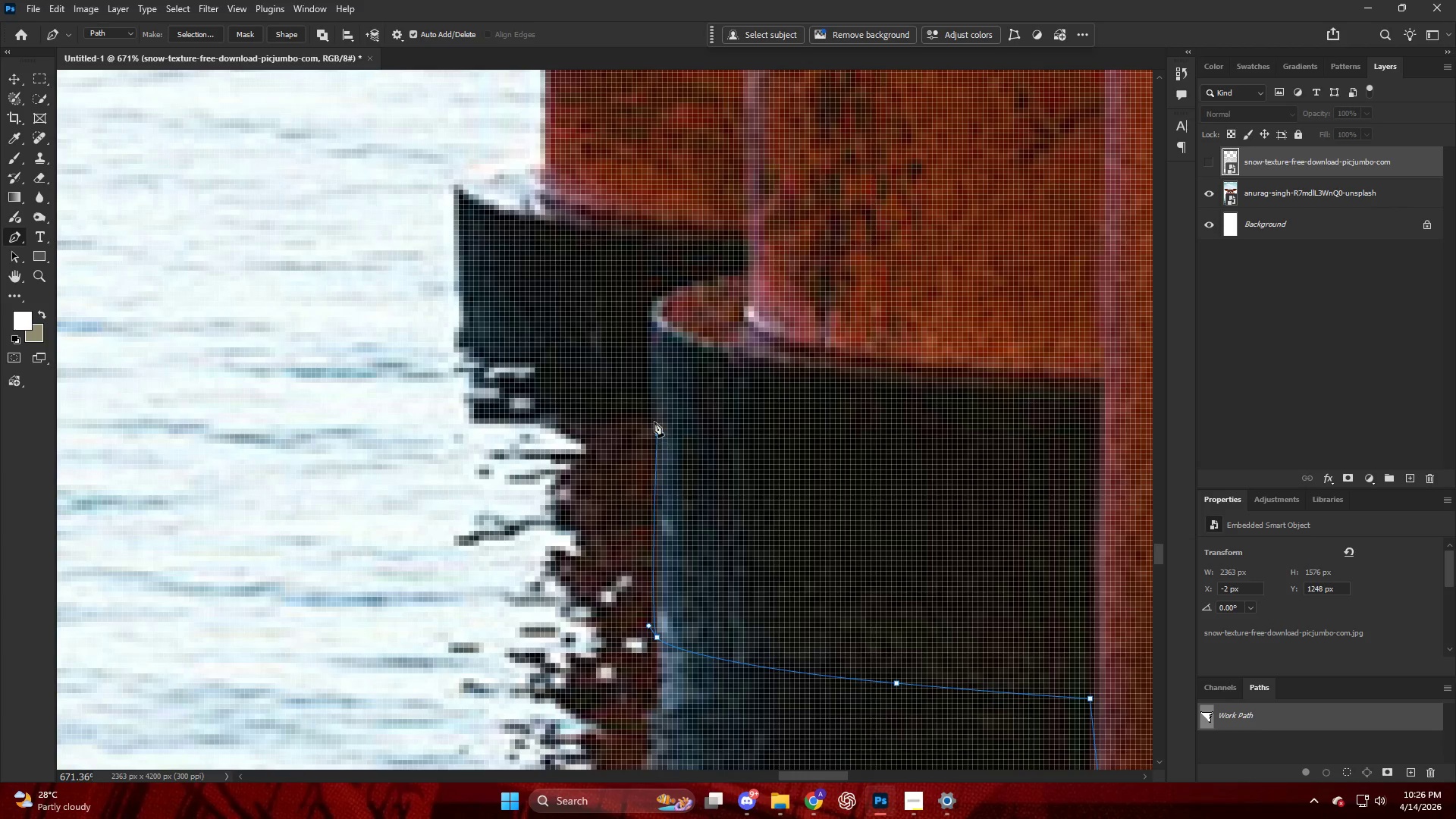 
double_click([646, 406])
 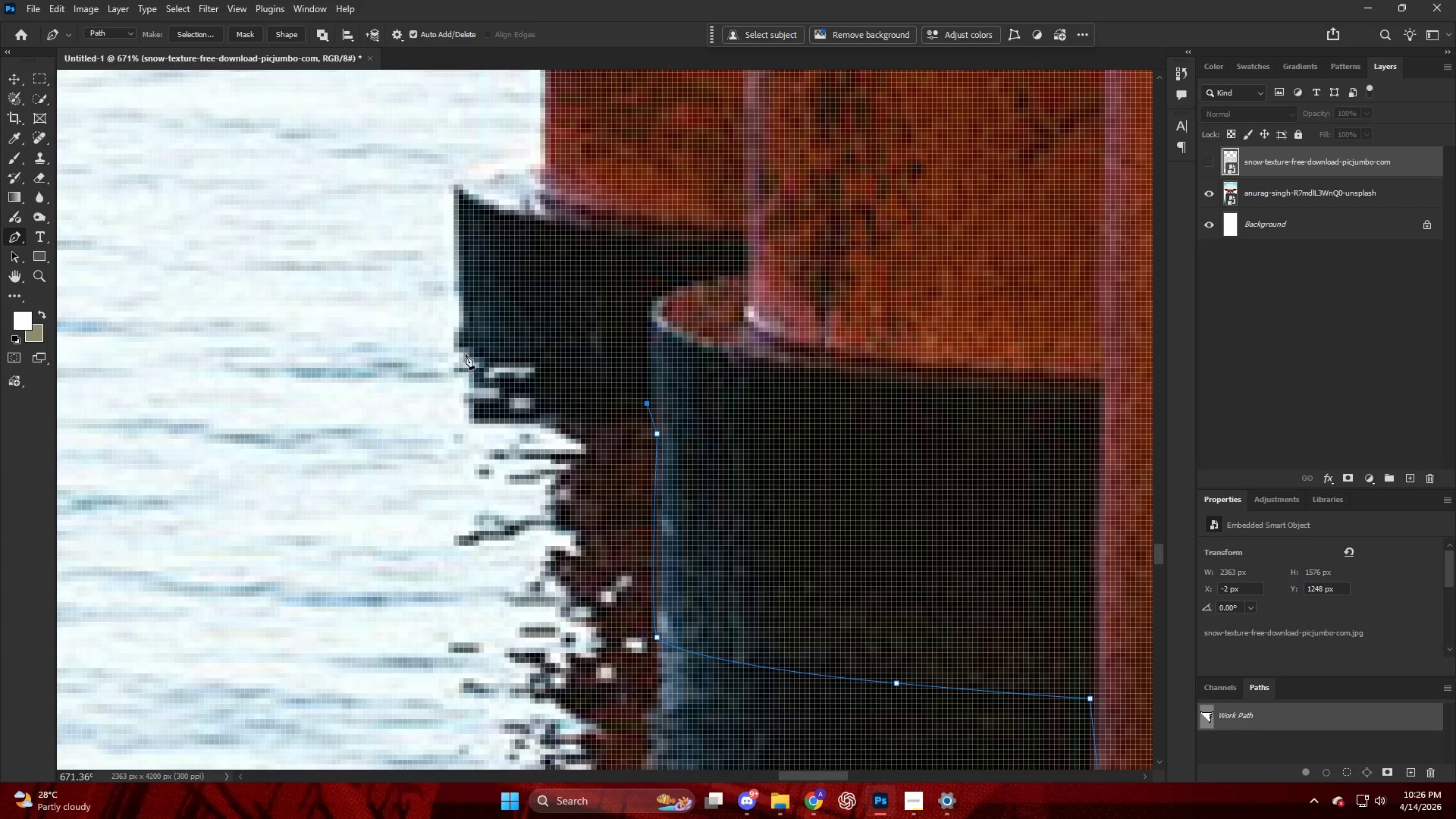 
left_click_drag(start_coordinate=[466, 353], to_coordinate=[442, 340])
 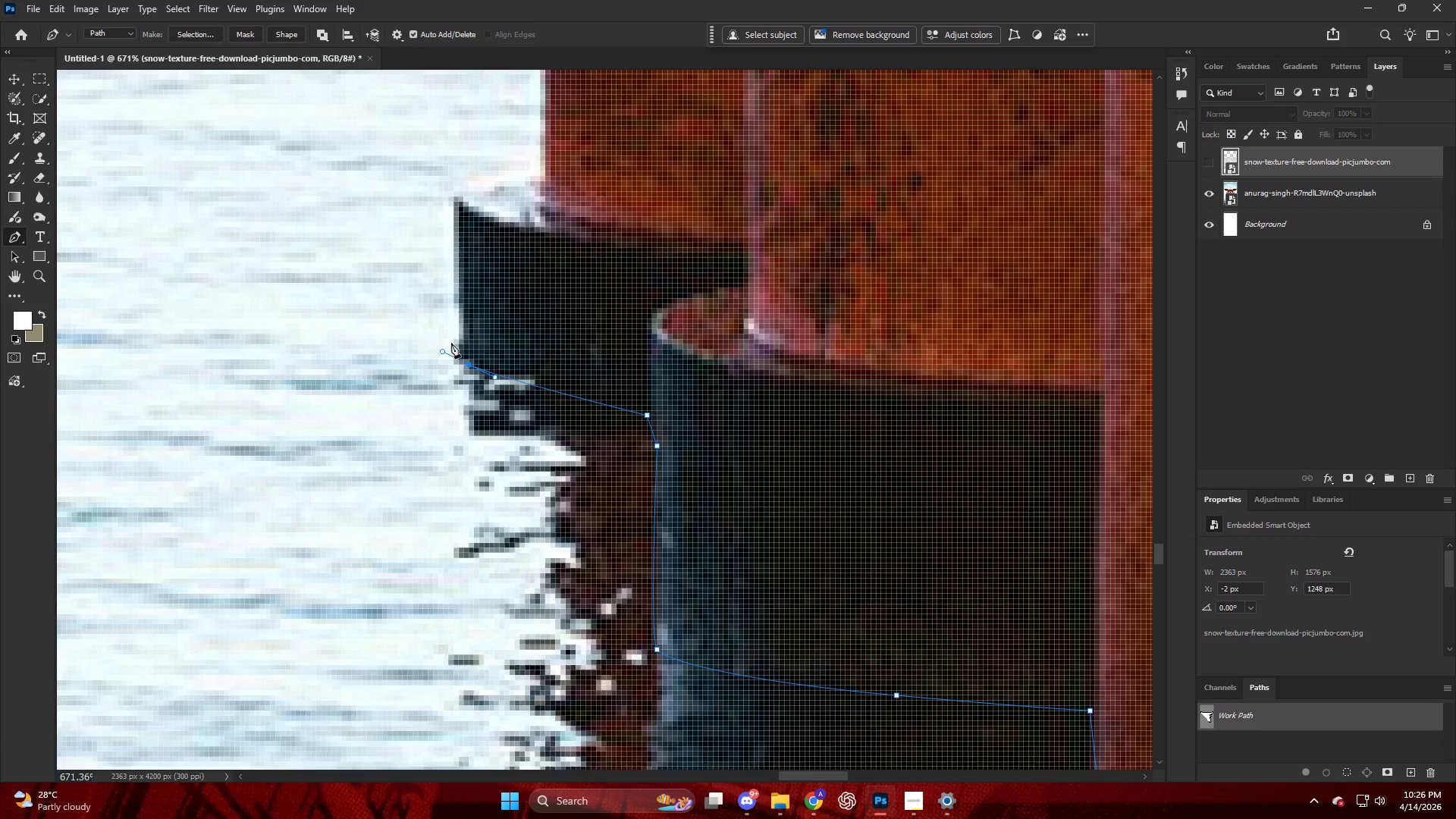 
scroll: coordinate [450, 342], scroll_direction: up, amount: 13.0
 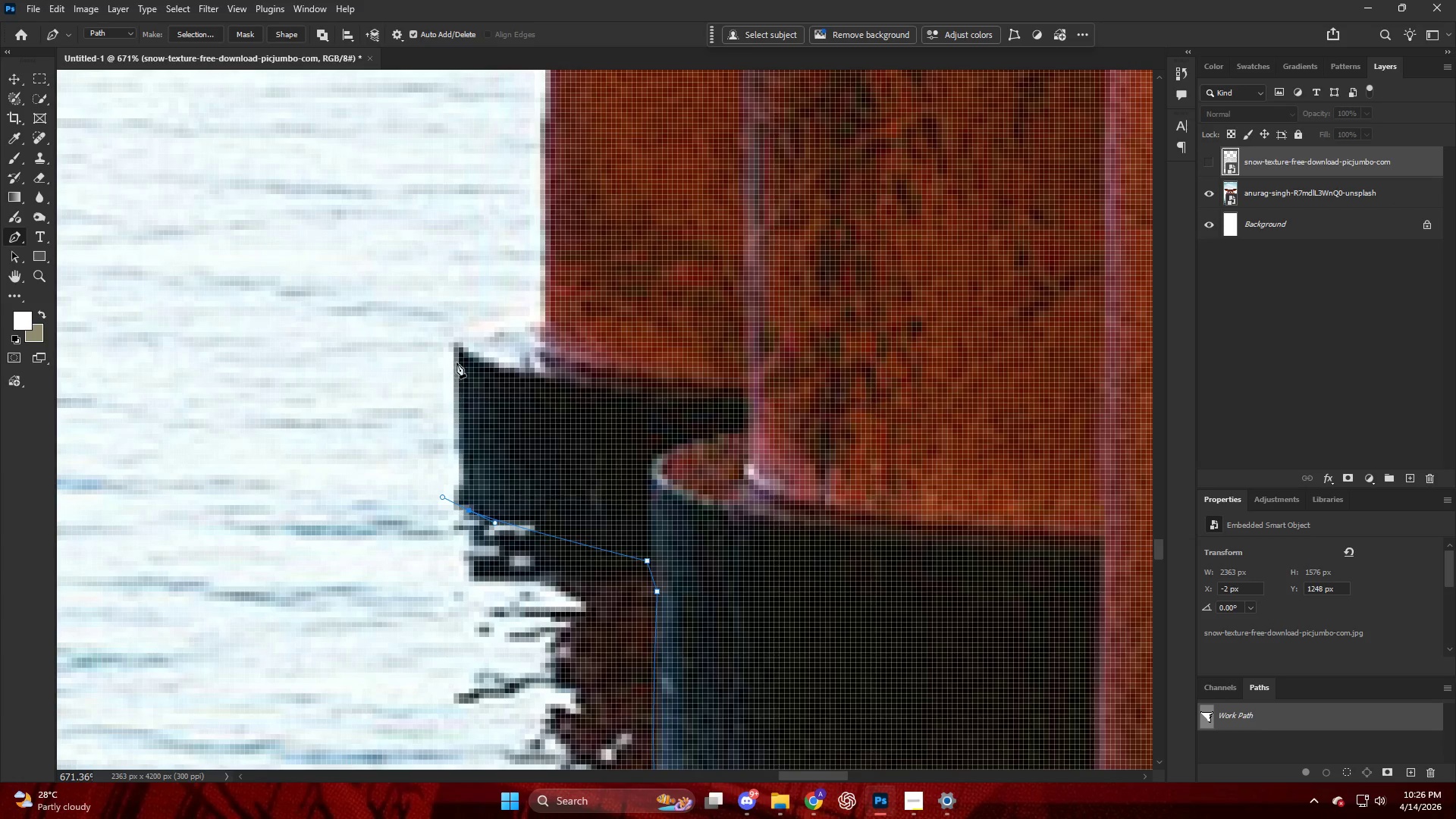 
left_click_drag(start_coordinate=[457, 361], to_coordinate=[456, 335])
 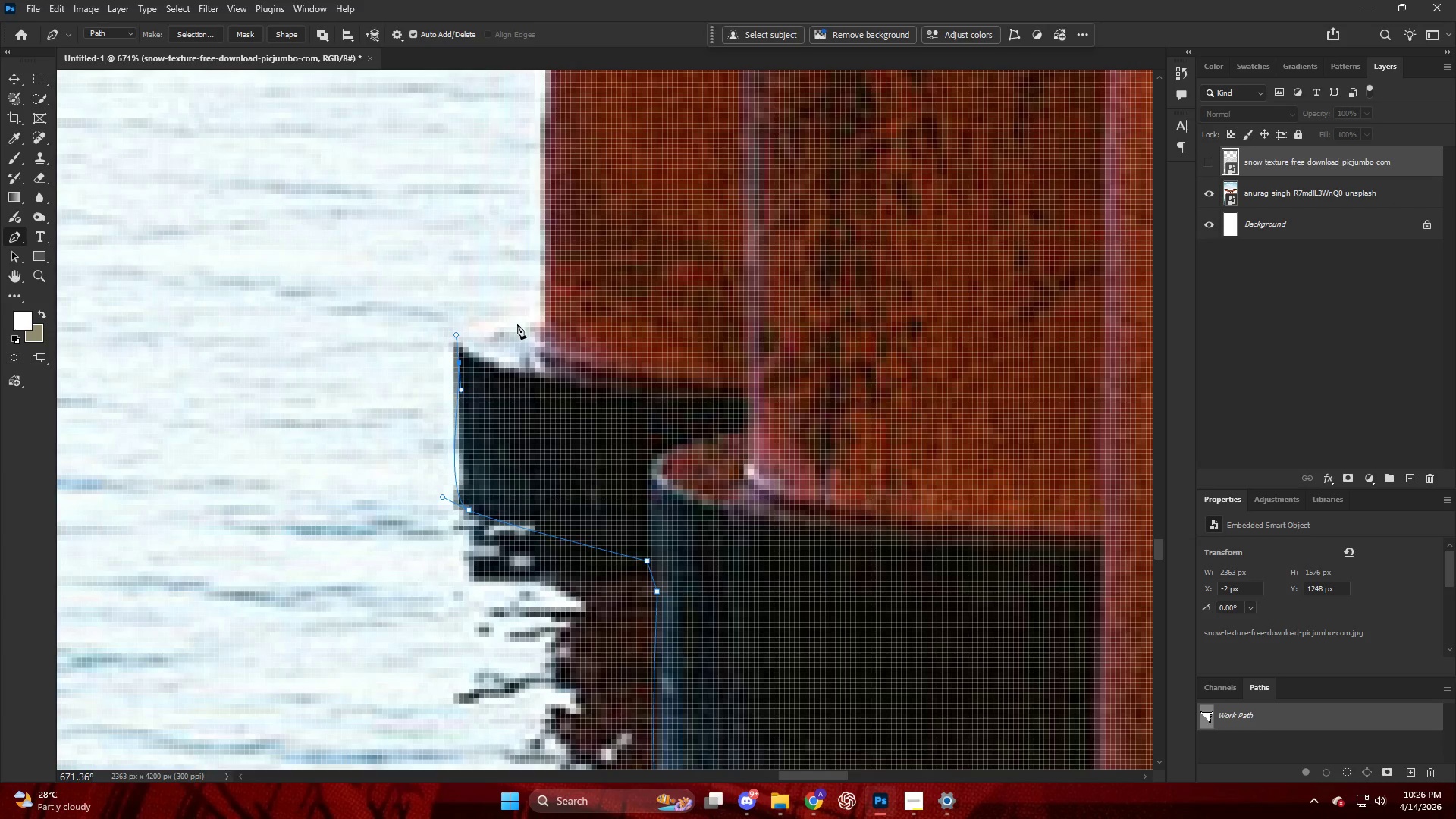 
left_click_drag(start_coordinate=[518, 324], to_coordinate=[539, 325])
 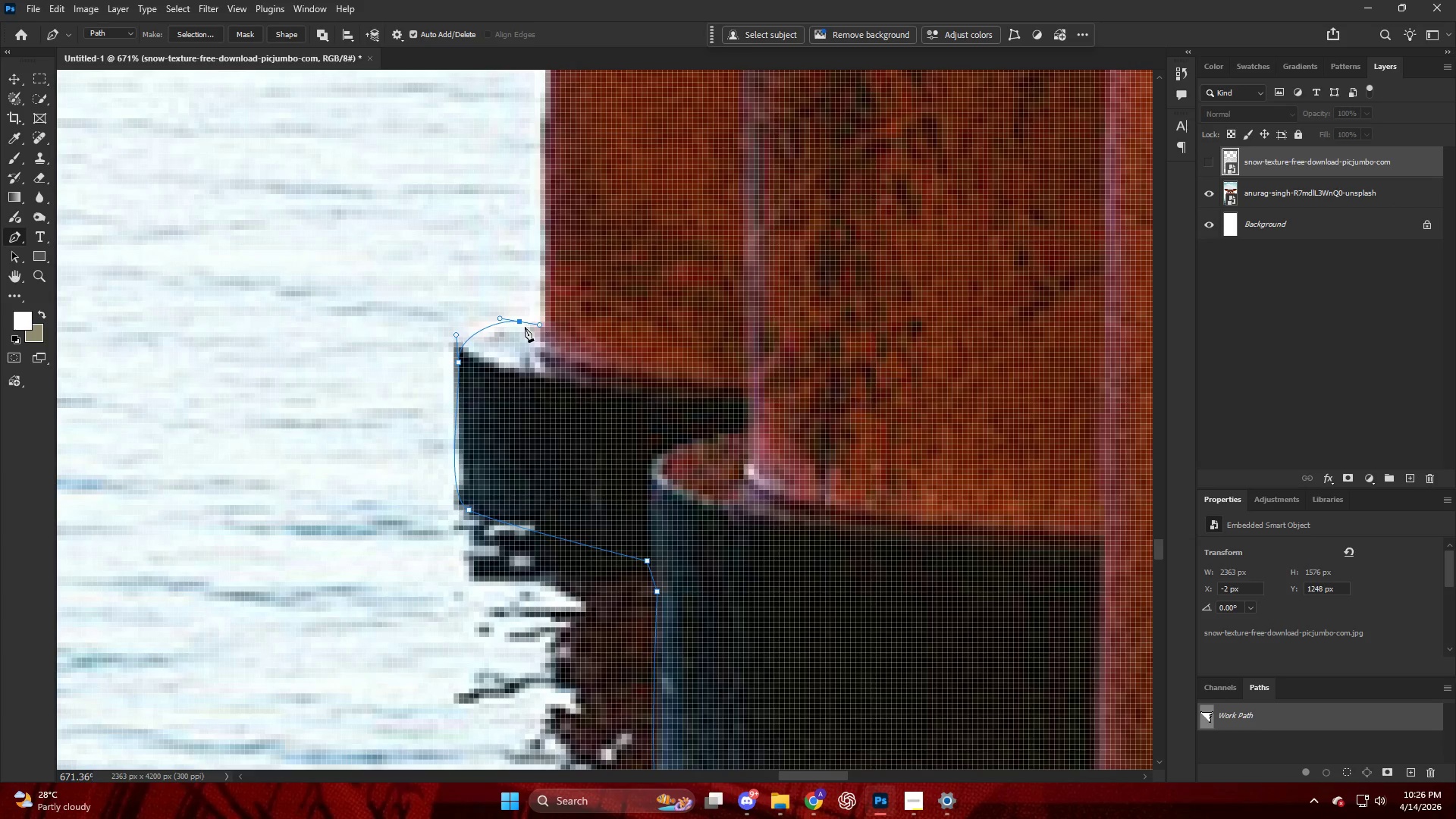 
key(Control+ControlLeft)
 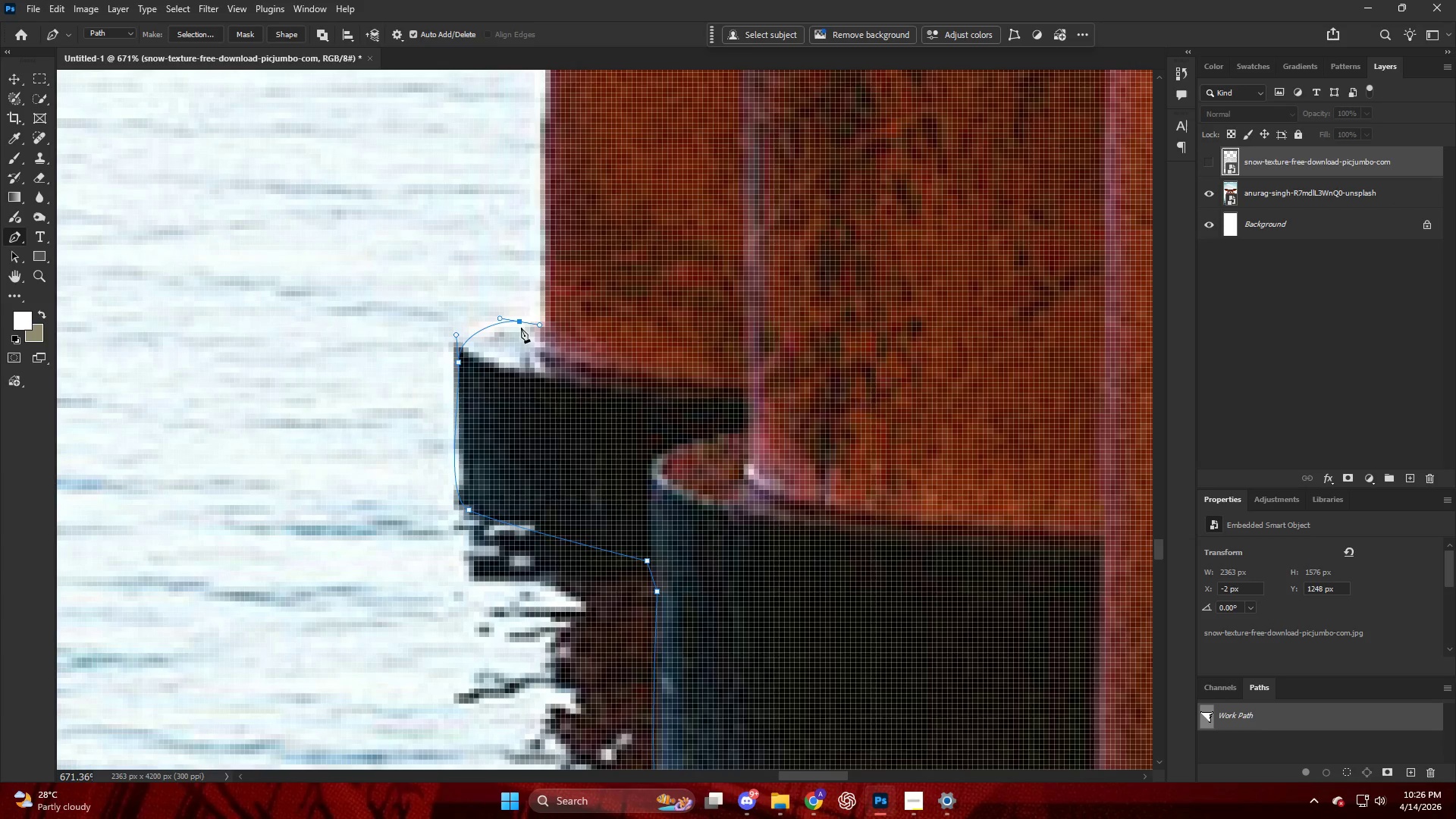 
key(Control+Z)
 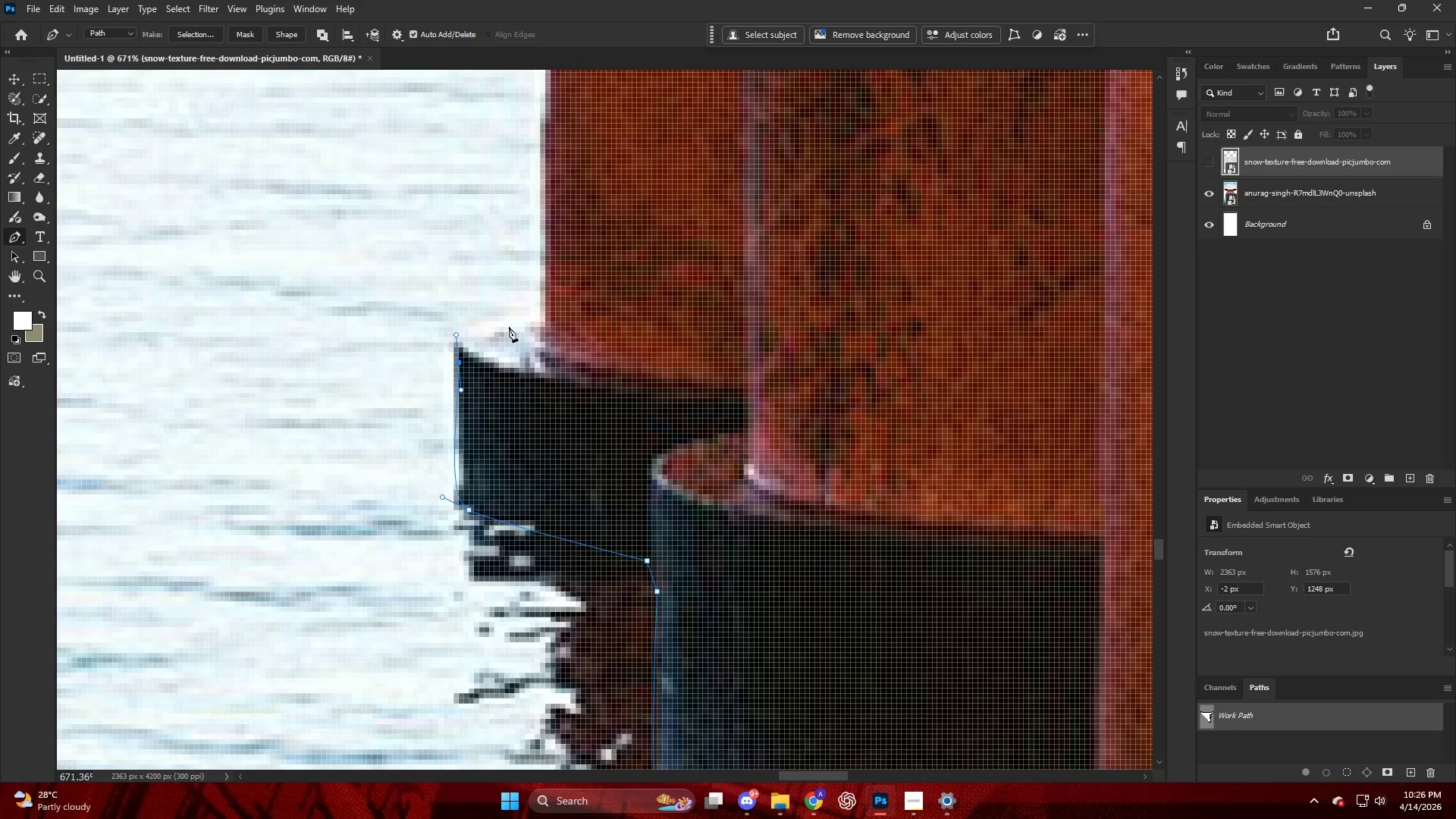 
left_click_drag(start_coordinate=[509, 327], to_coordinate=[544, 323])
 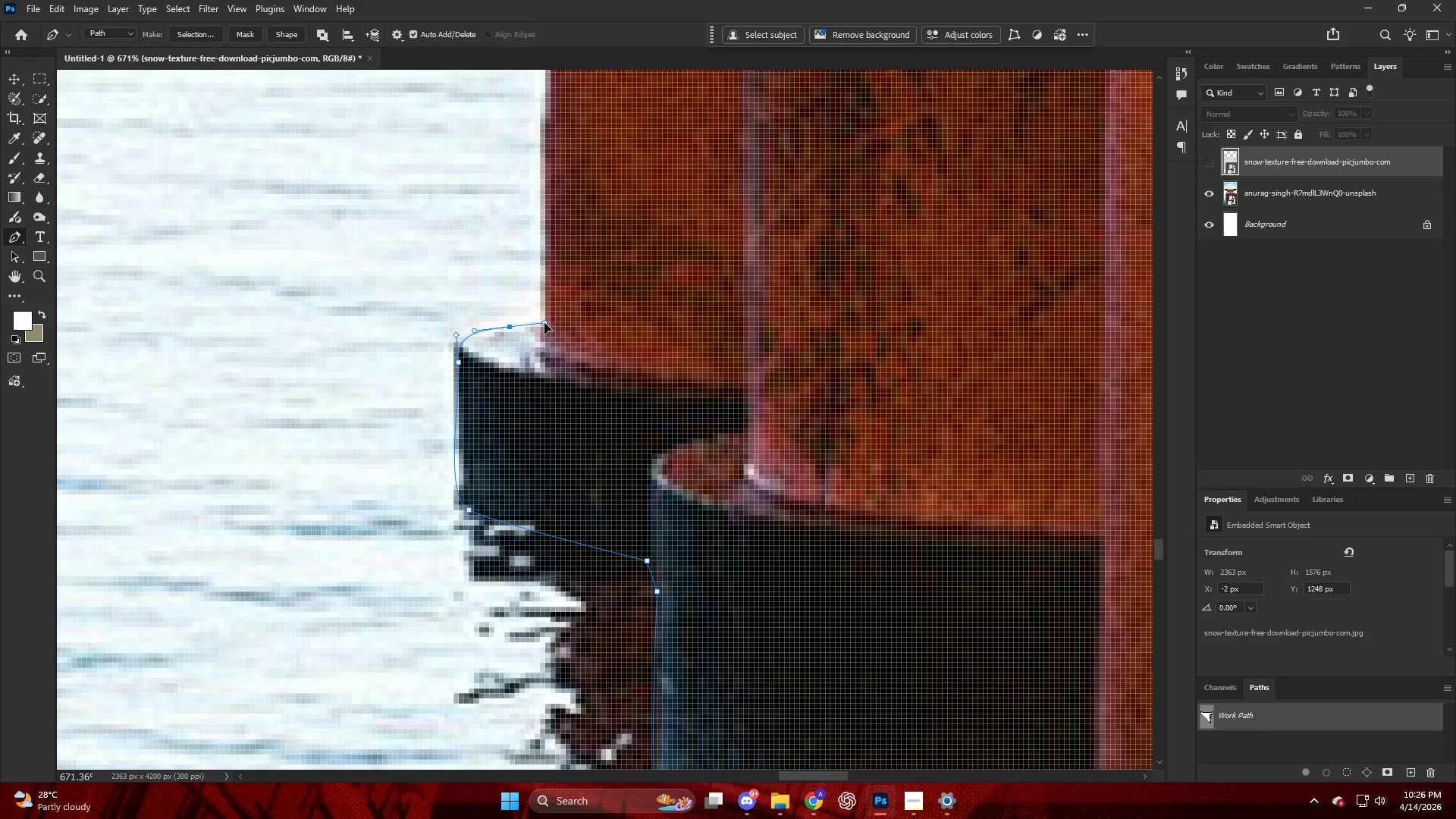 
key(Control+ControlLeft)
 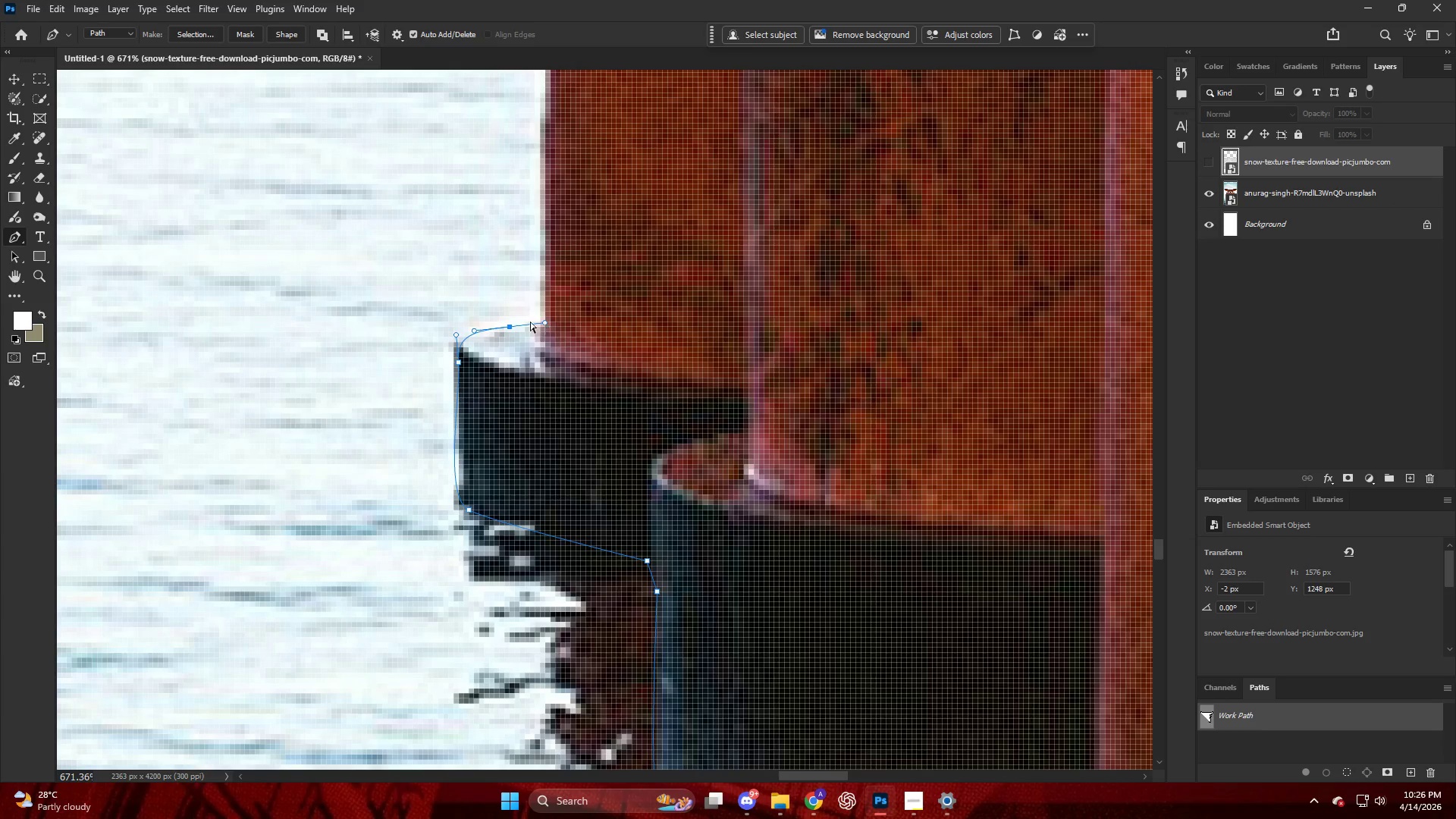 
key(Control+Z)
 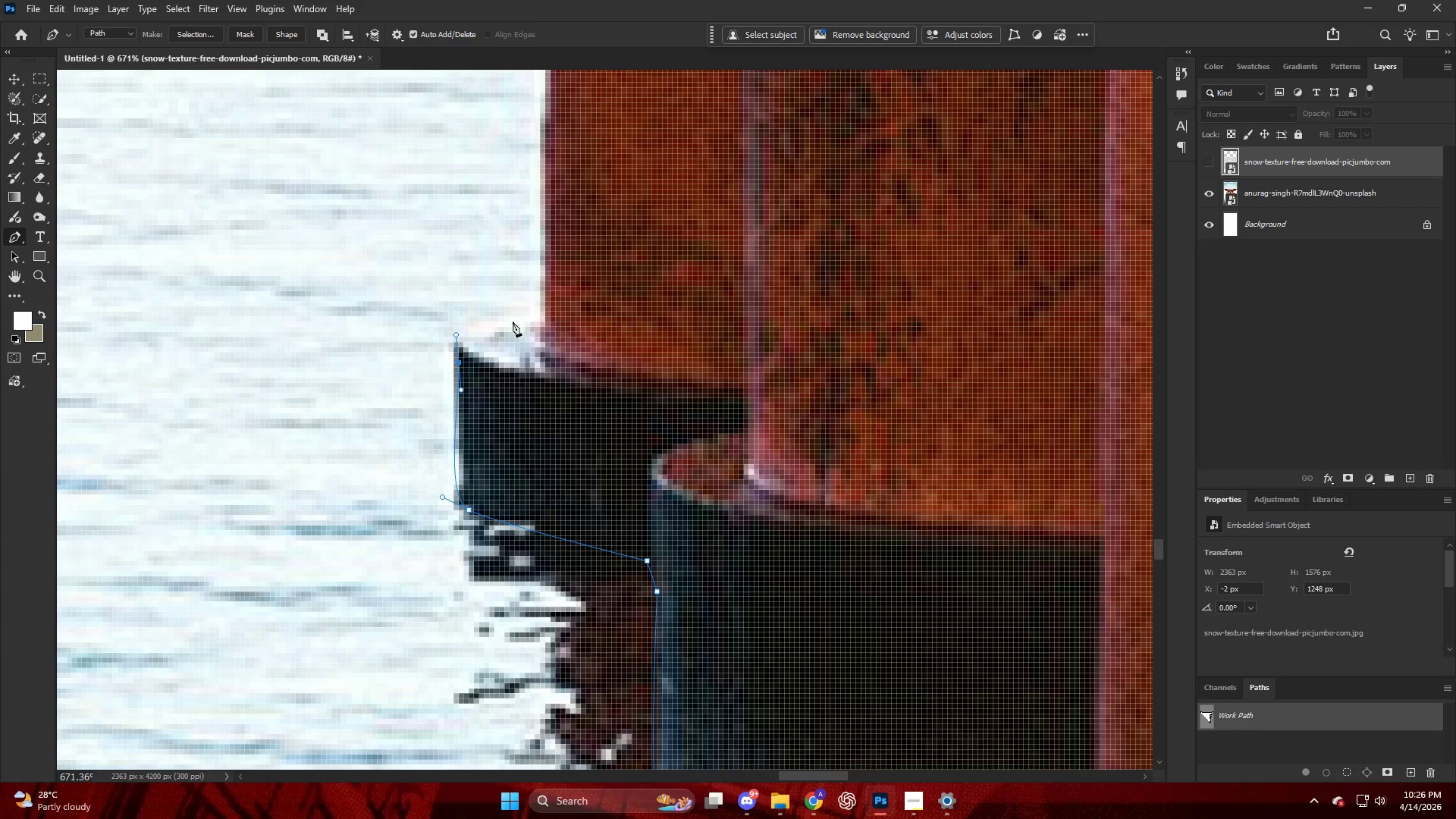 
left_click_drag(start_coordinate=[513, 321], to_coordinate=[544, 321])
 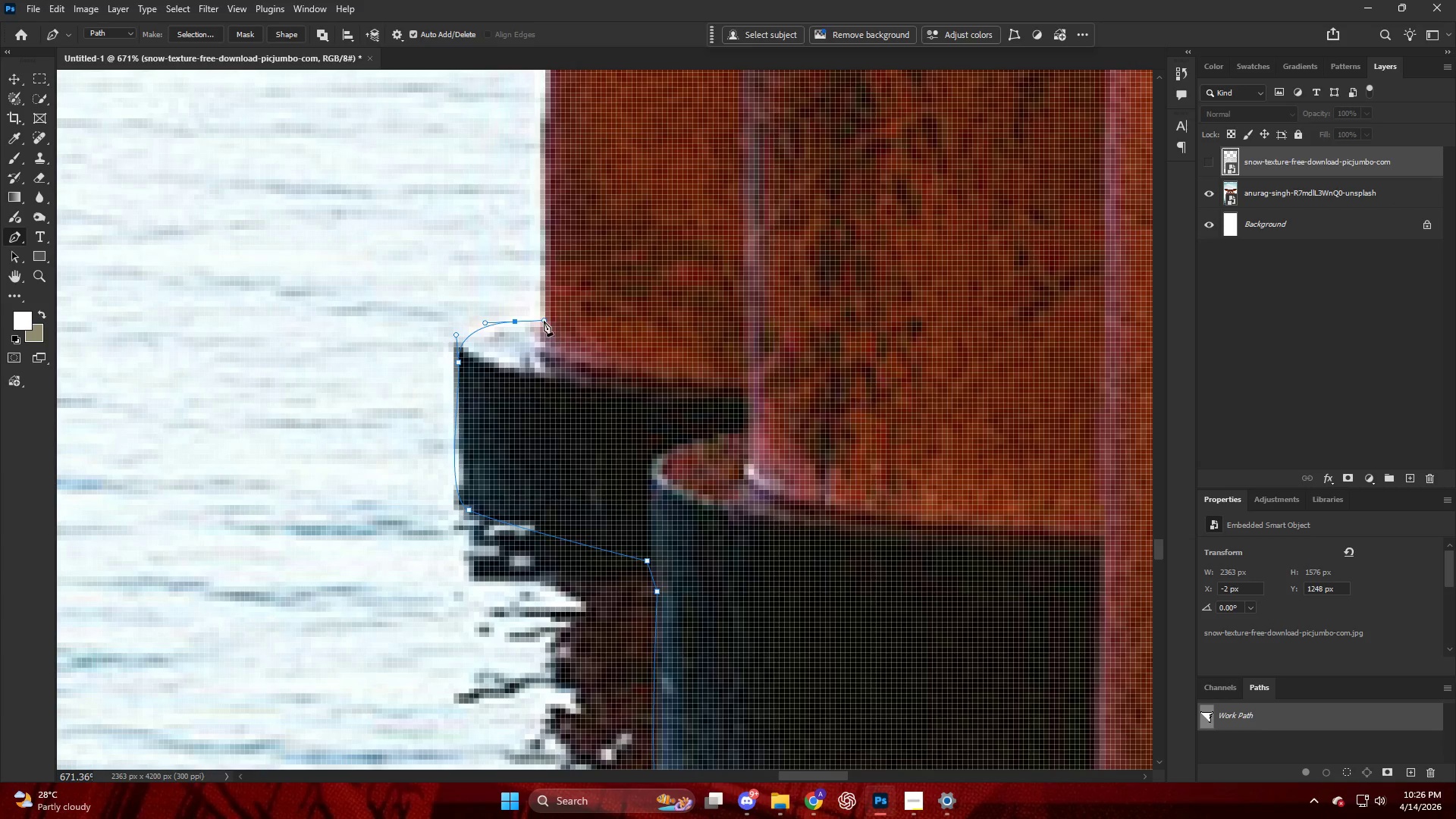 
left_click([544, 321])
 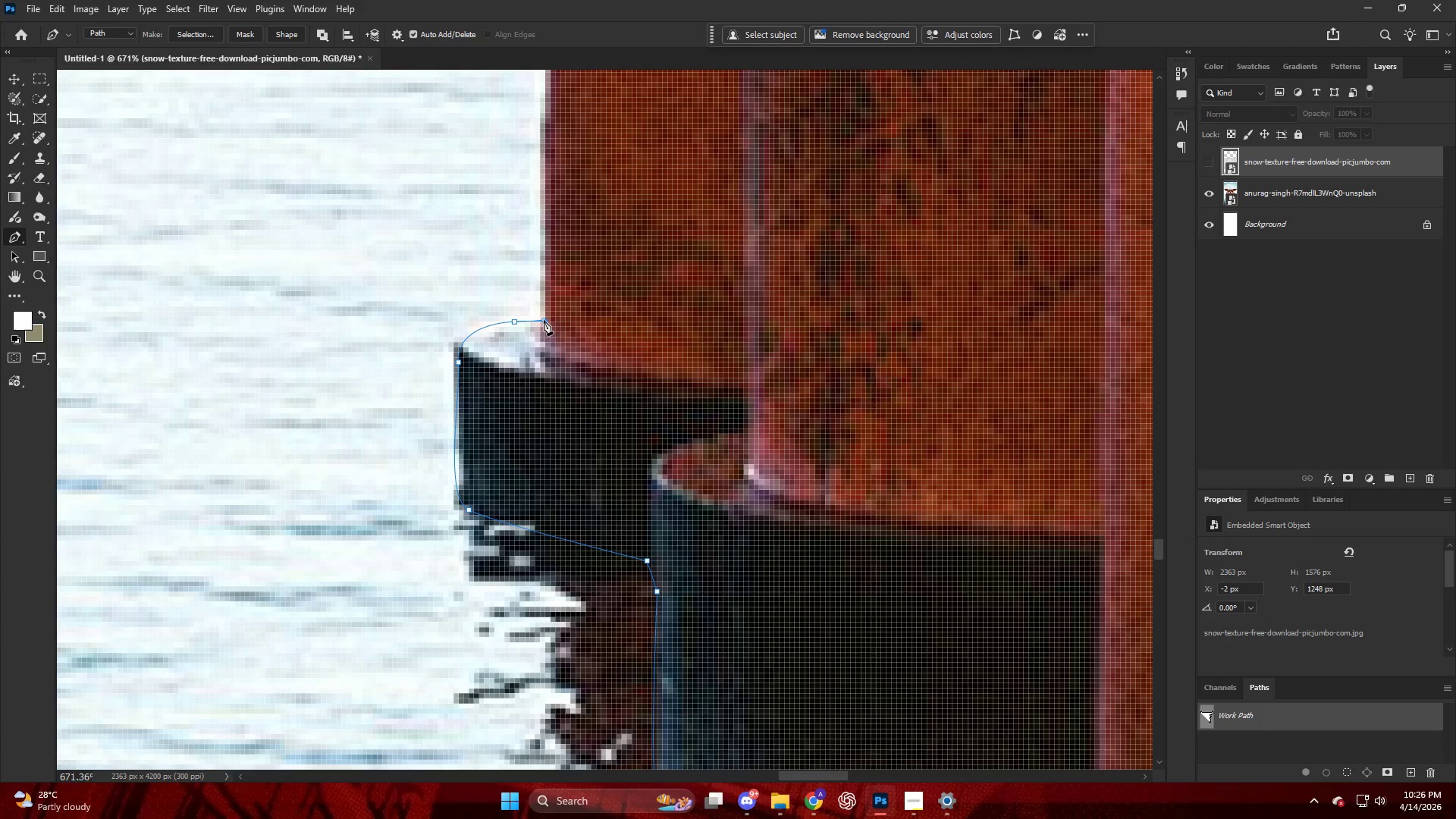 
hold_key(key=AltLeft, duration=0.58)
 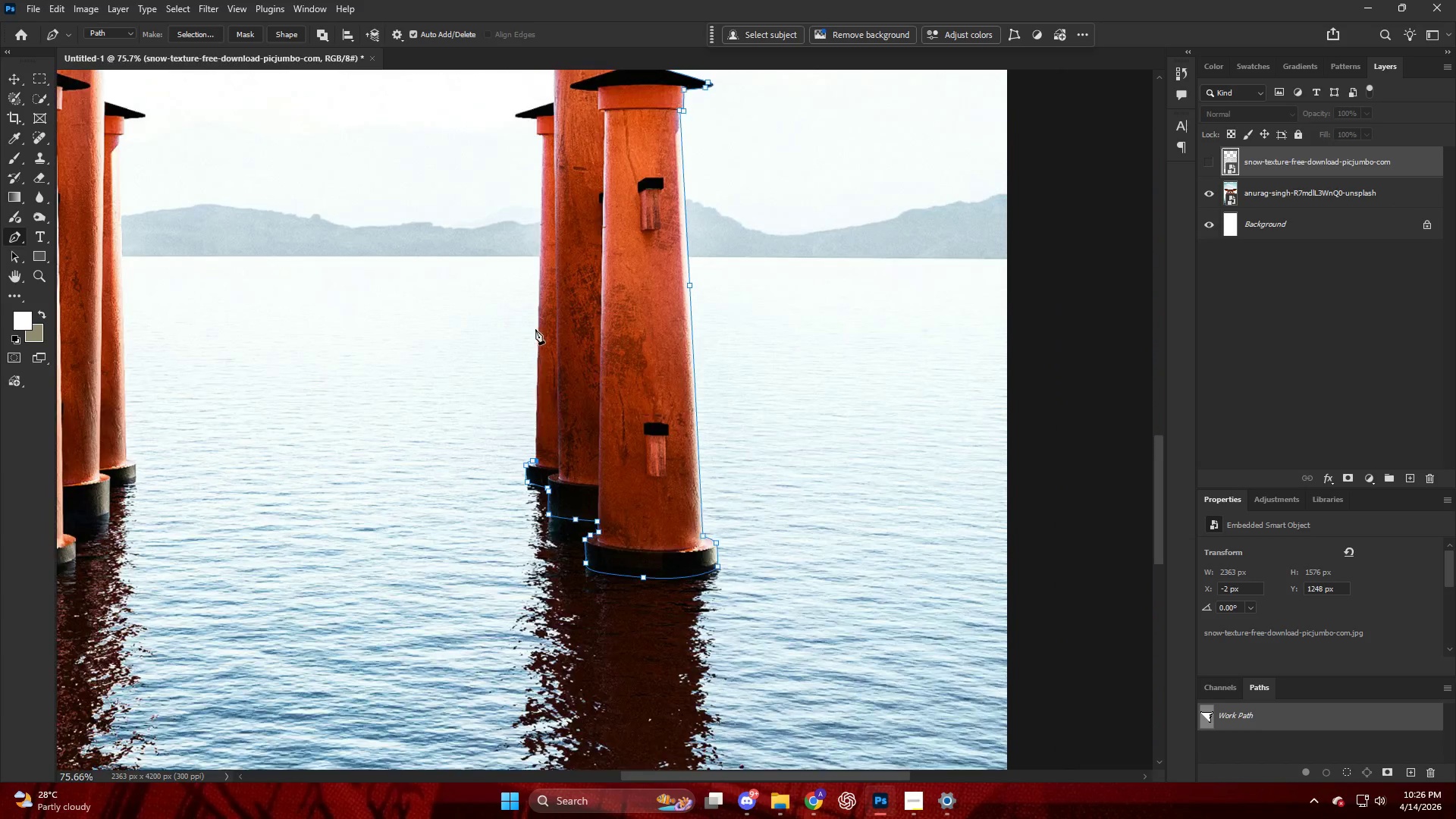 
key(Alt+AltLeft)
 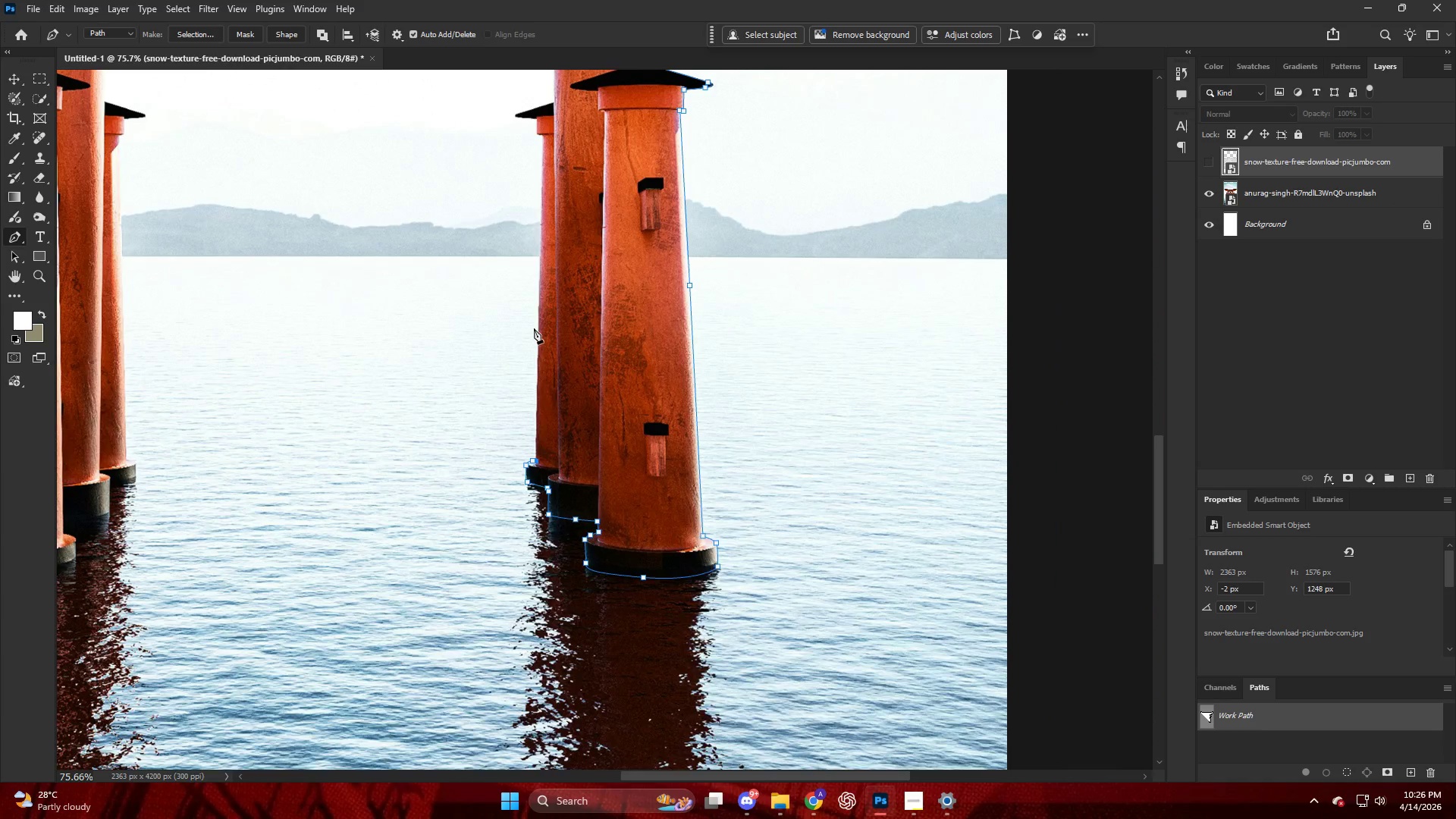 
hold_key(key=AltLeft, duration=0.55)
scroll: coordinate [539, 462], scroll_direction: up, amount: 1.0
 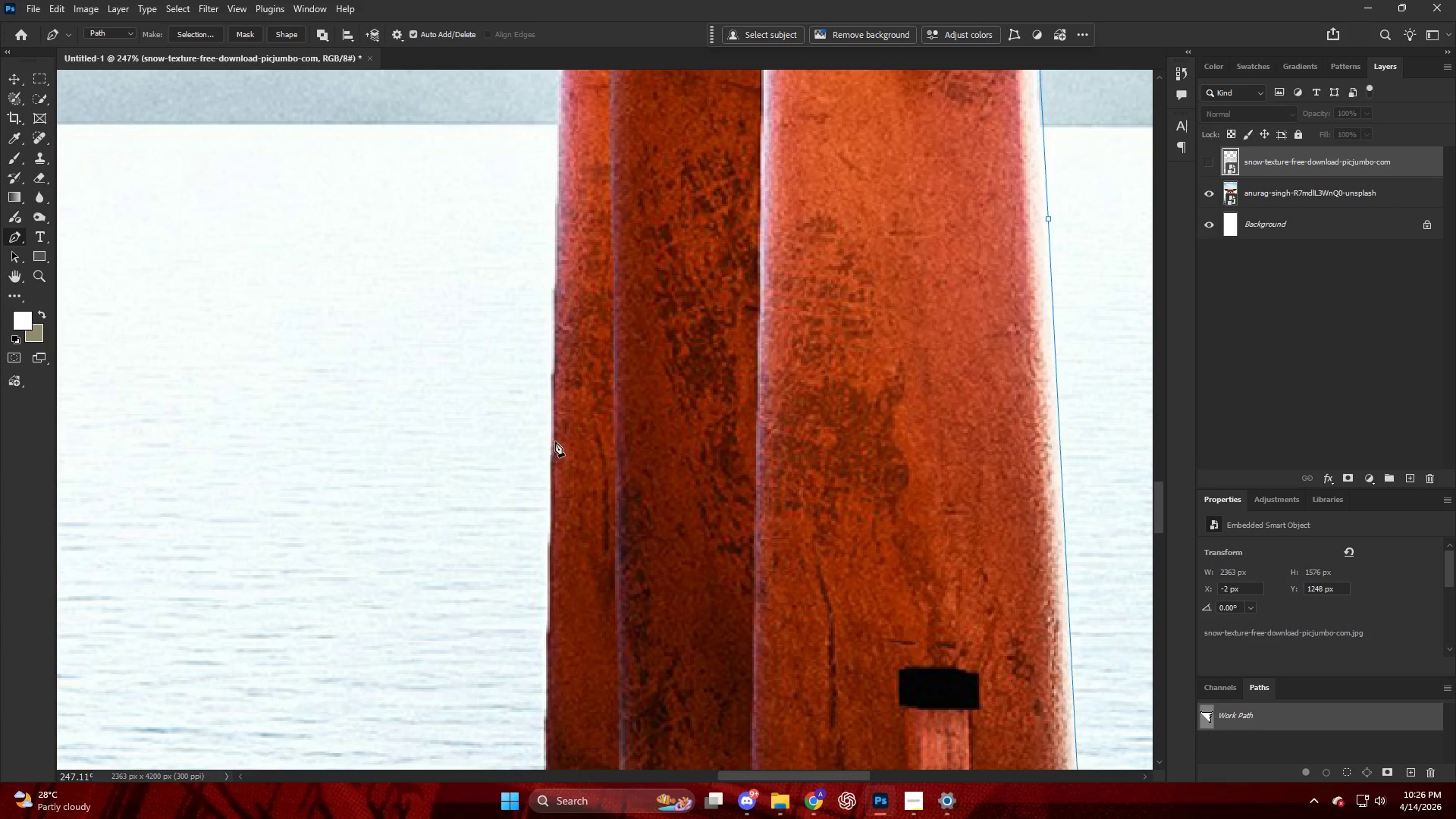 
left_click_drag(start_coordinate=[555, 442], to_coordinate=[558, 335])
 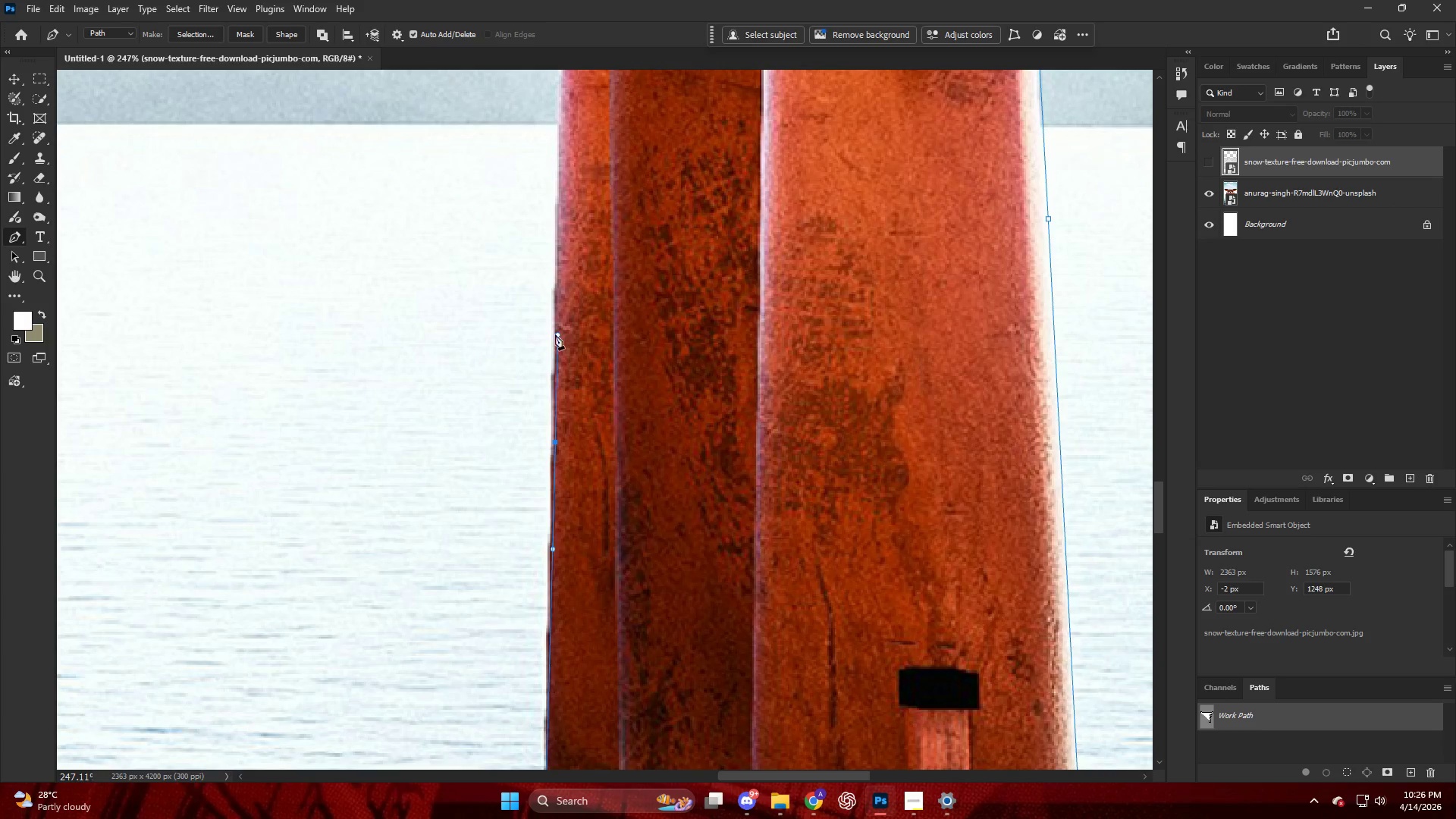 
key(Alt+AltLeft)
 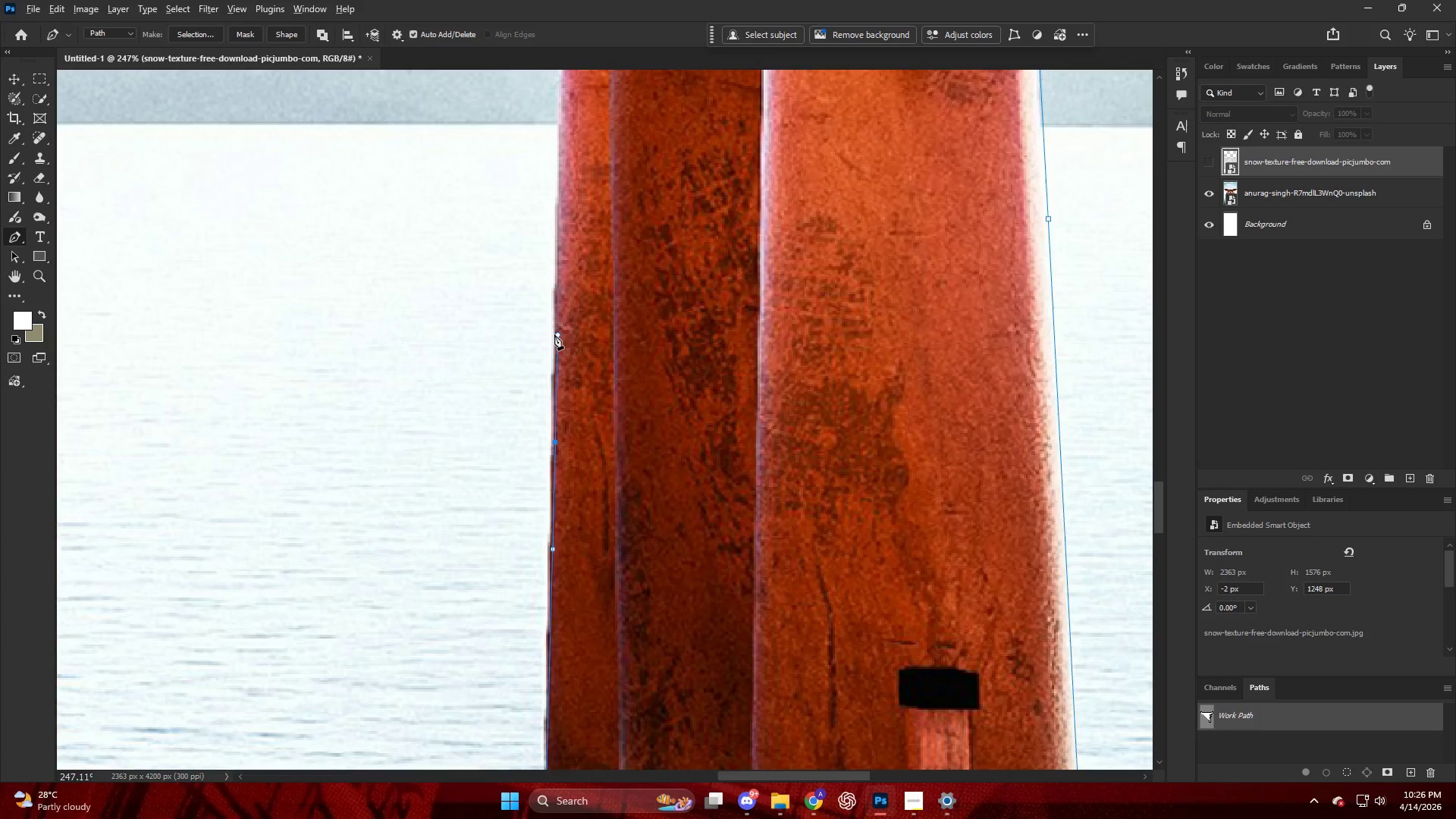 
key(Alt+AltLeft)
 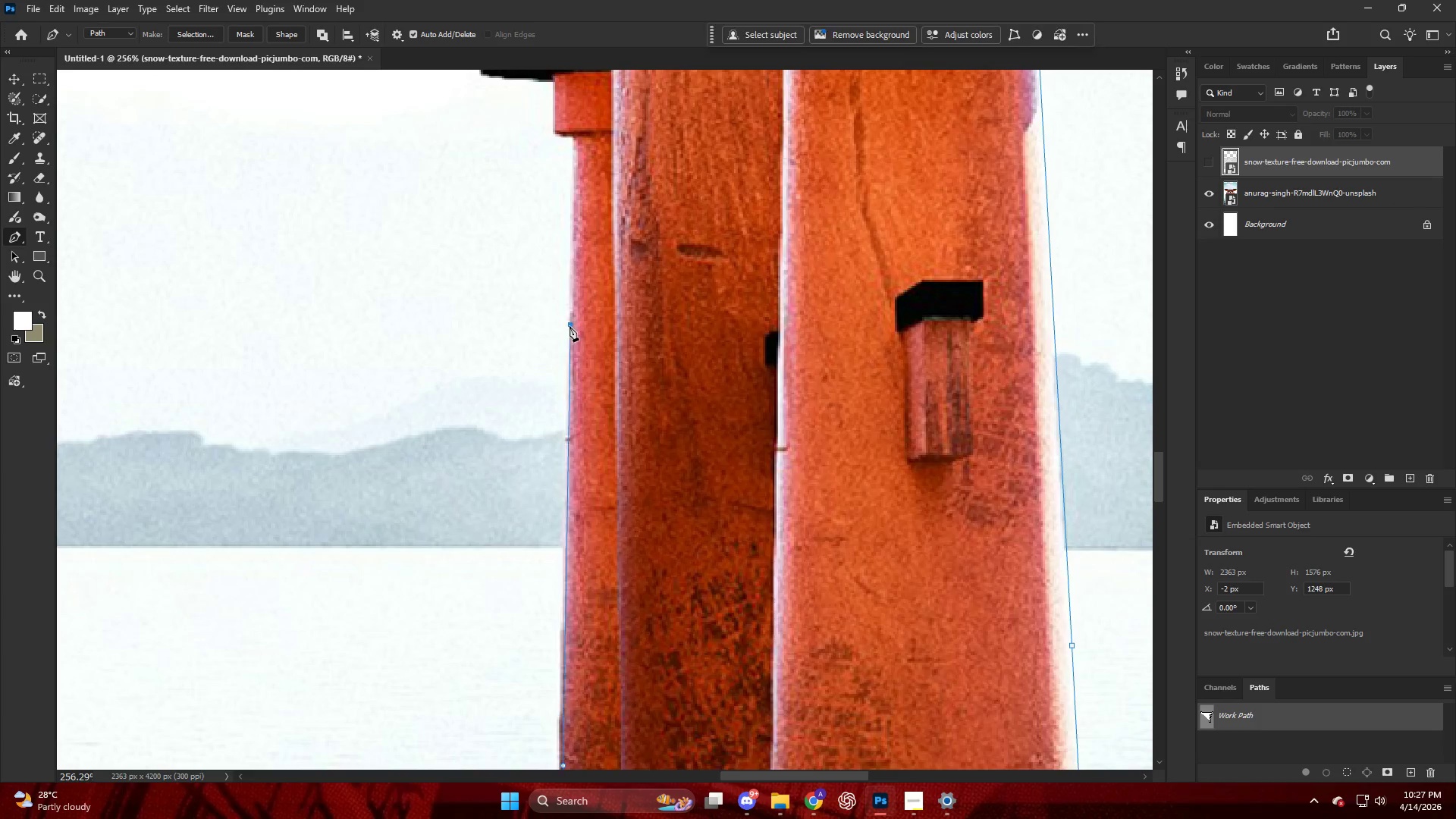 
scroll: coordinate [543, 331], scroll_direction: up, amount: 22.0
 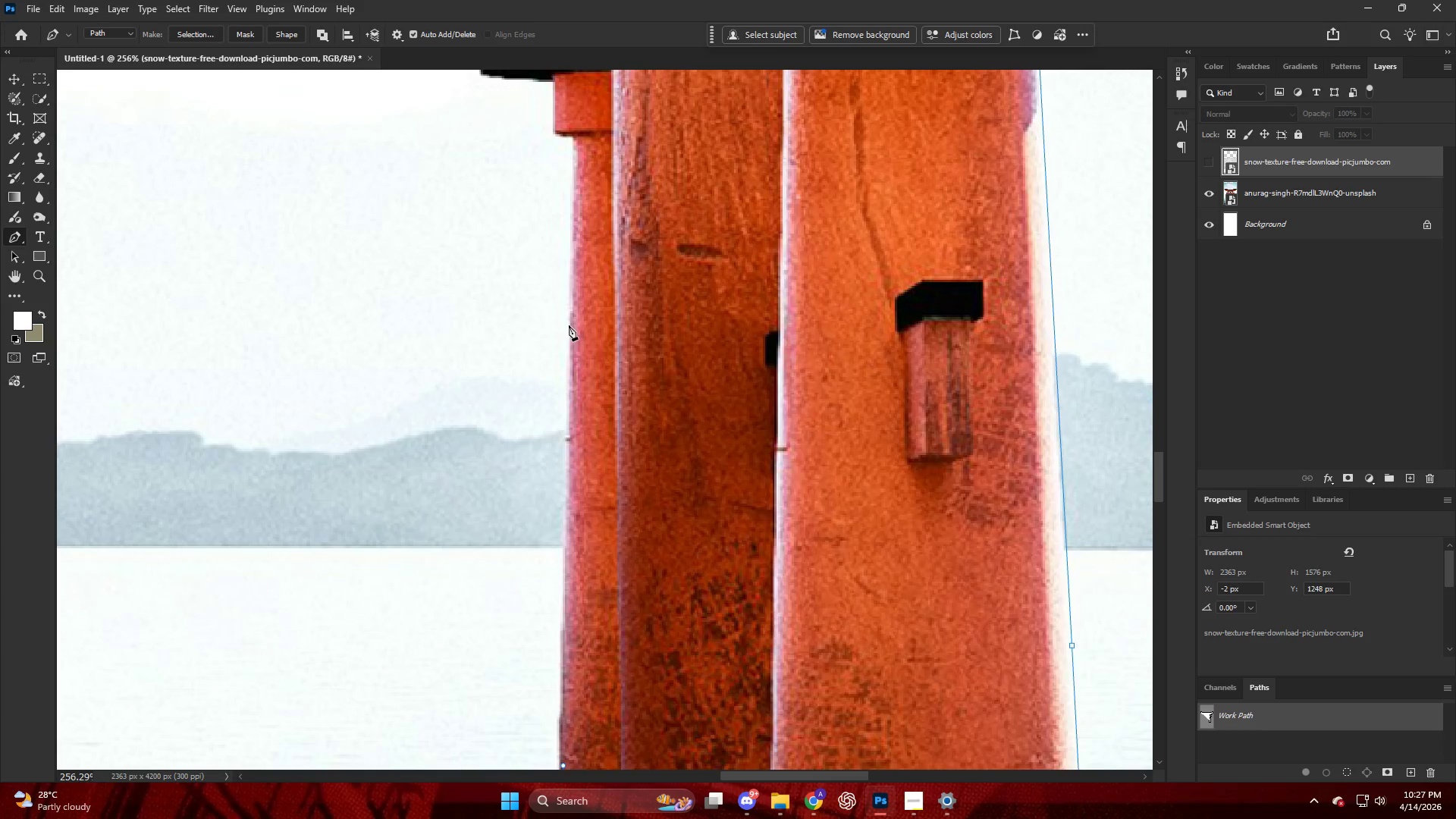 
hold_key(key=AltLeft, duration=0.41)
scroll: coordinate [565, 359], scroll_direction: up, amount: 24.0
 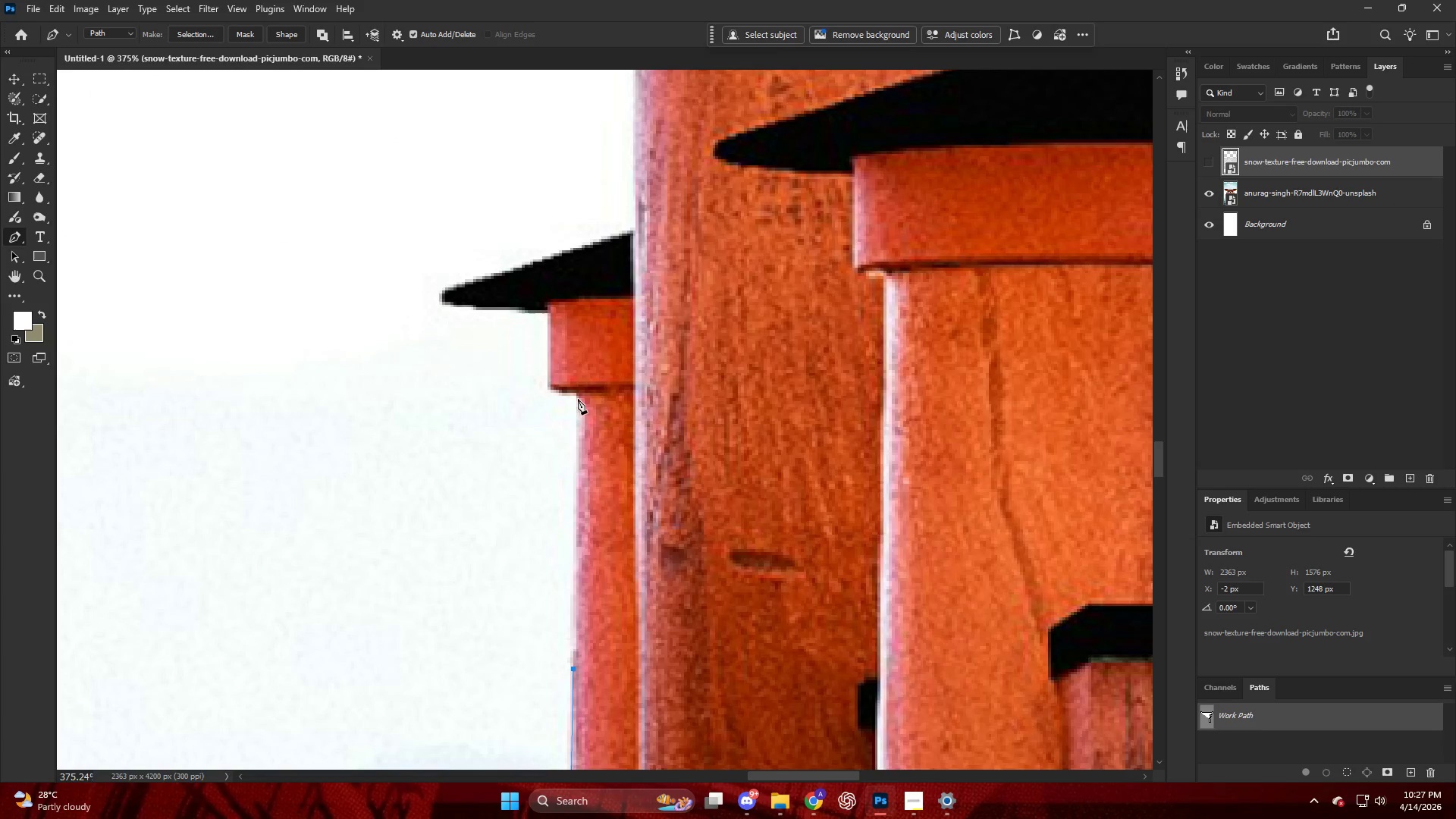 
left_click([579, 398])
 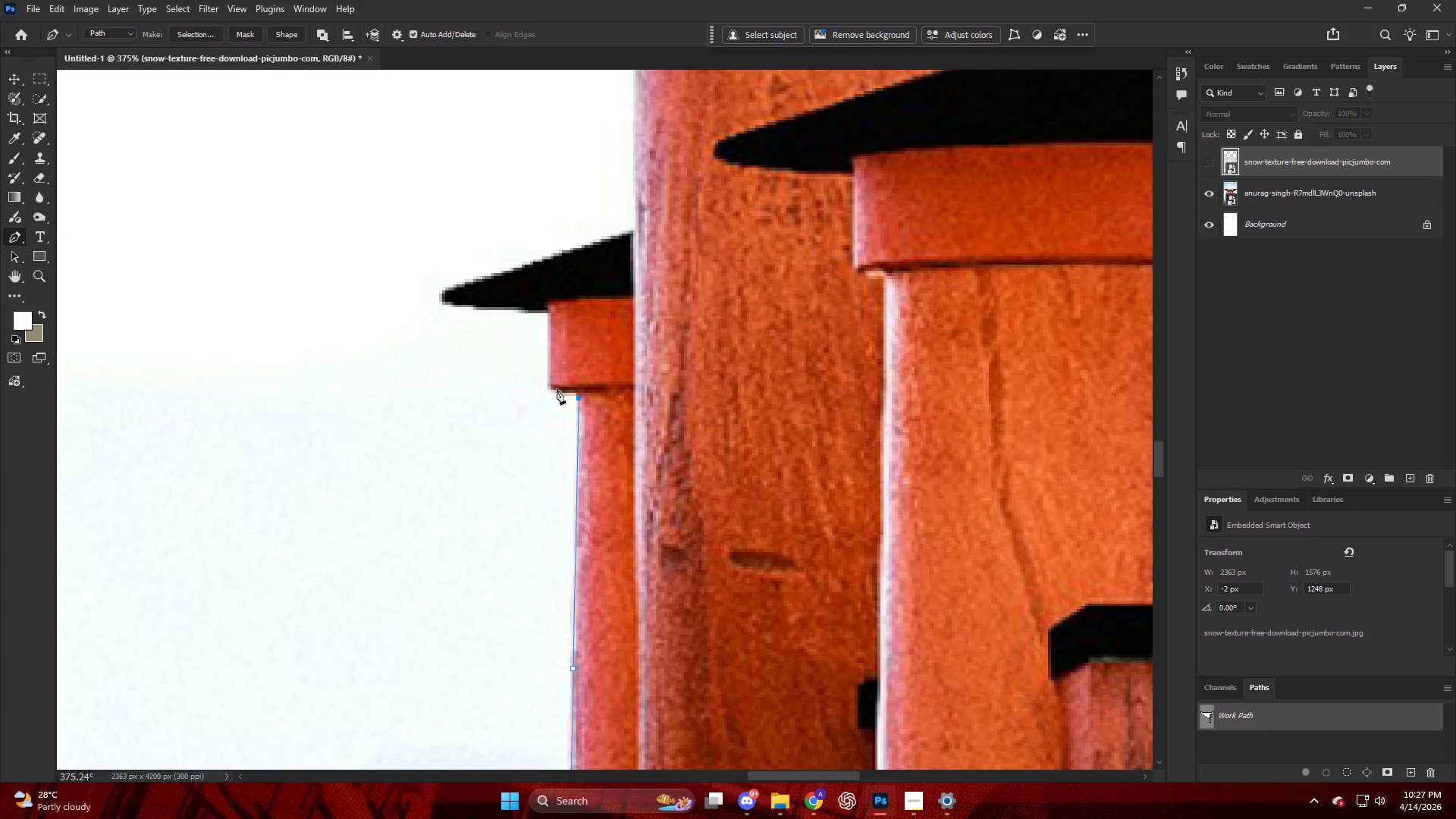 
left_click_drag(start_coordinate=[555, 387], to_coordinate=[551, 384])
 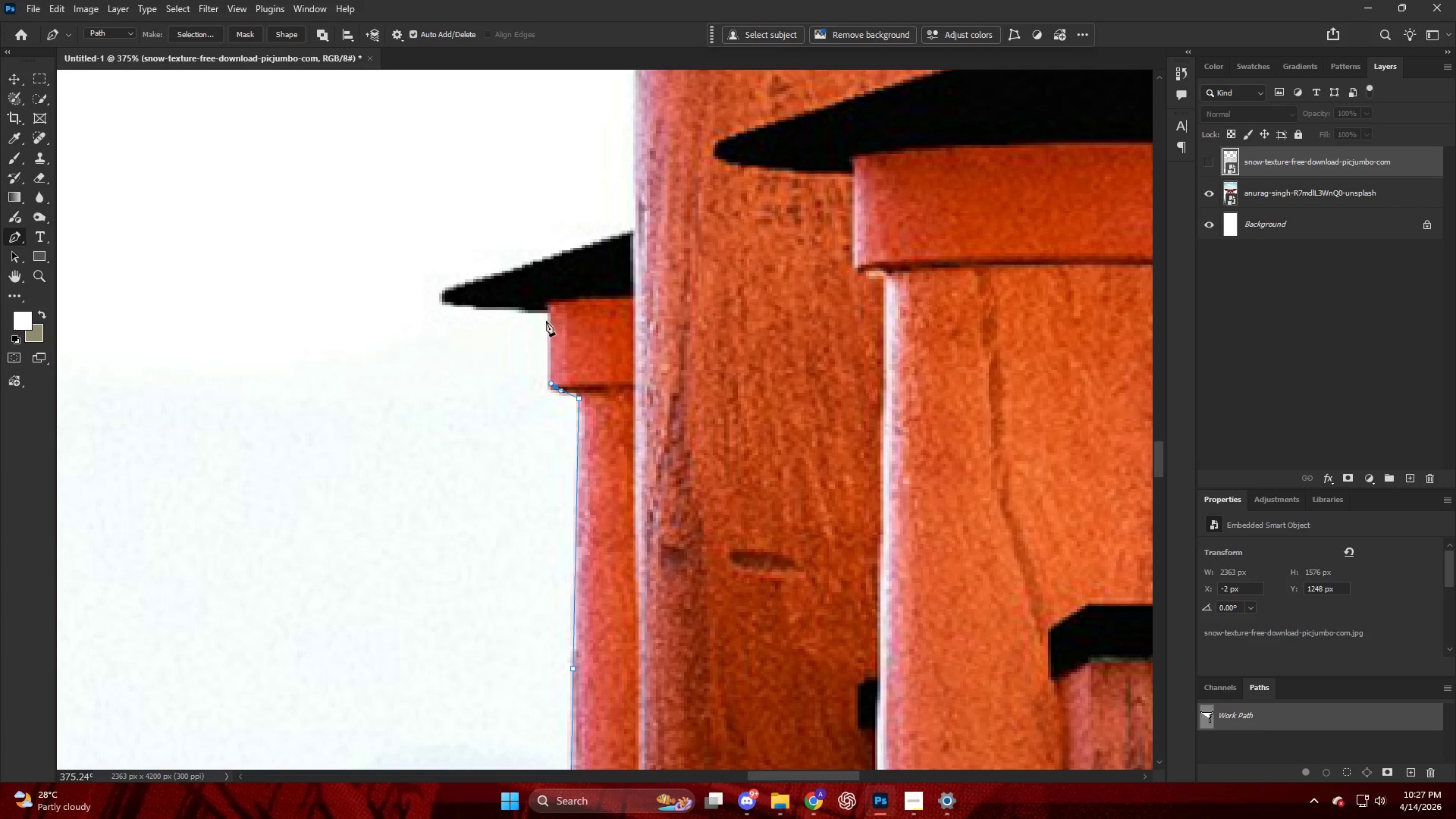 
left_click_drag(start_coordinate=[551, 318], to_coordinate=[552, 314])
 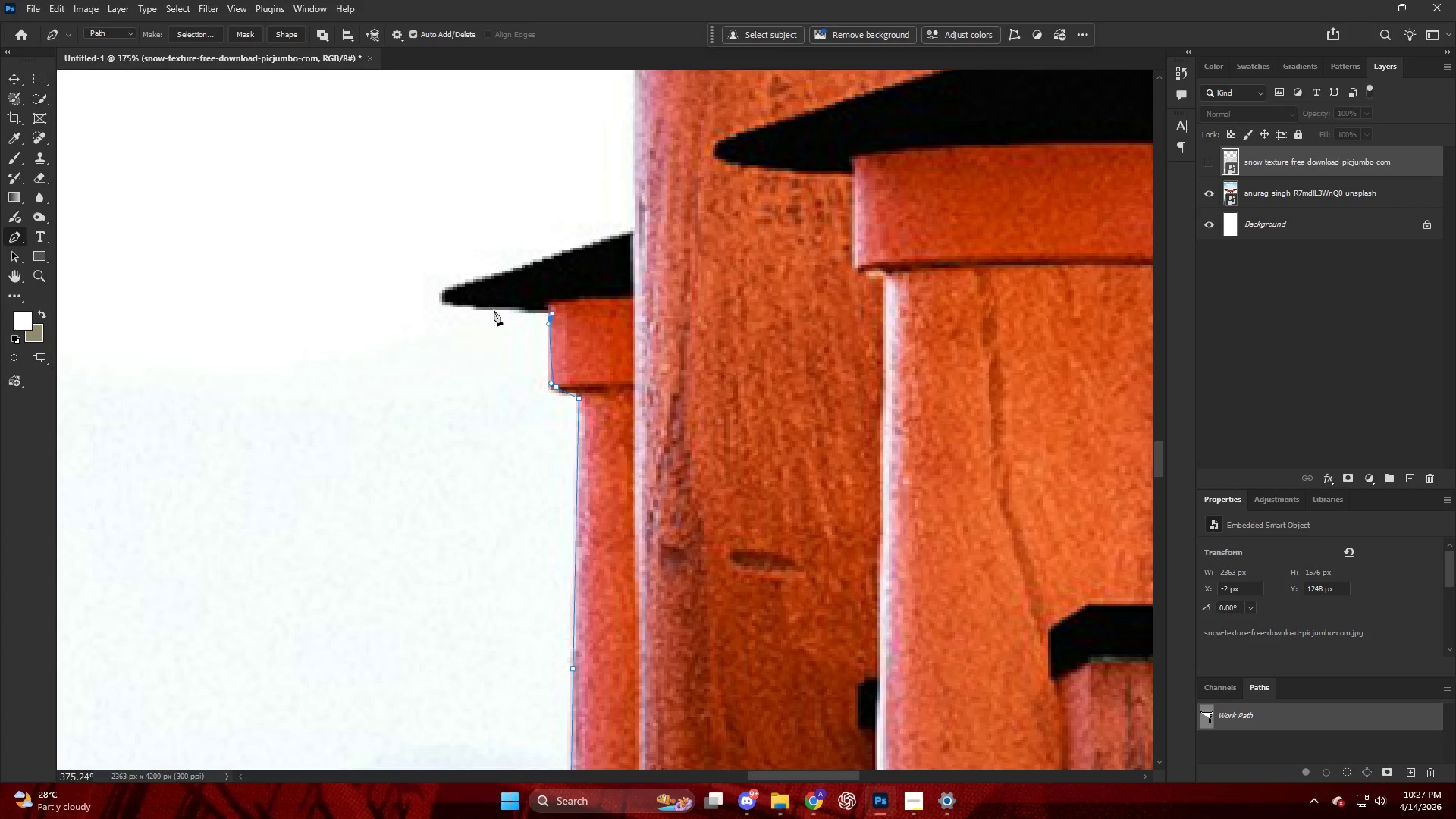 
left_click_drag(start_coordinate=[477, 308], to_coordinate=[448, 305])
 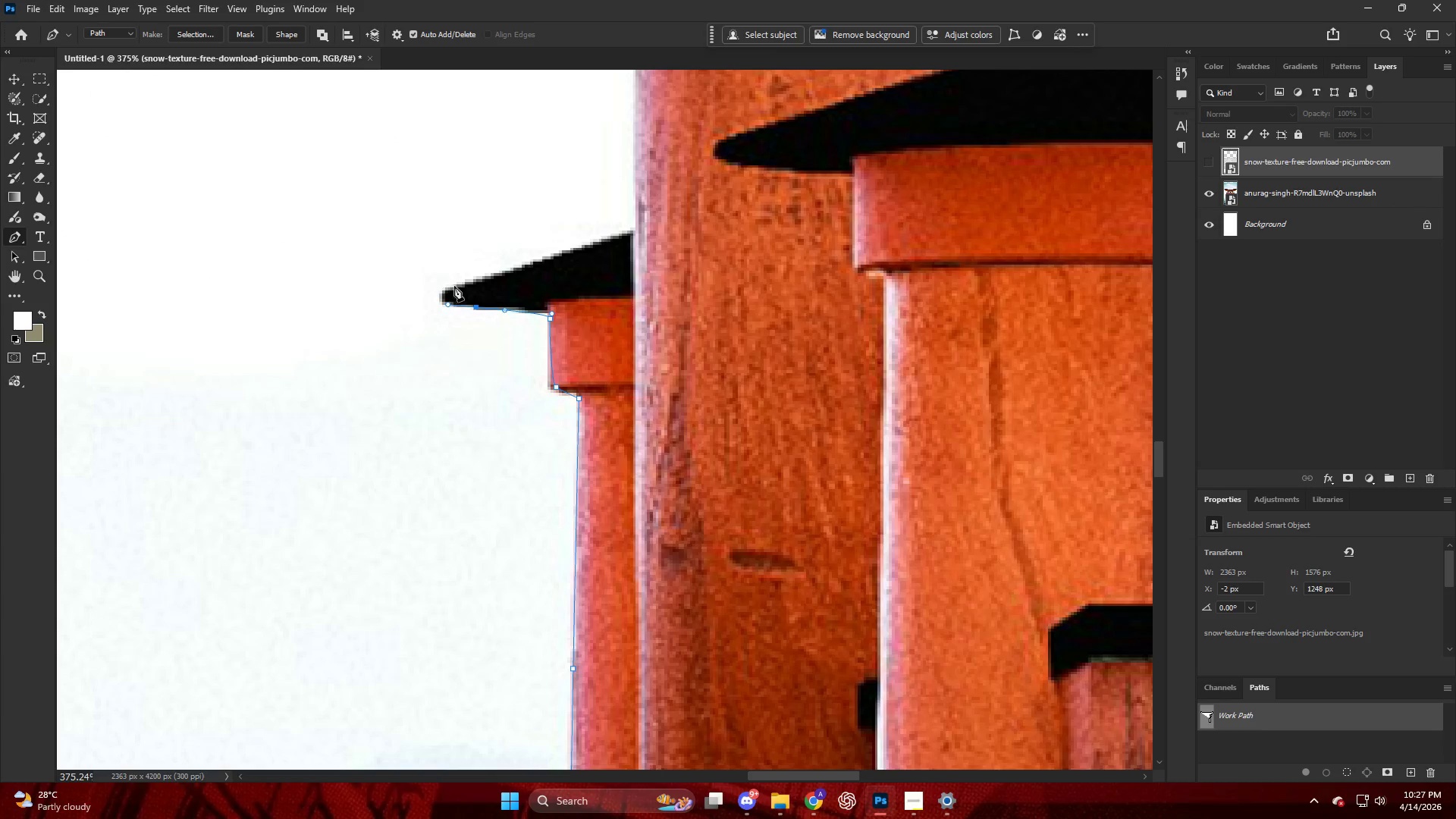 
left_click_drag(start_coordinate=[457, 285], to_coordinate=[492, 275])
 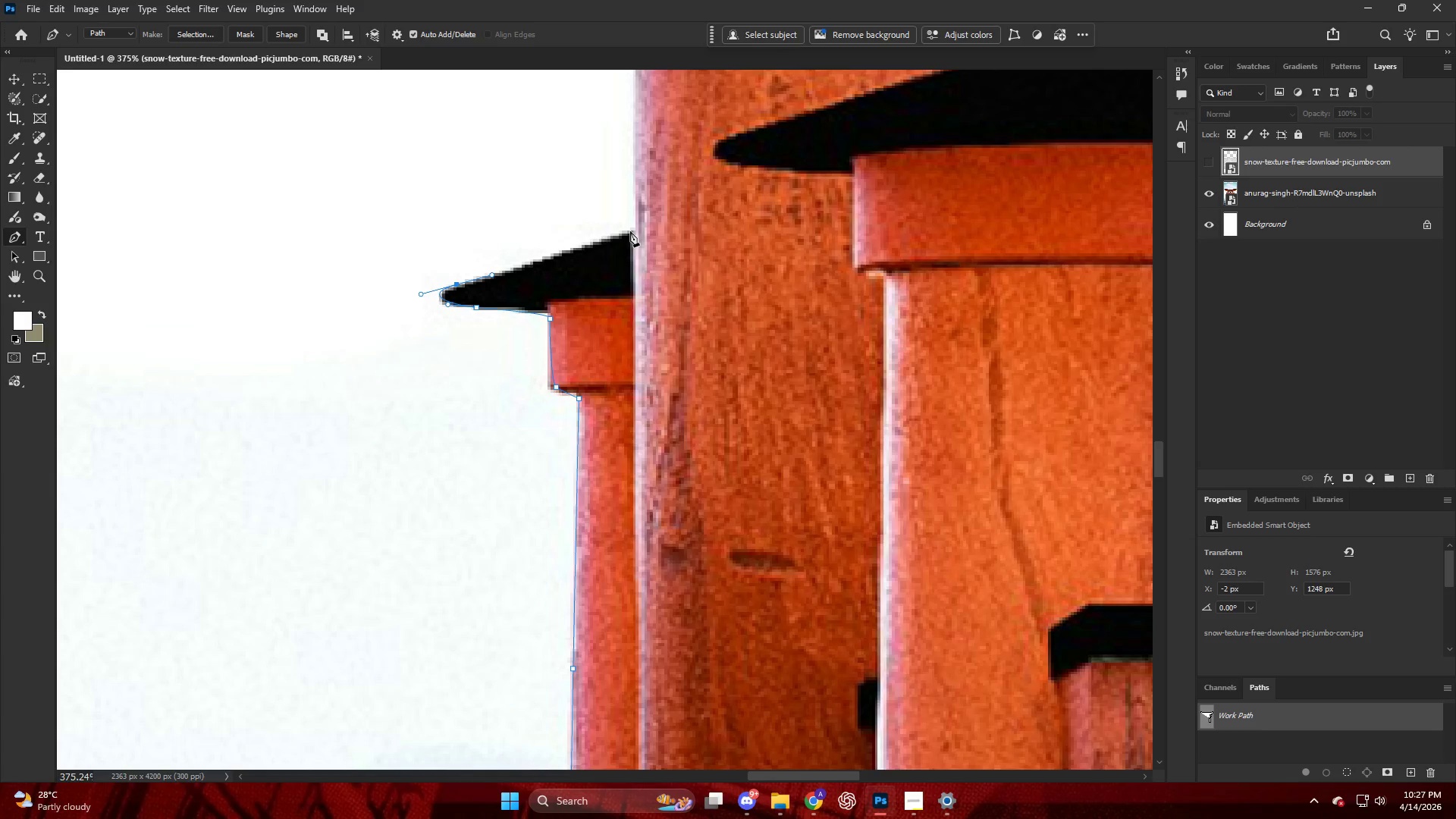 
left_click_drag(start_coordinate=[632, 232], to_coordinate=[635, 234])
 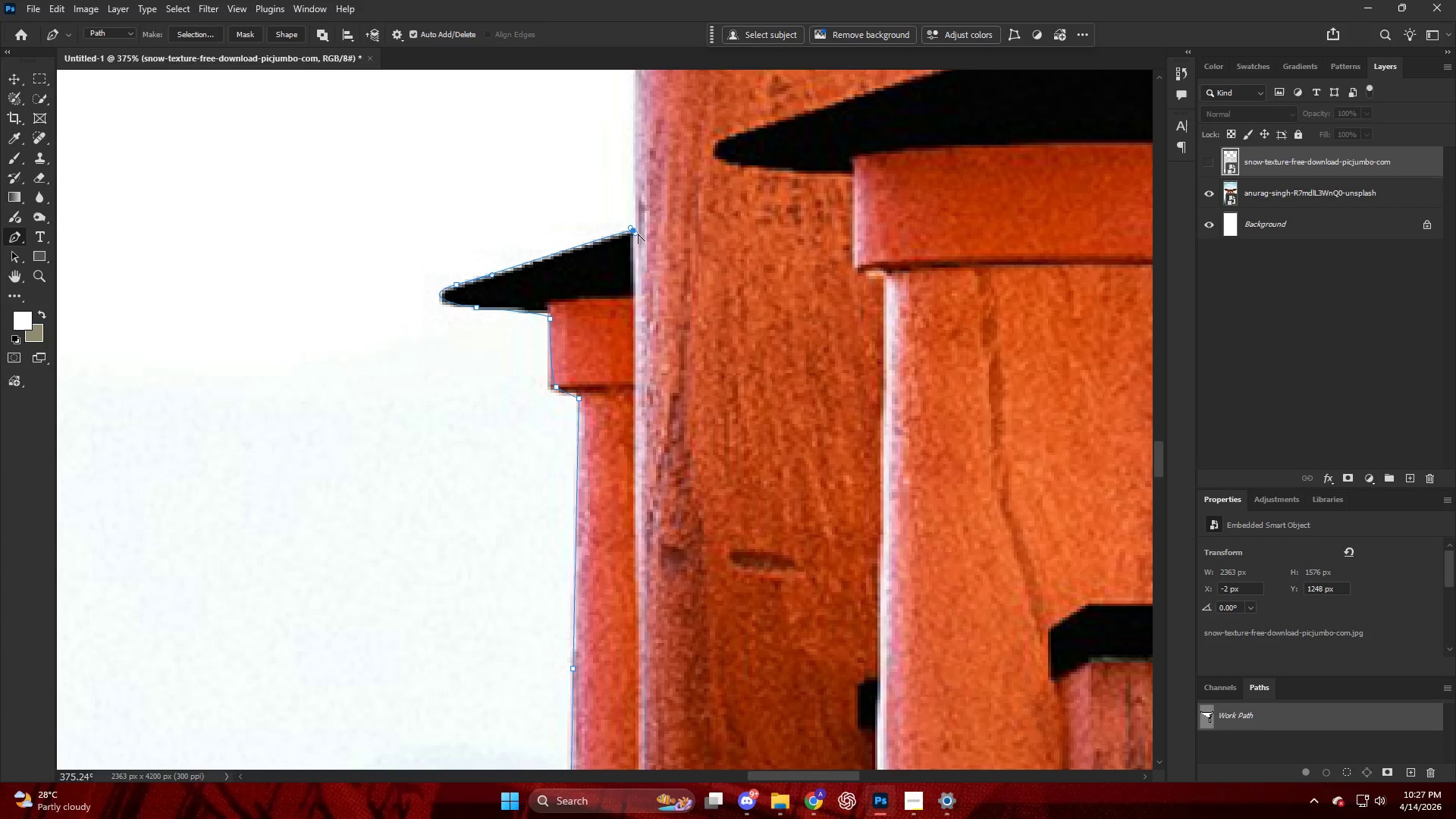 
hold_key(key=AltLeft, duration=1.0)
hold_key(key=AltLeft, duration=1.08)
scroll: coordinate [631, 264], scroll_direction: up, amount: 8.0
 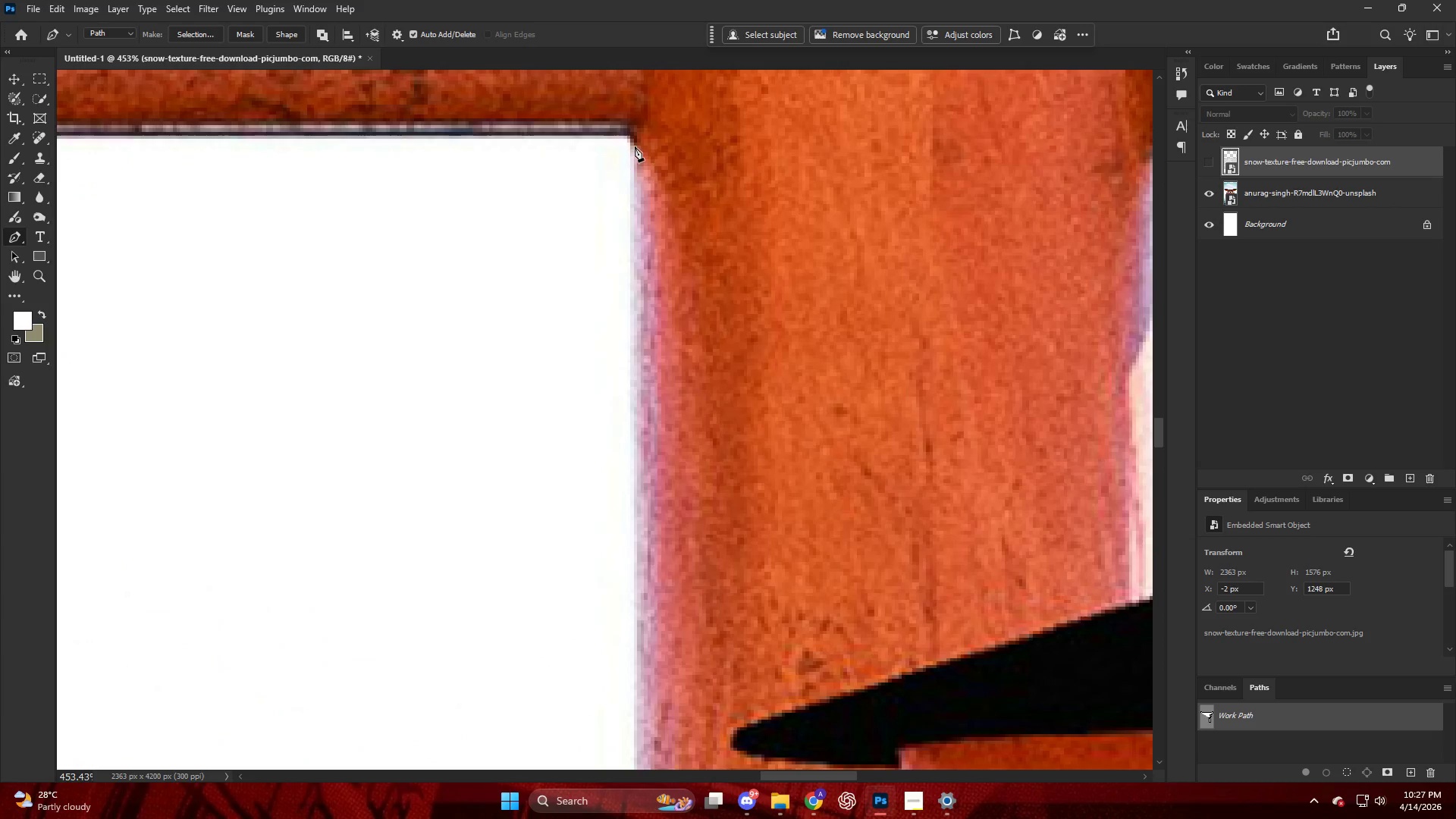 
left_click([635, 146])
 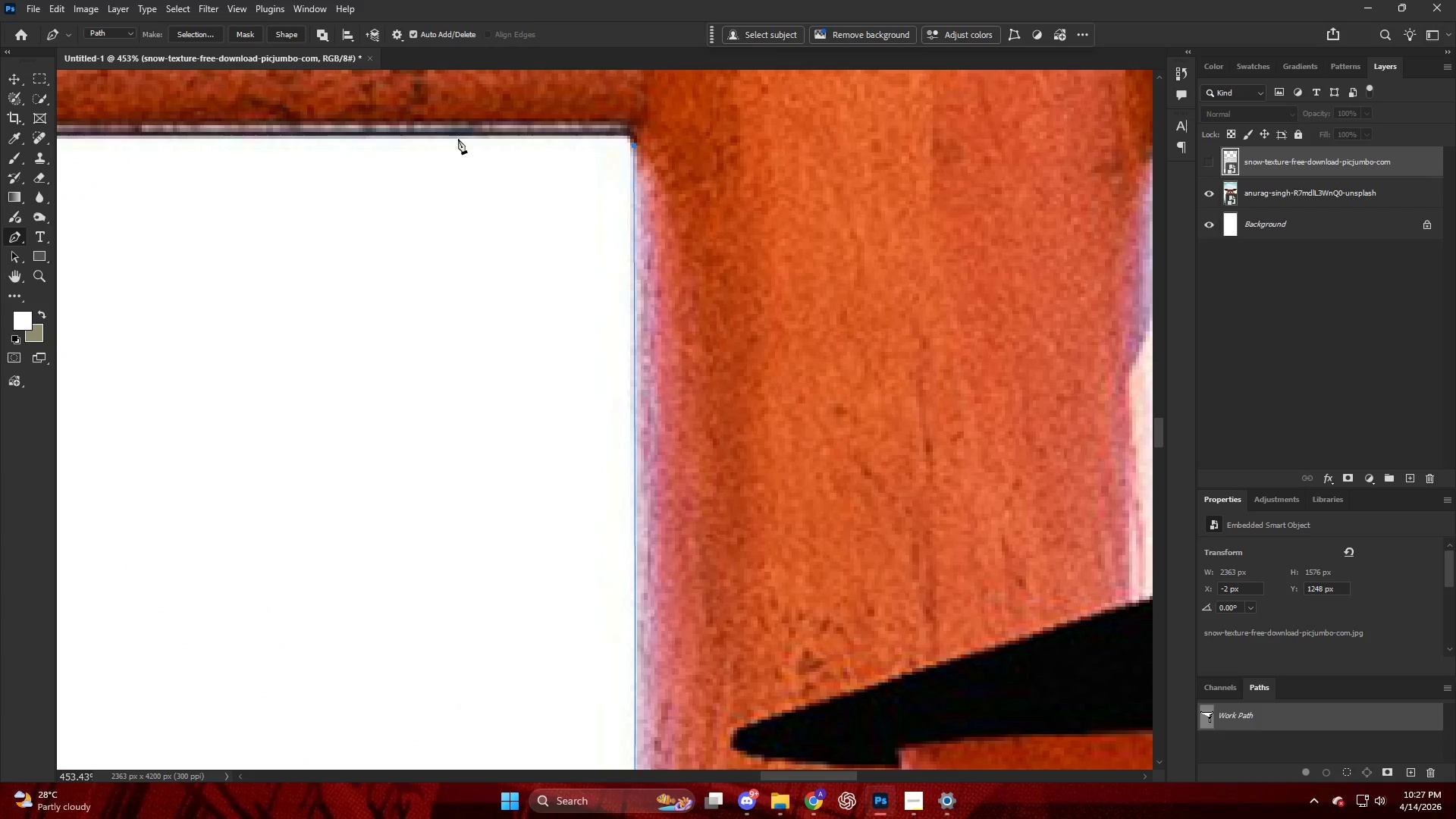 
left_click_drag(start_coordinate=[453, 135], to_coordinate=[215, 129])
 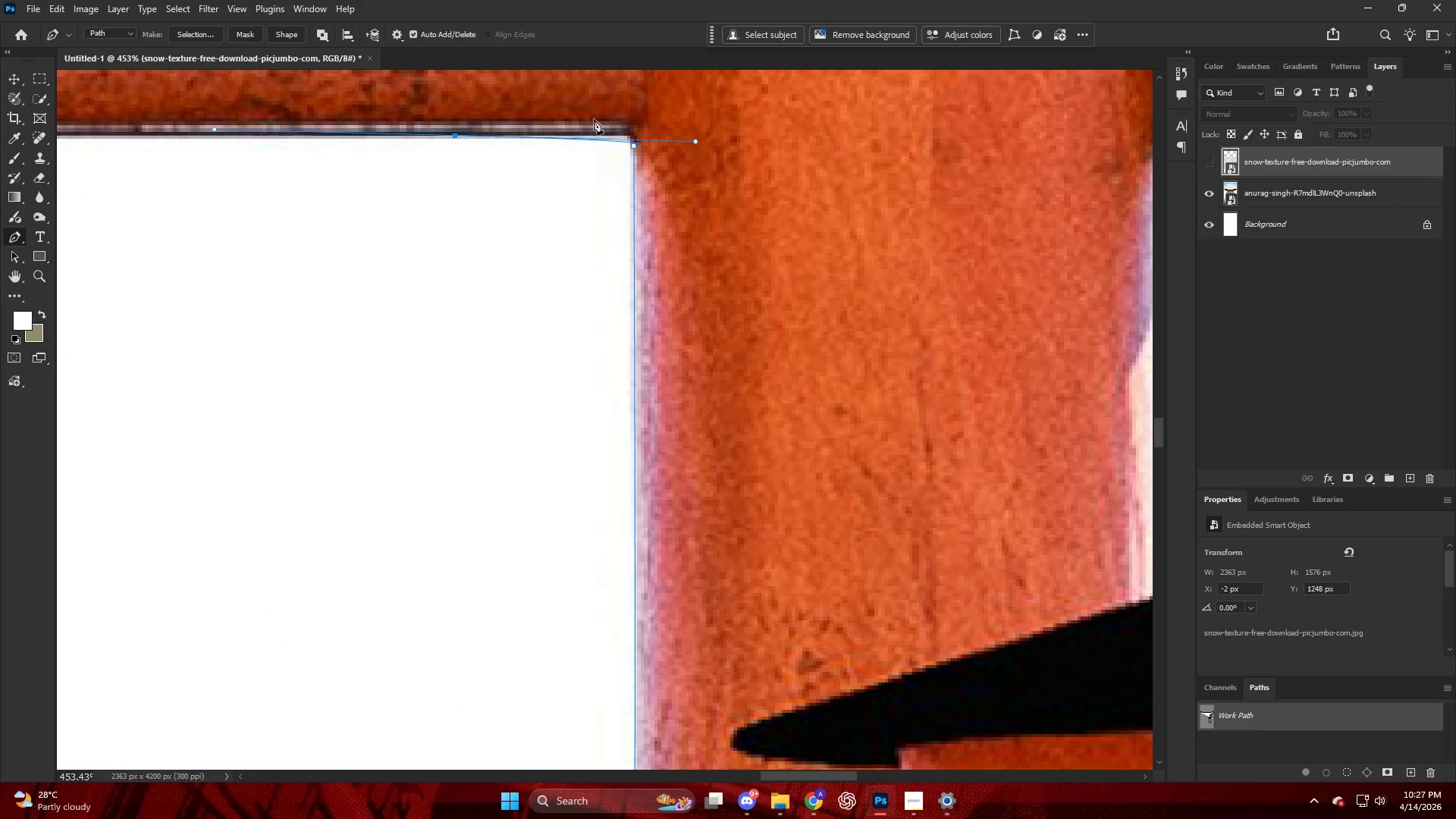 
key(Control+ControlLeft)
 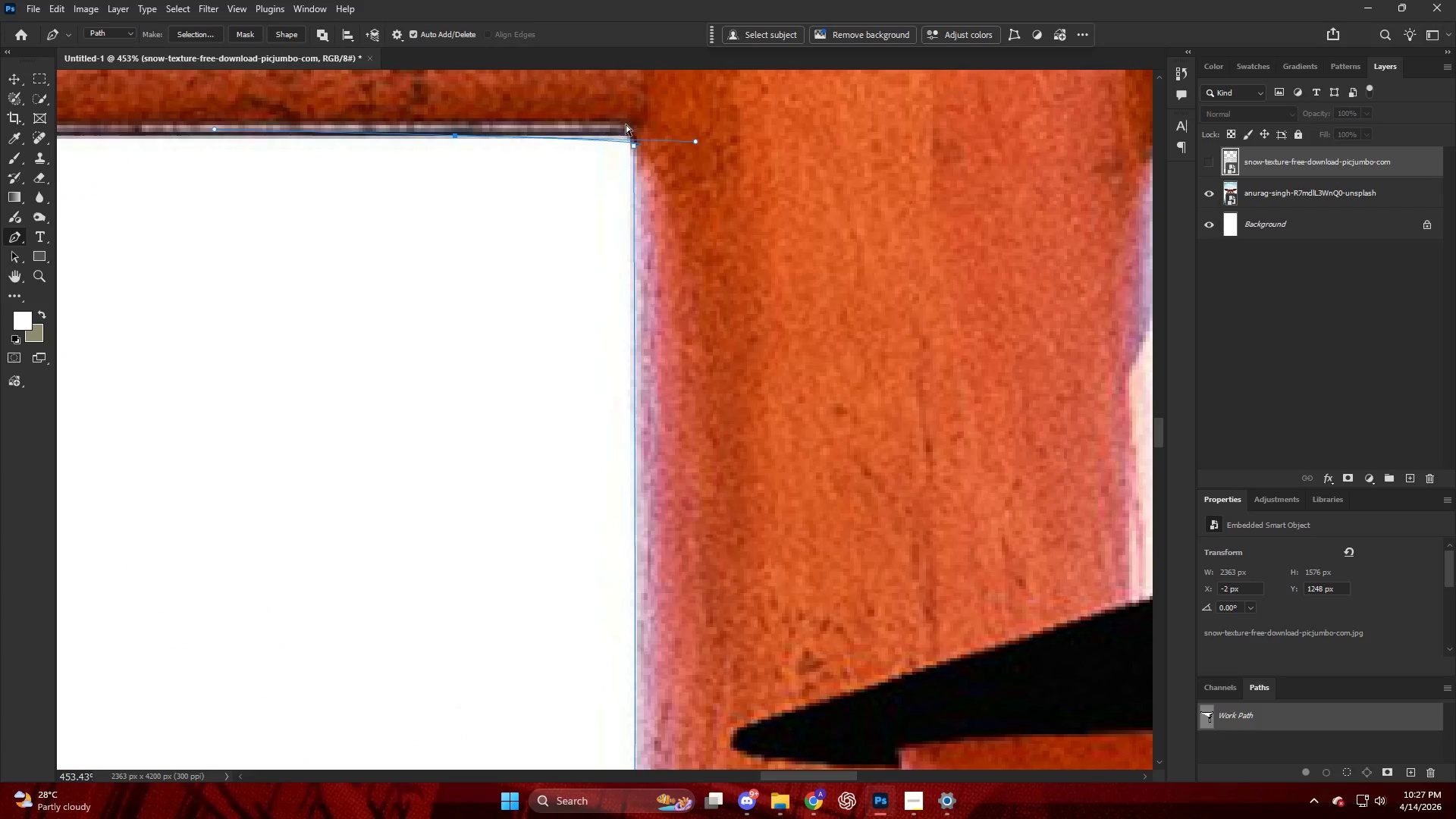 
key(Control+Z)
 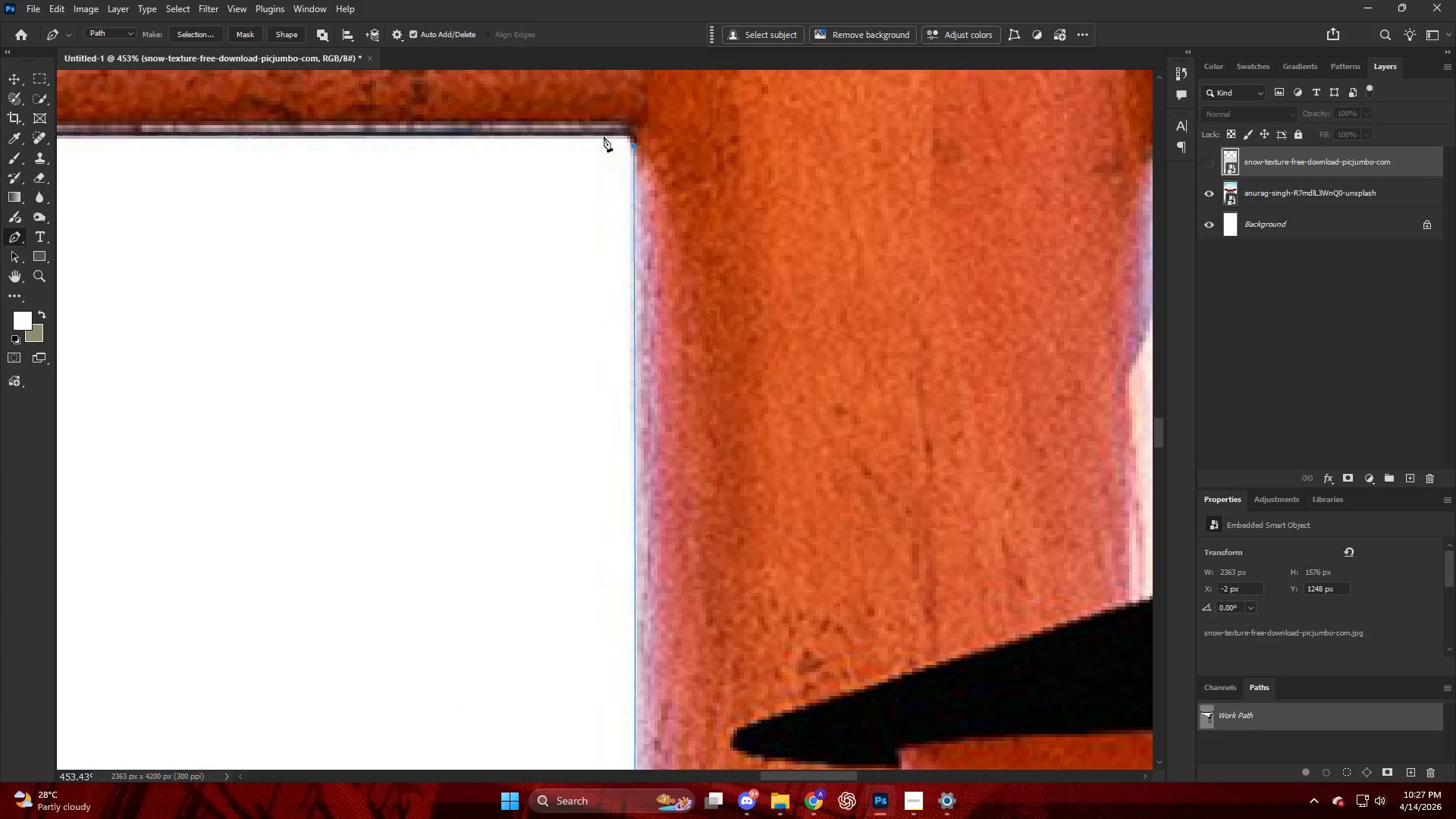 
left_click_drag(start_coordinate=[603, 135], to_coordinate=[567, 130])
 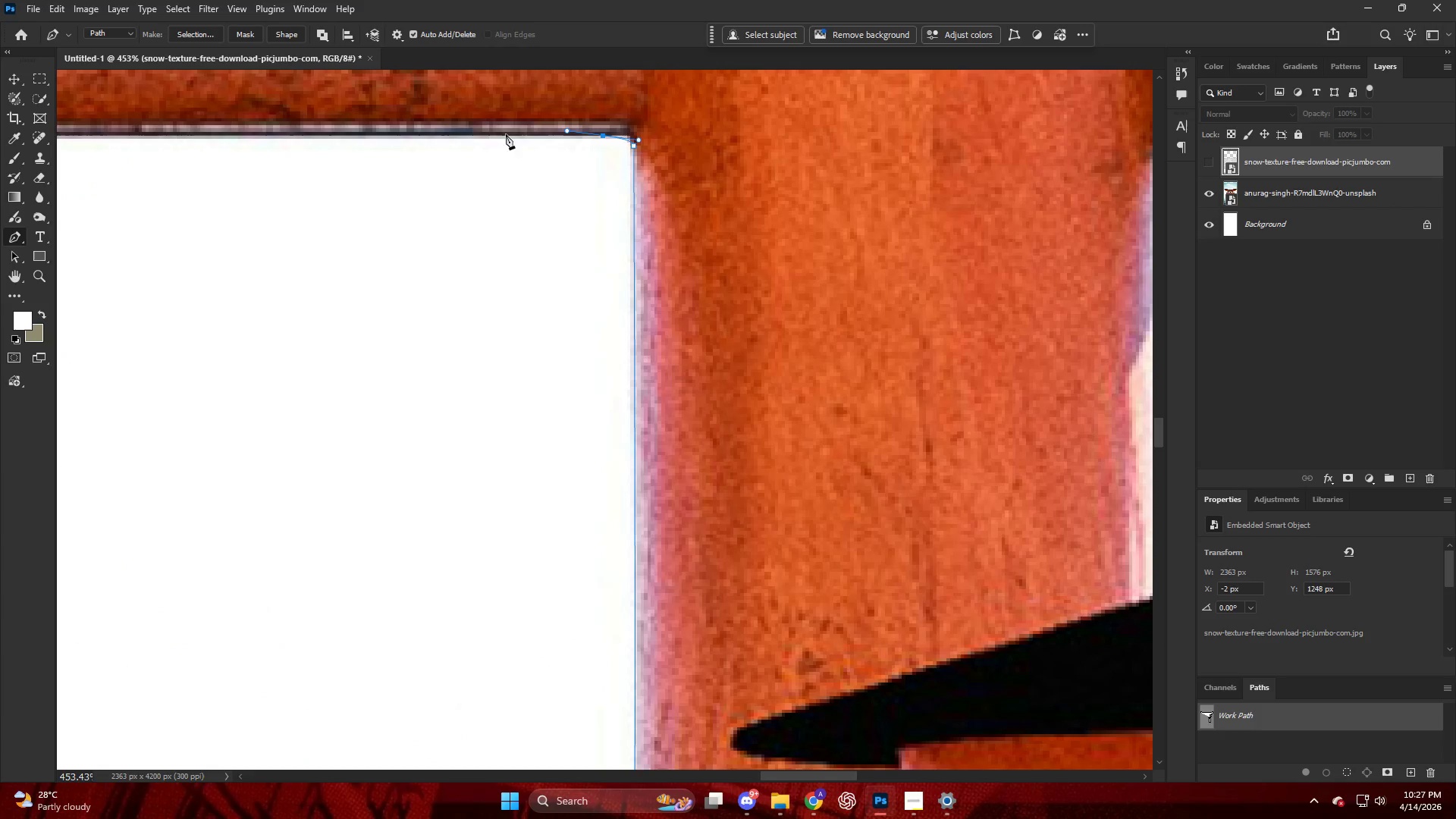 
key(Control+ControlLeft)
 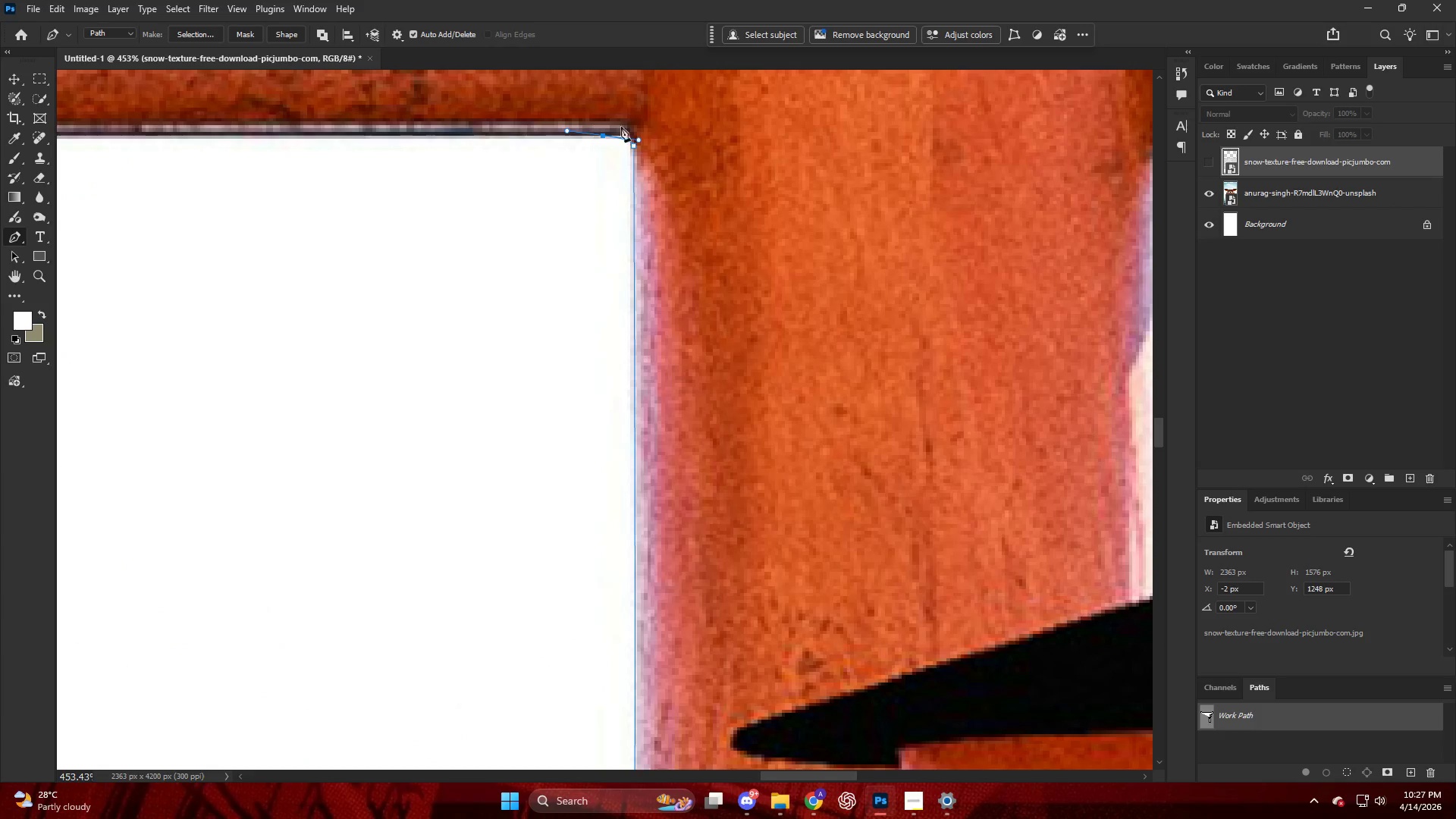 
key(Control+Z)
 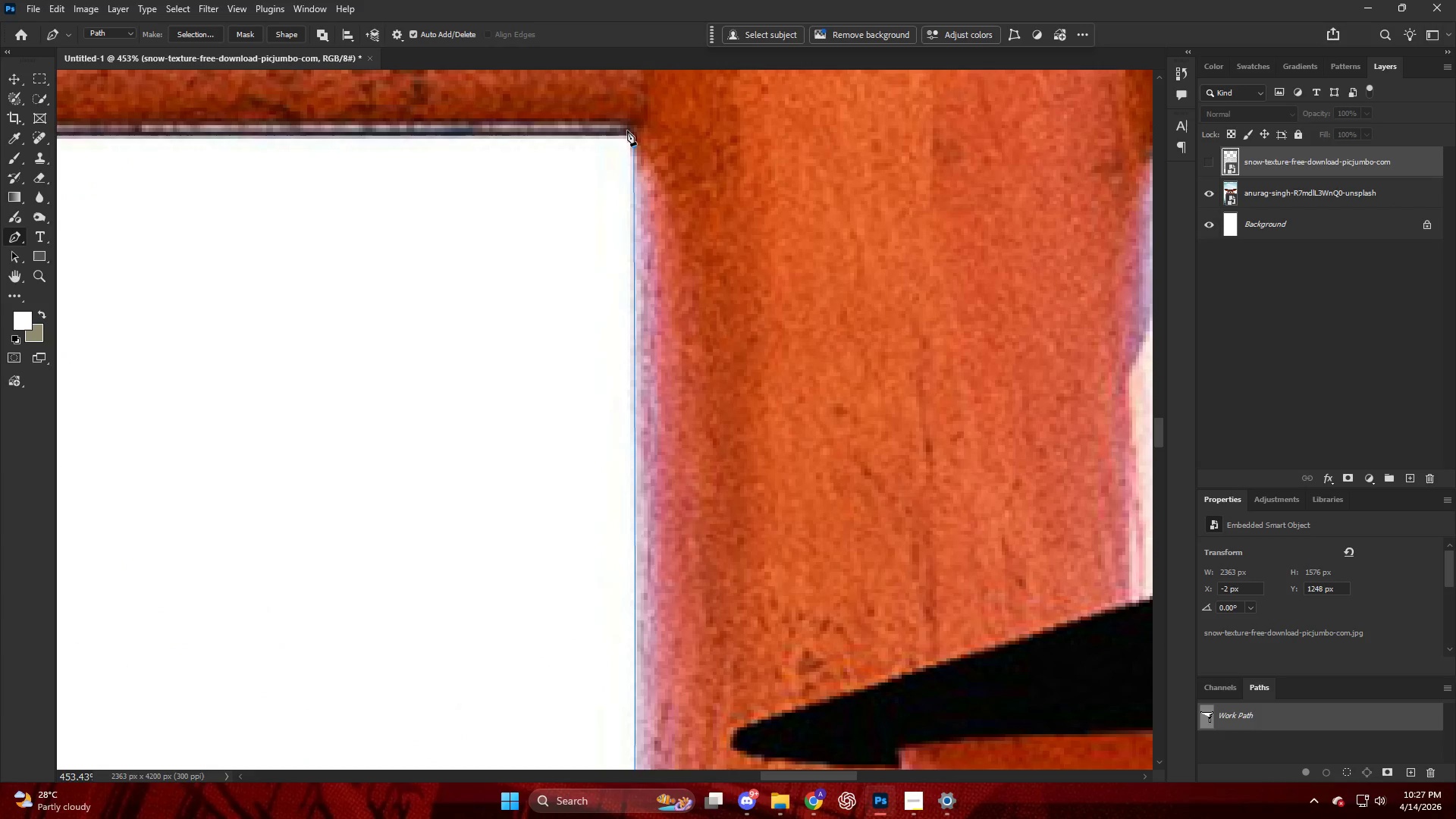 
left_click([628, 131])
 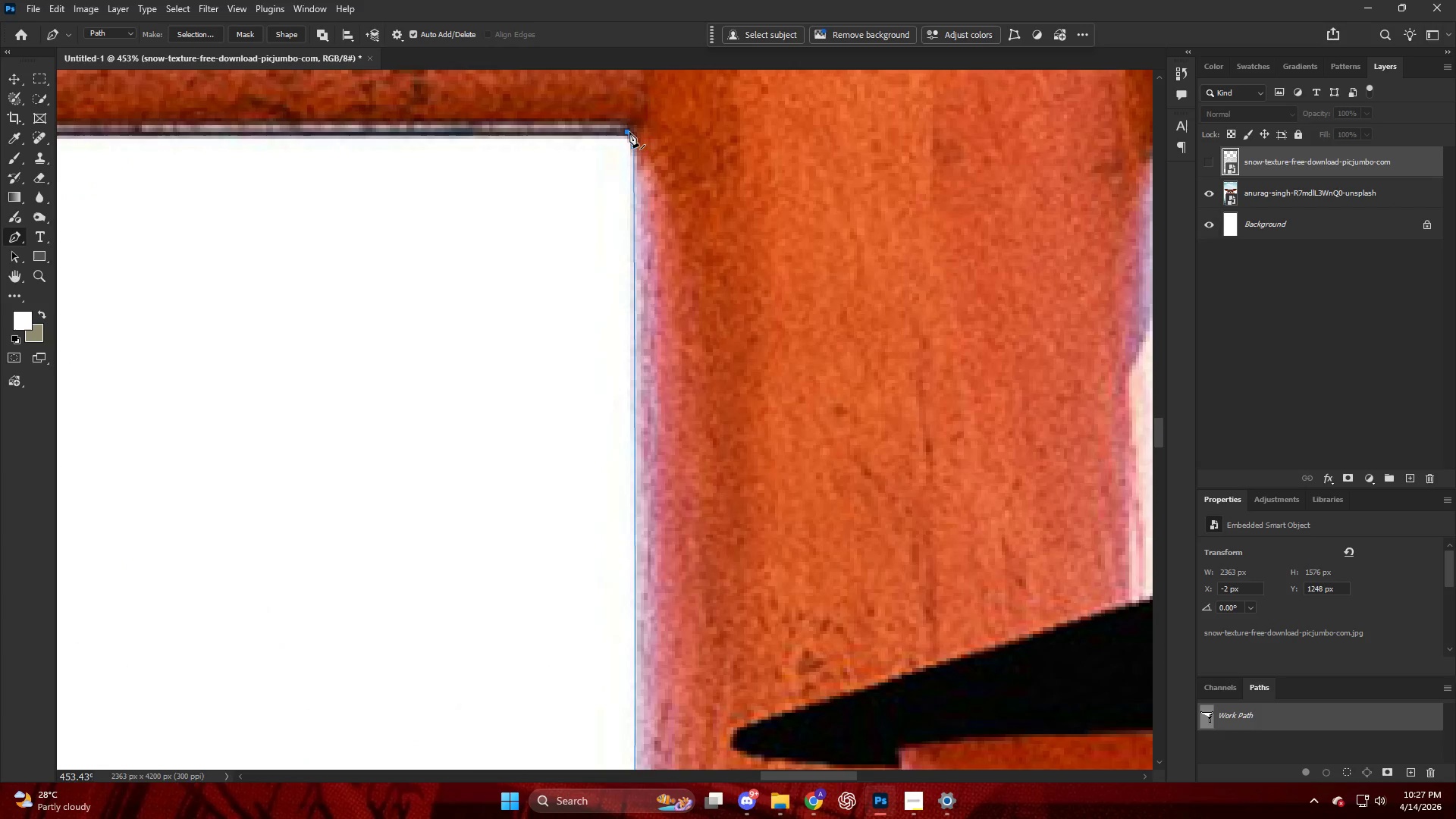 
hold_key(key=AltLeft, duration=0.61)
hold_key(key=ControlLeft, duration=0.45)
hold_key(key=AltLeft, duration=0.83)
scroll: coordinate [227, 235], scroll_direction: up, amount: 19.0
 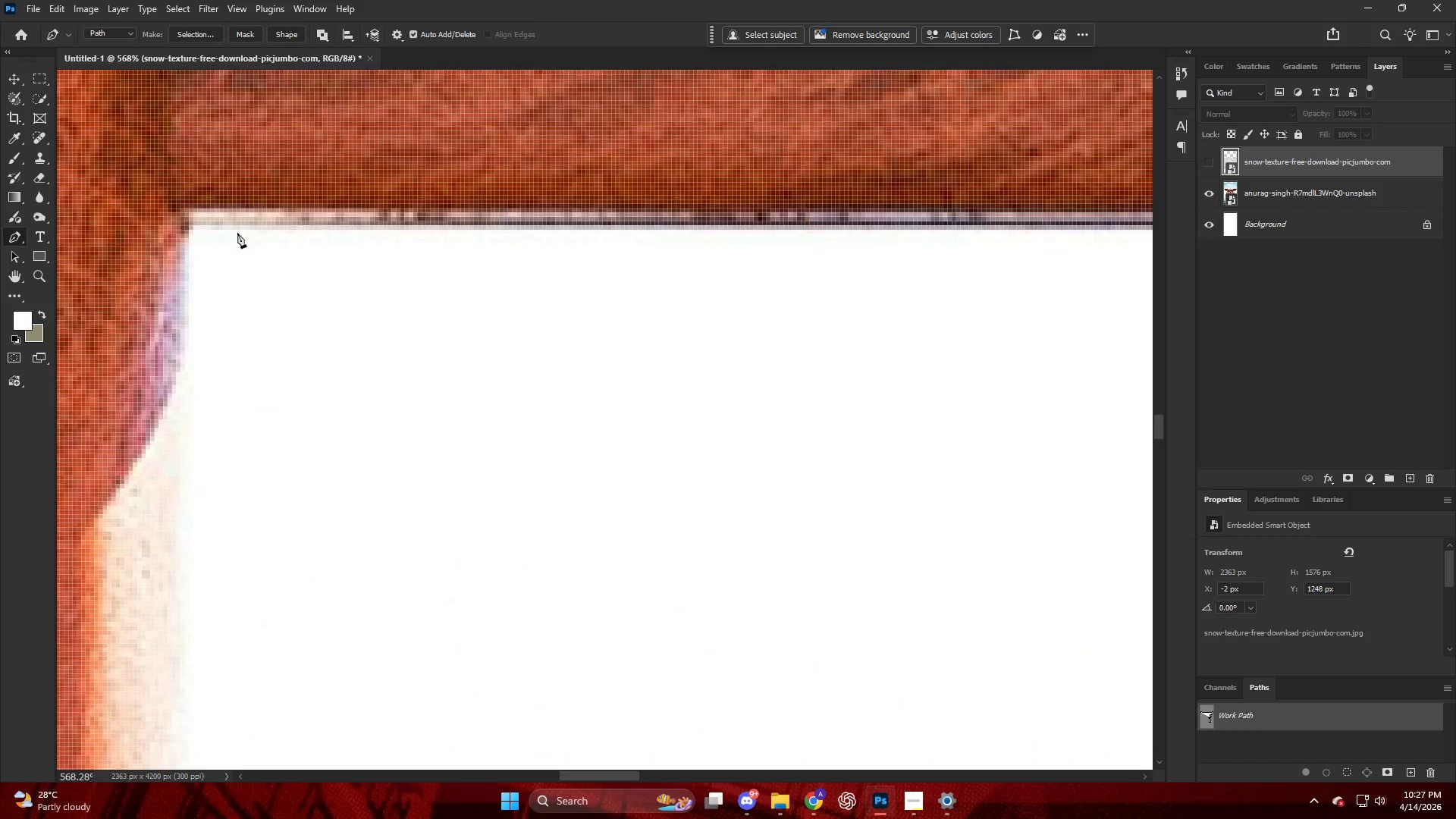 
hold_key(key=AltLeft, duration=0.73)
 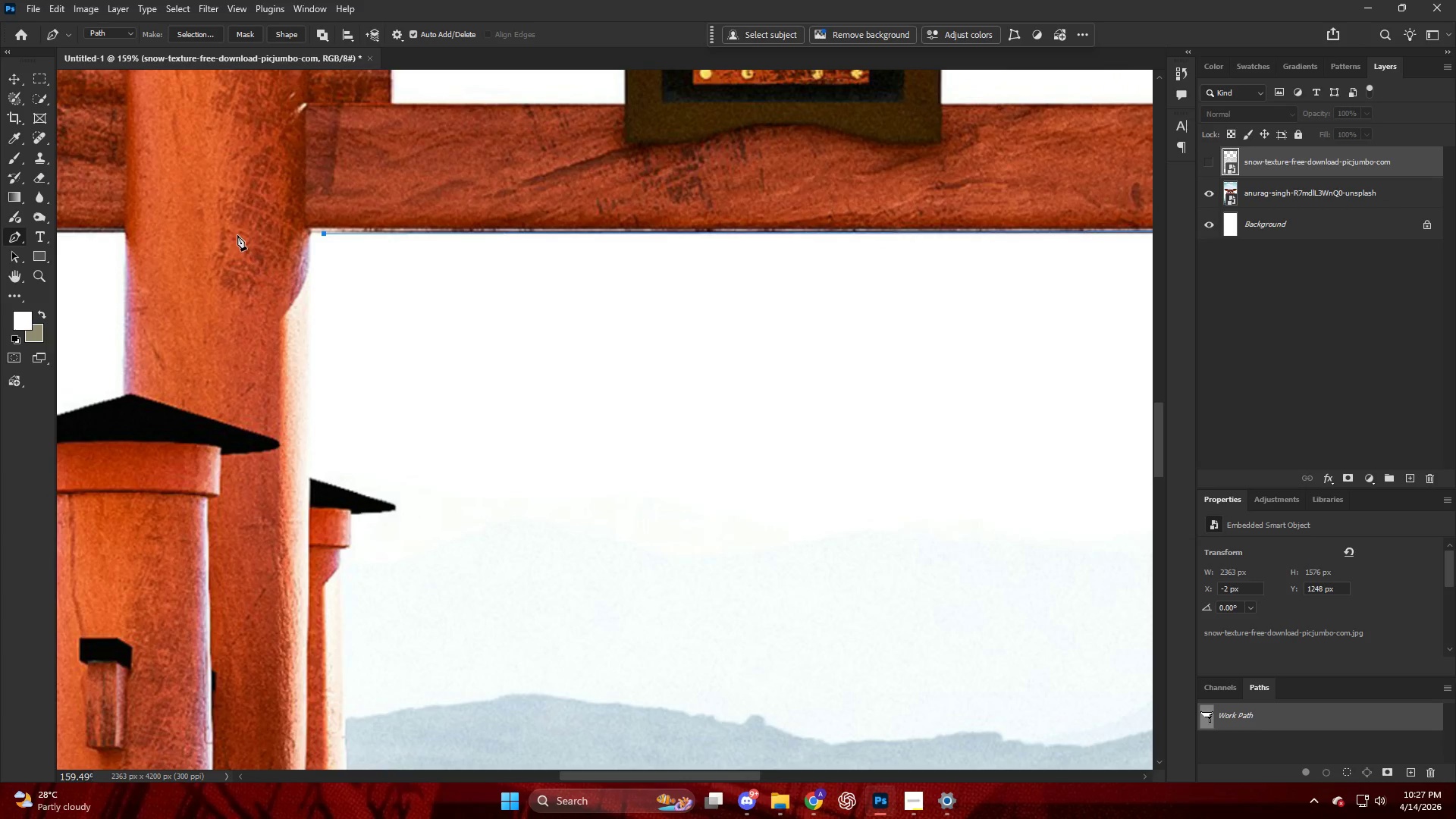 
key(Control+ControlLeft)
 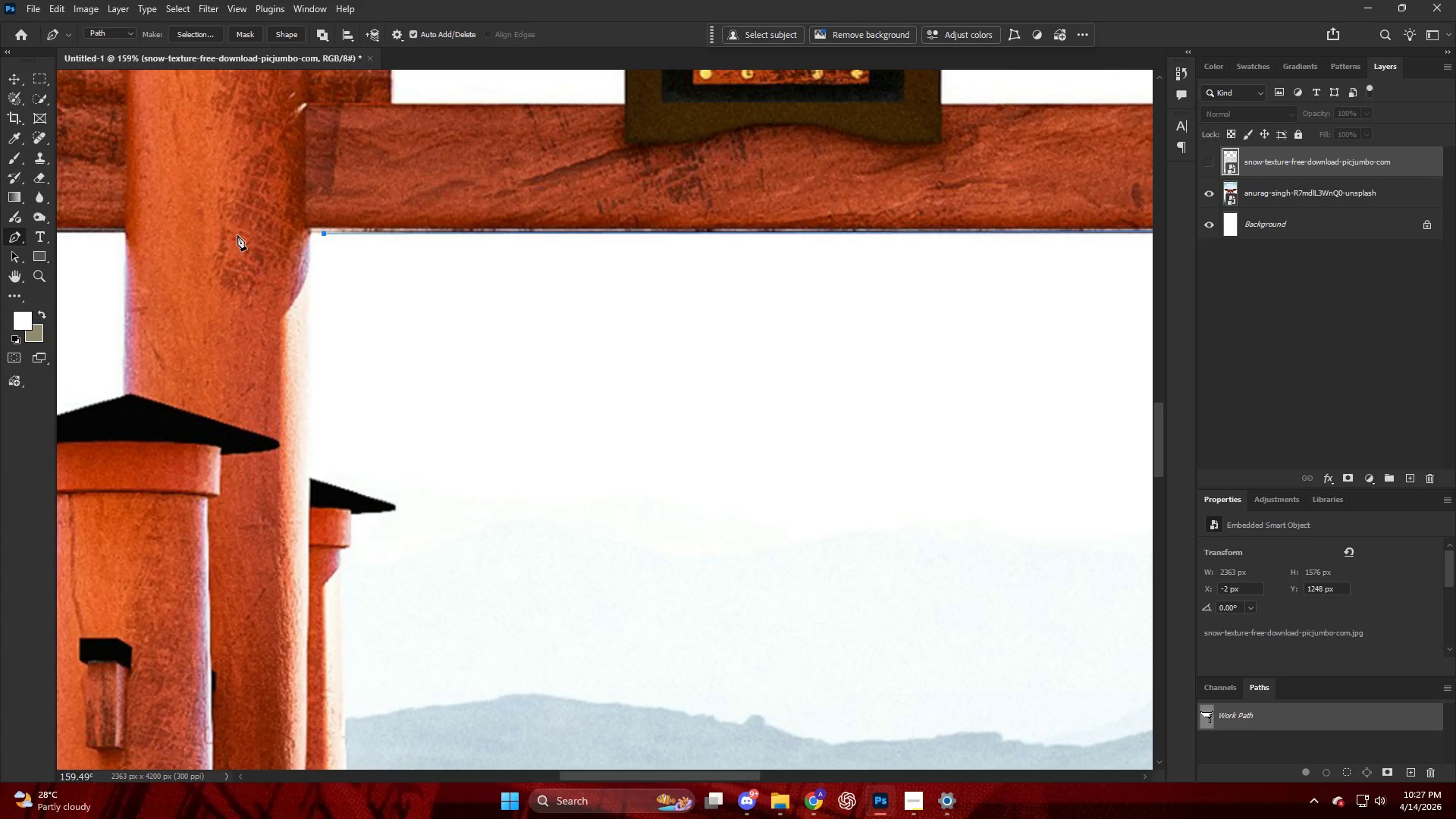 
hold_key(key=AltLeft, duration=0.34)
 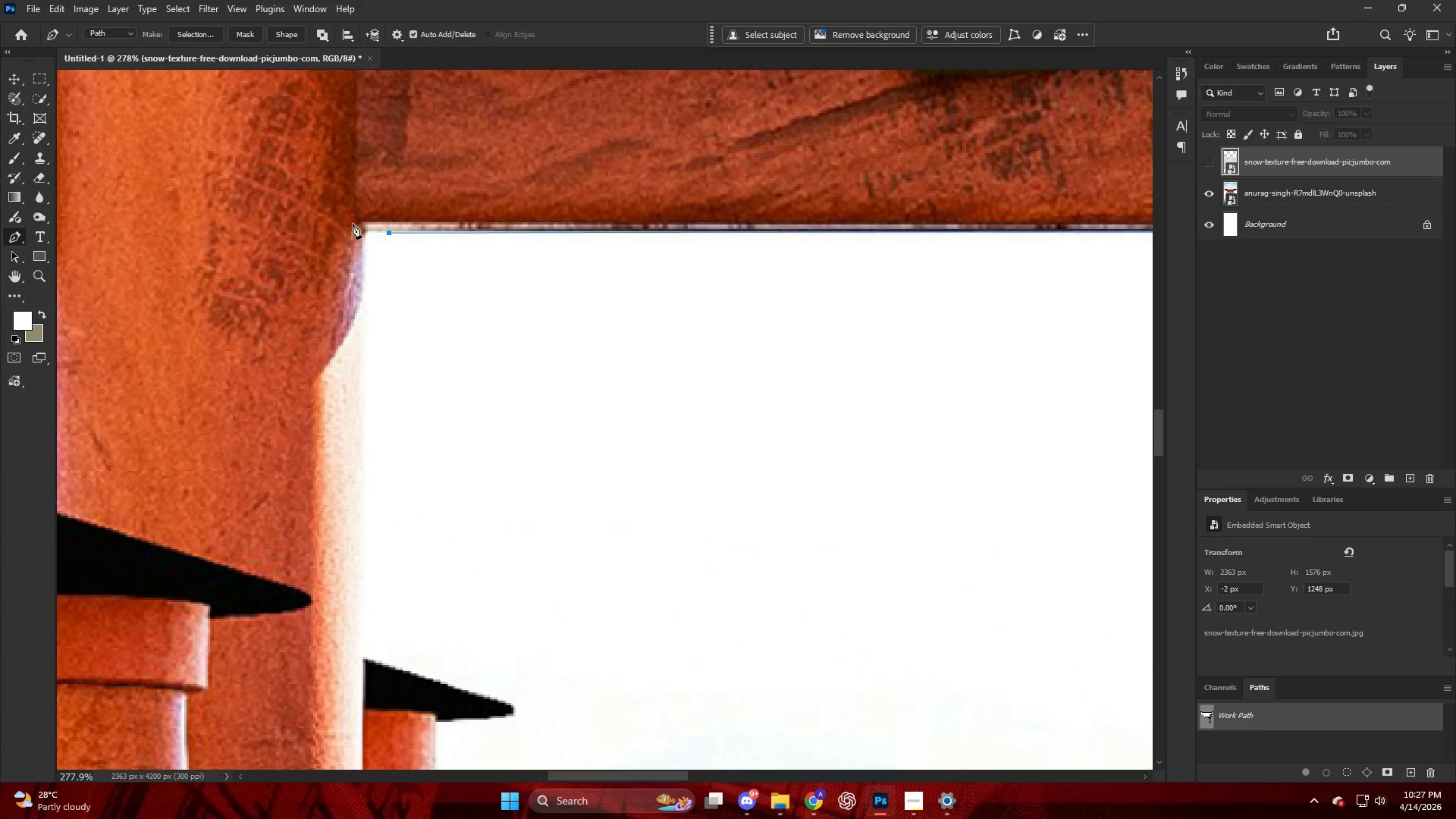 
key(Control+ControlLeft)
 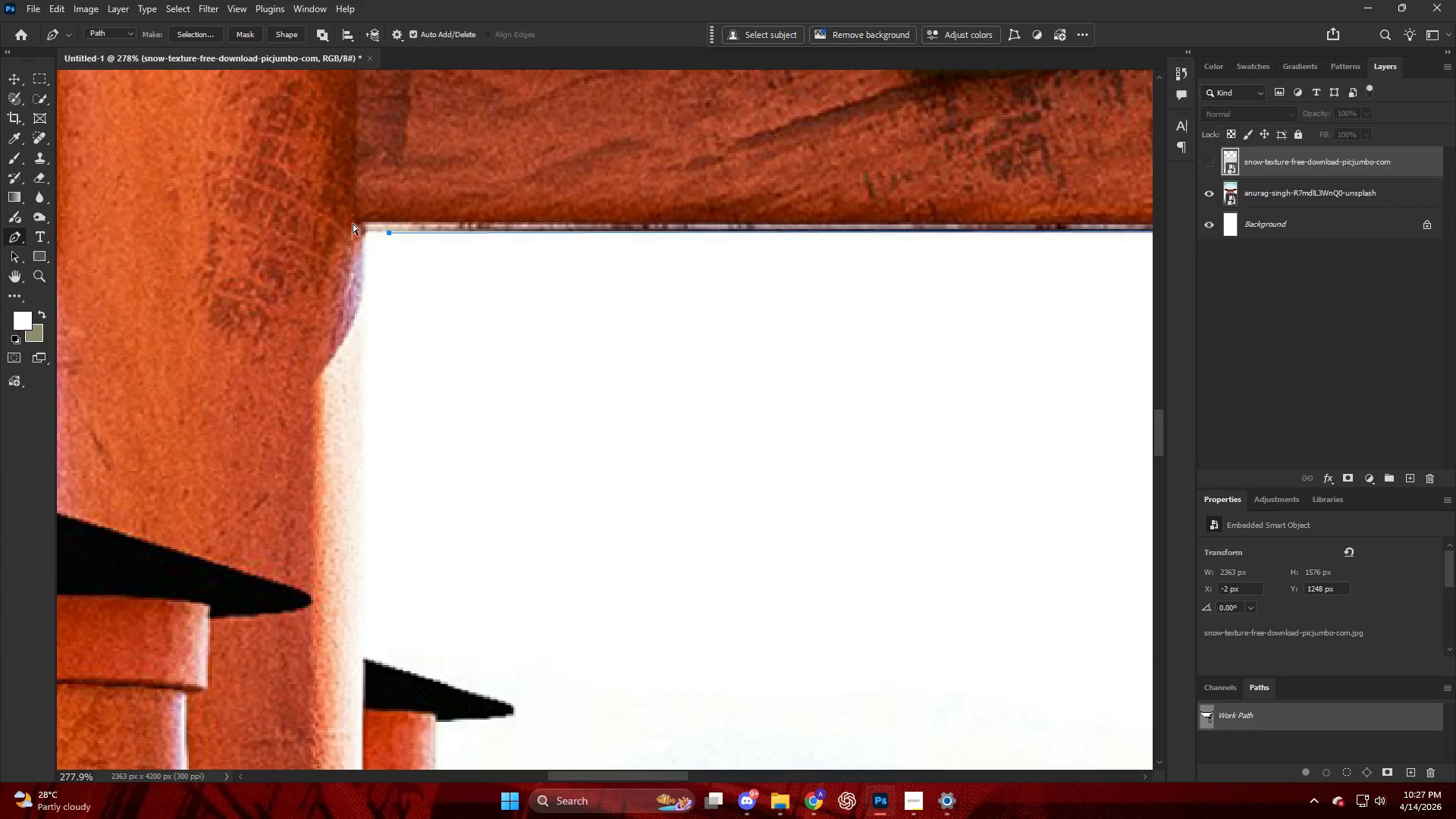 
key(Control+Z)
 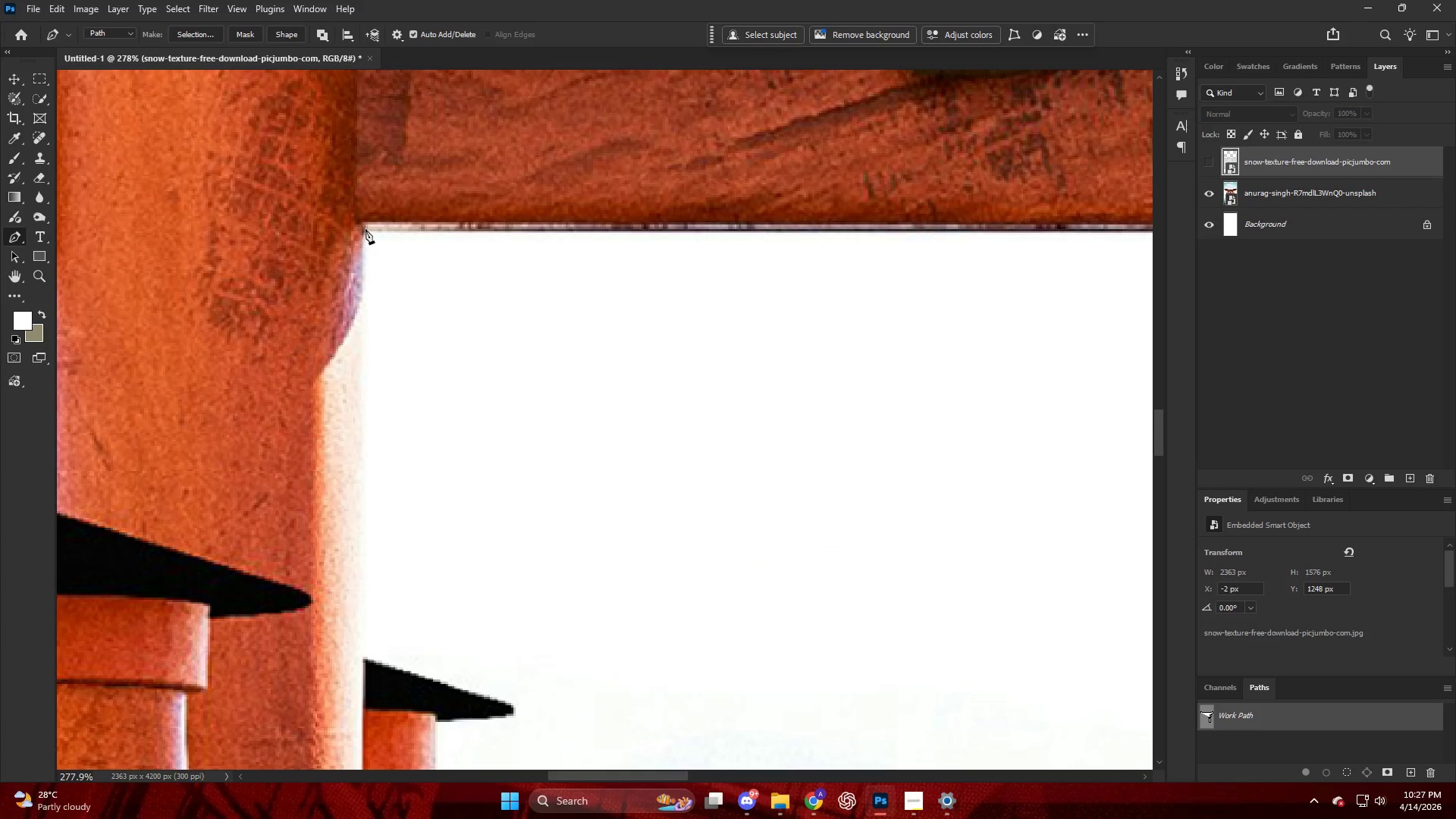 
scroll: coordinate [237, 235], scroll_direction: down, amount: 1.0
 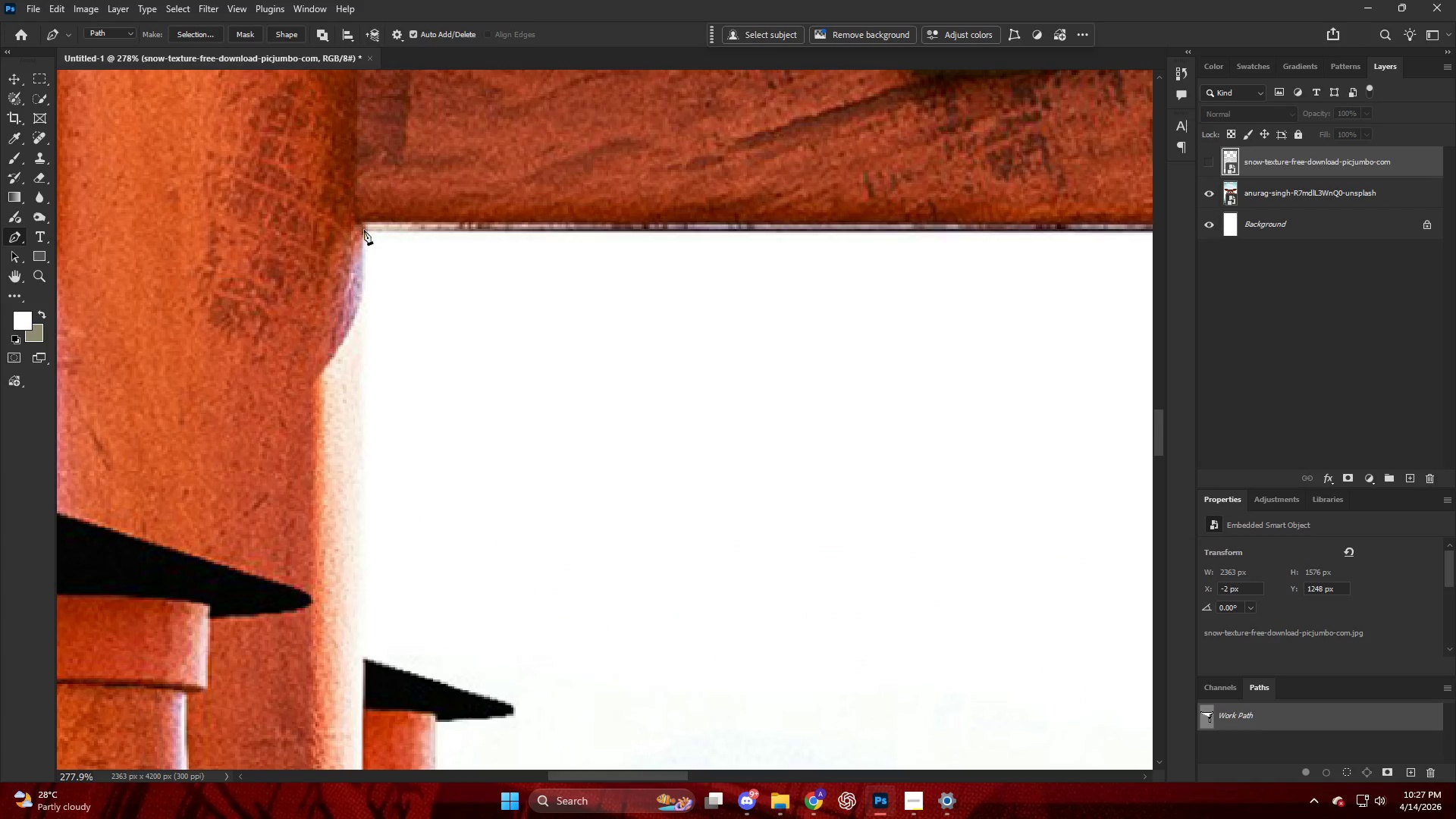 
left_click([366, 229])
 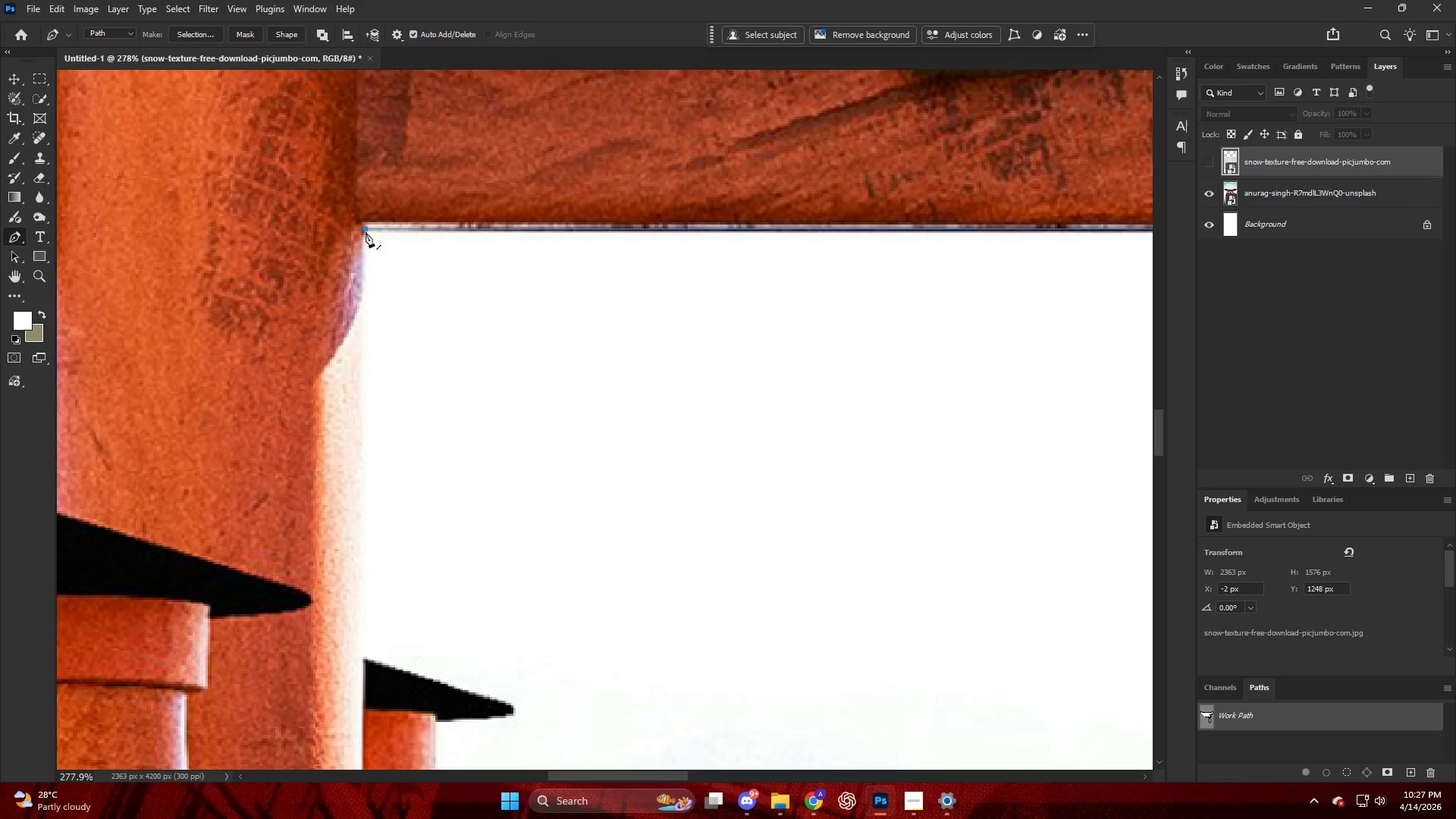 
key(Alt+AltLeft)
 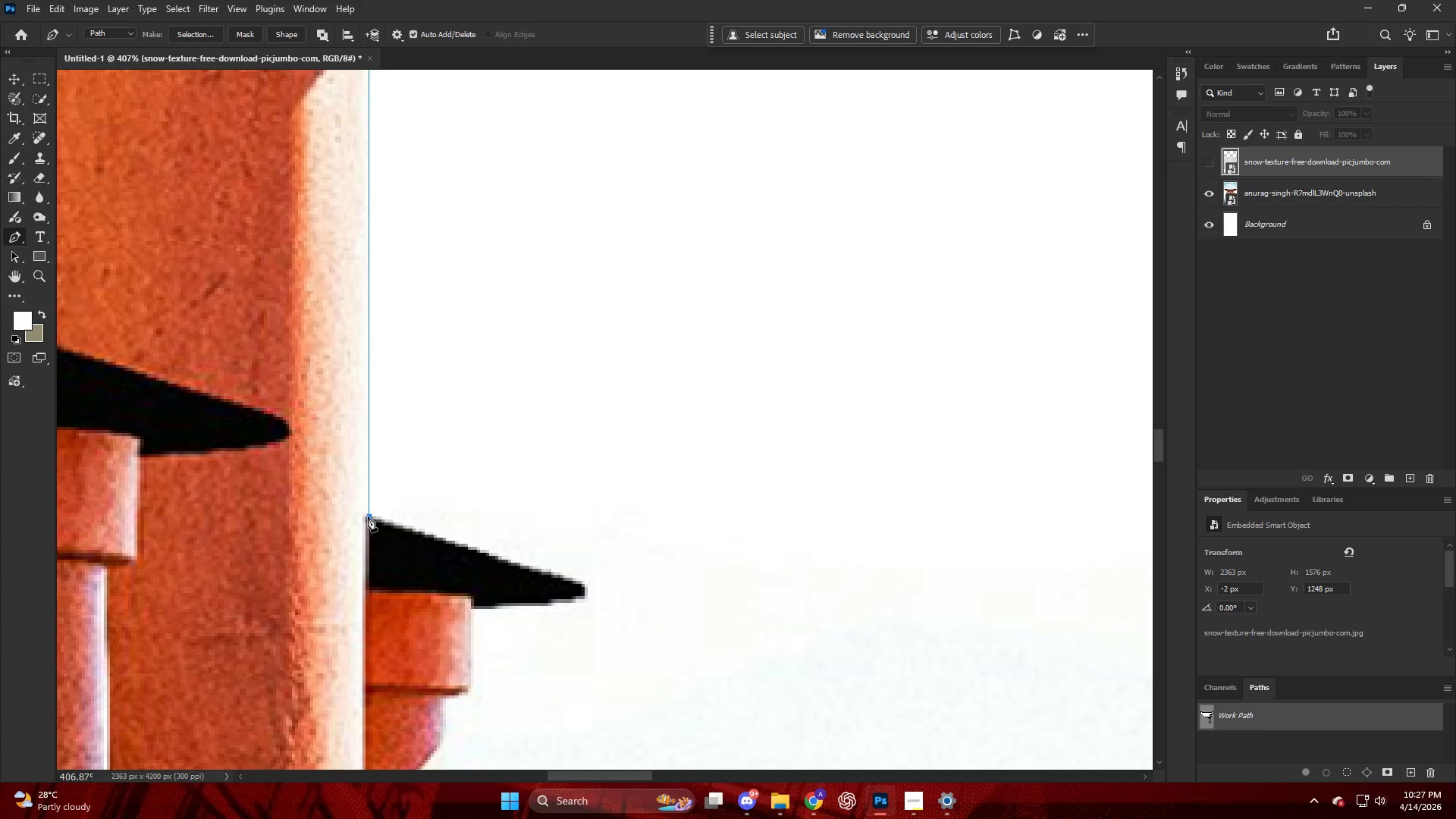 
scroll: coordinate [358, 483], scroll_direction: down, amount: 8.0
 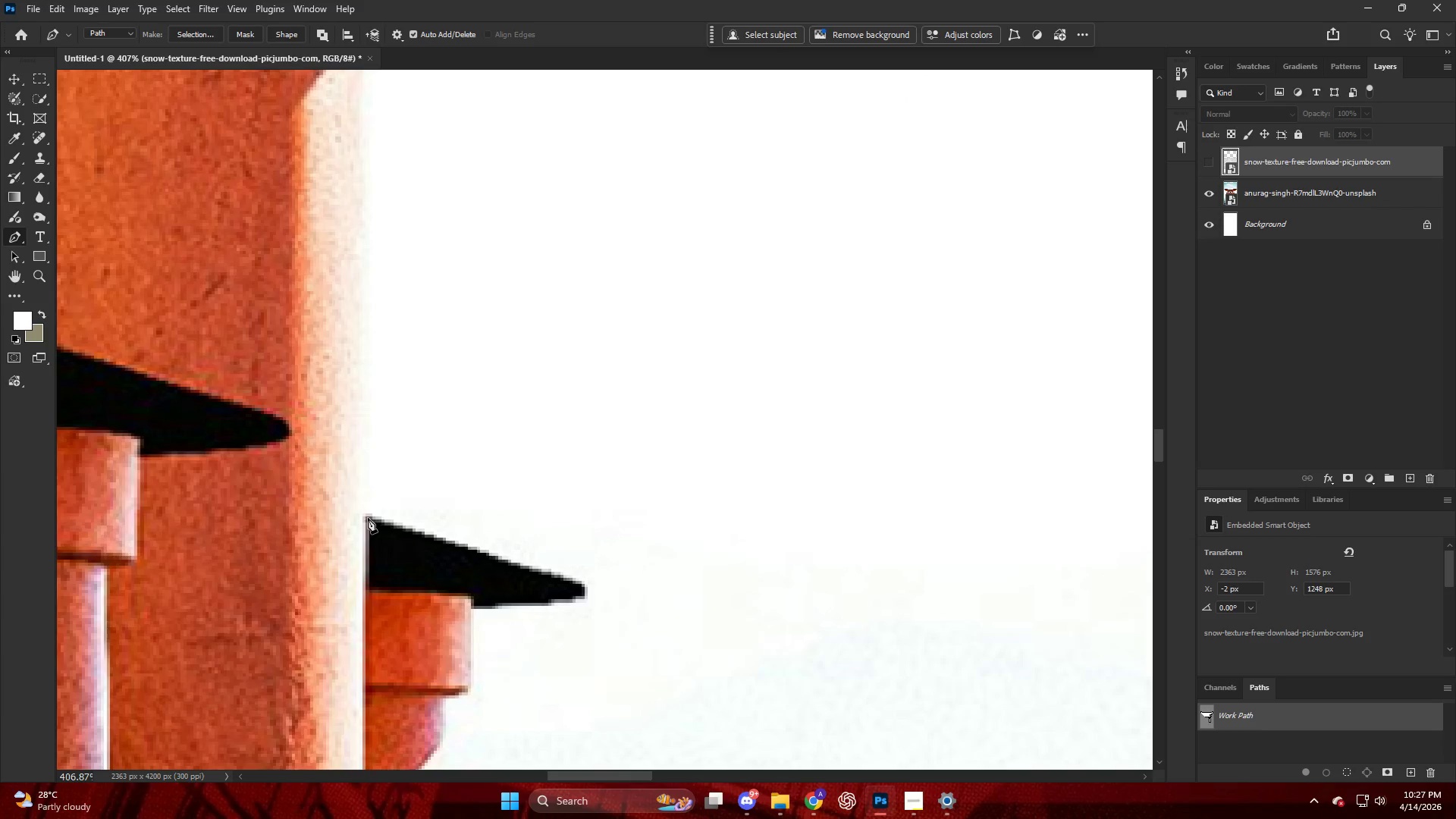 
key(Alt+AltLeft)
 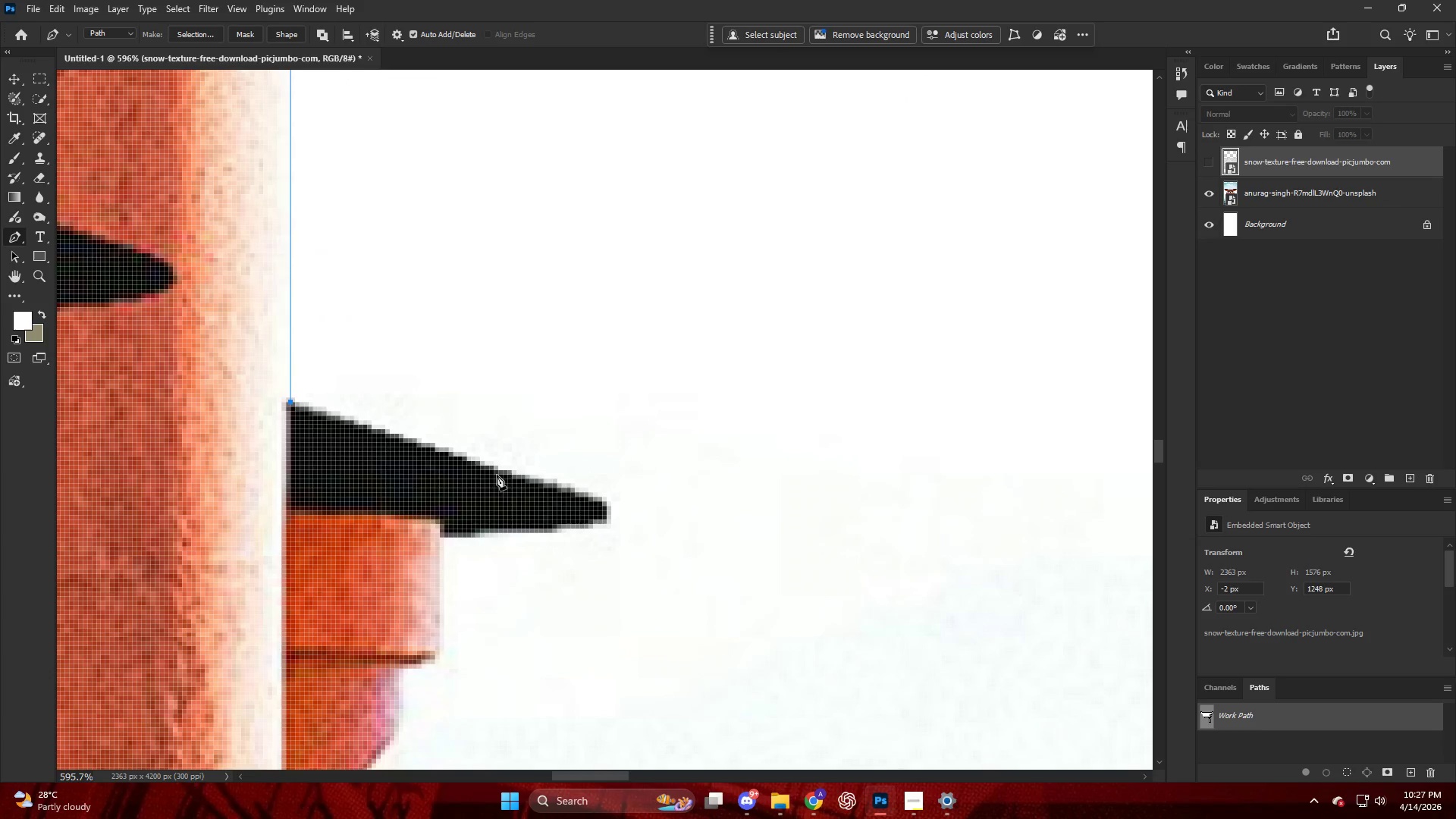 
scroll: coordinate [536, 513], scroll_direction: down, amount: 2.0
 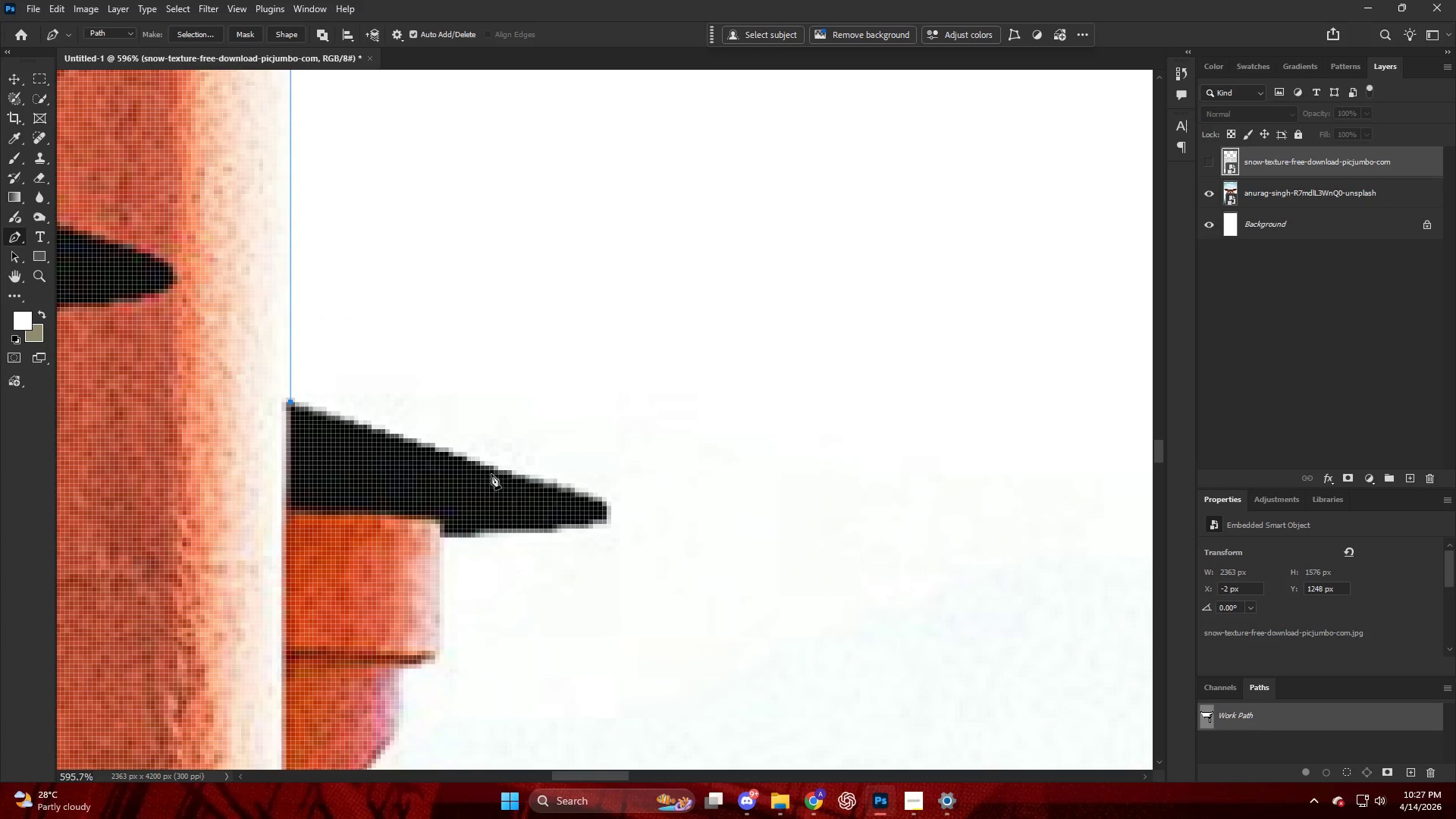 
left_click_drag(start_coordinate=[504, 475], to_coordinate=[546, 488])
 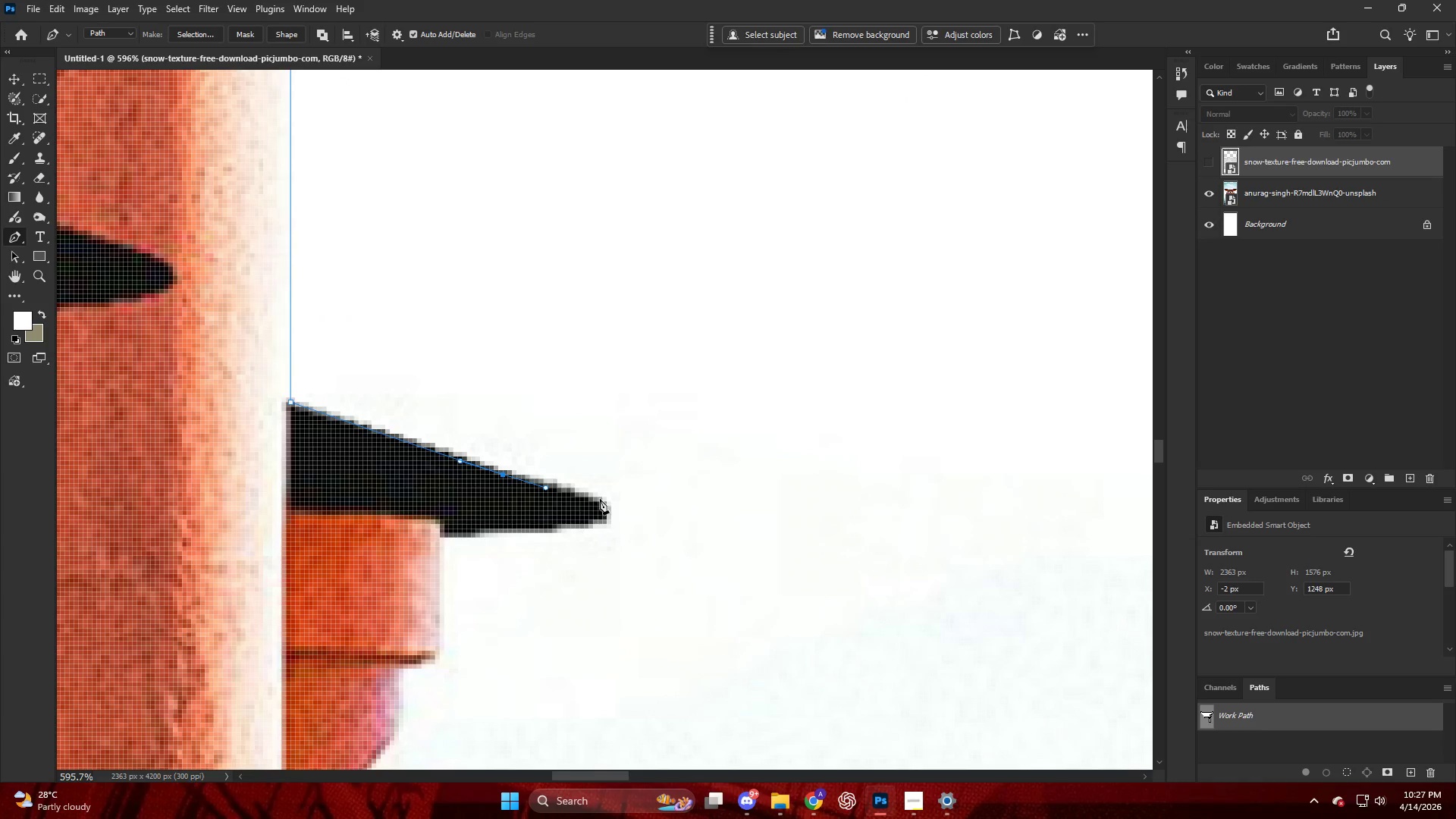 
left_click_drag(start_coordinate=[603, 500], to_coordinate=[604, 504])
 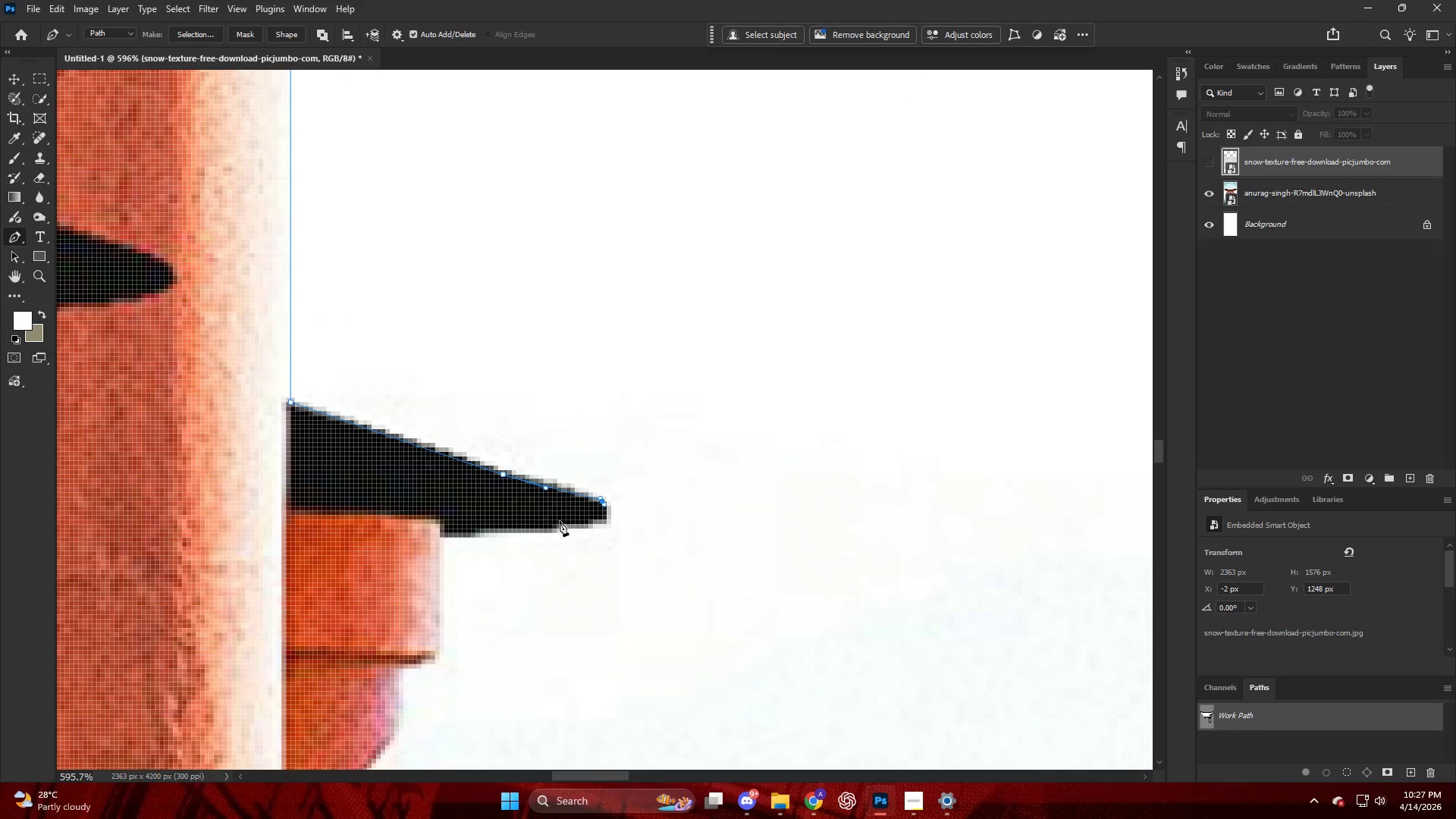 
left_click_drag(start_coordinate=[557, 523], to_coordinate=[498, 523])
 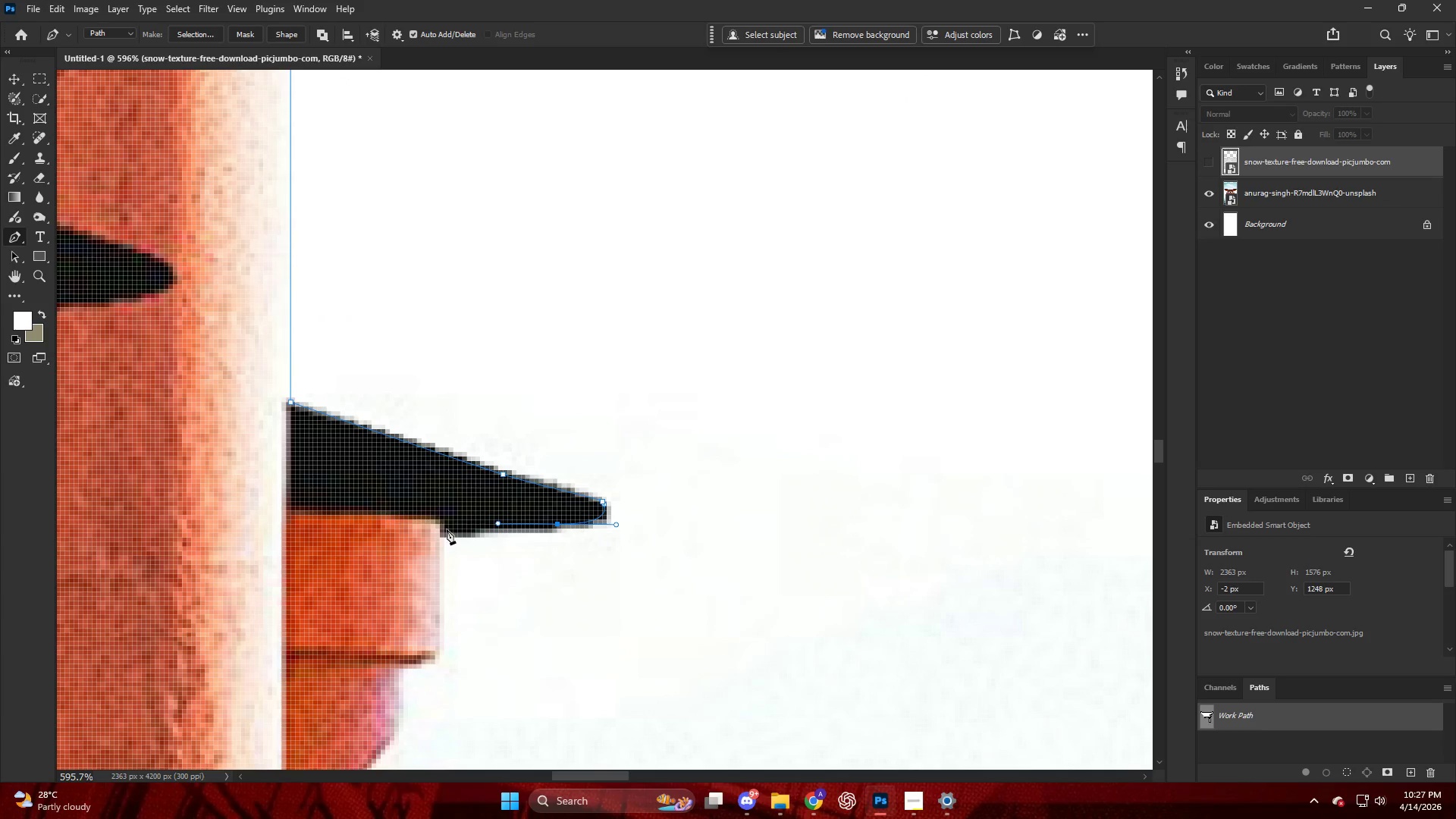 
left_click([445, 530])
 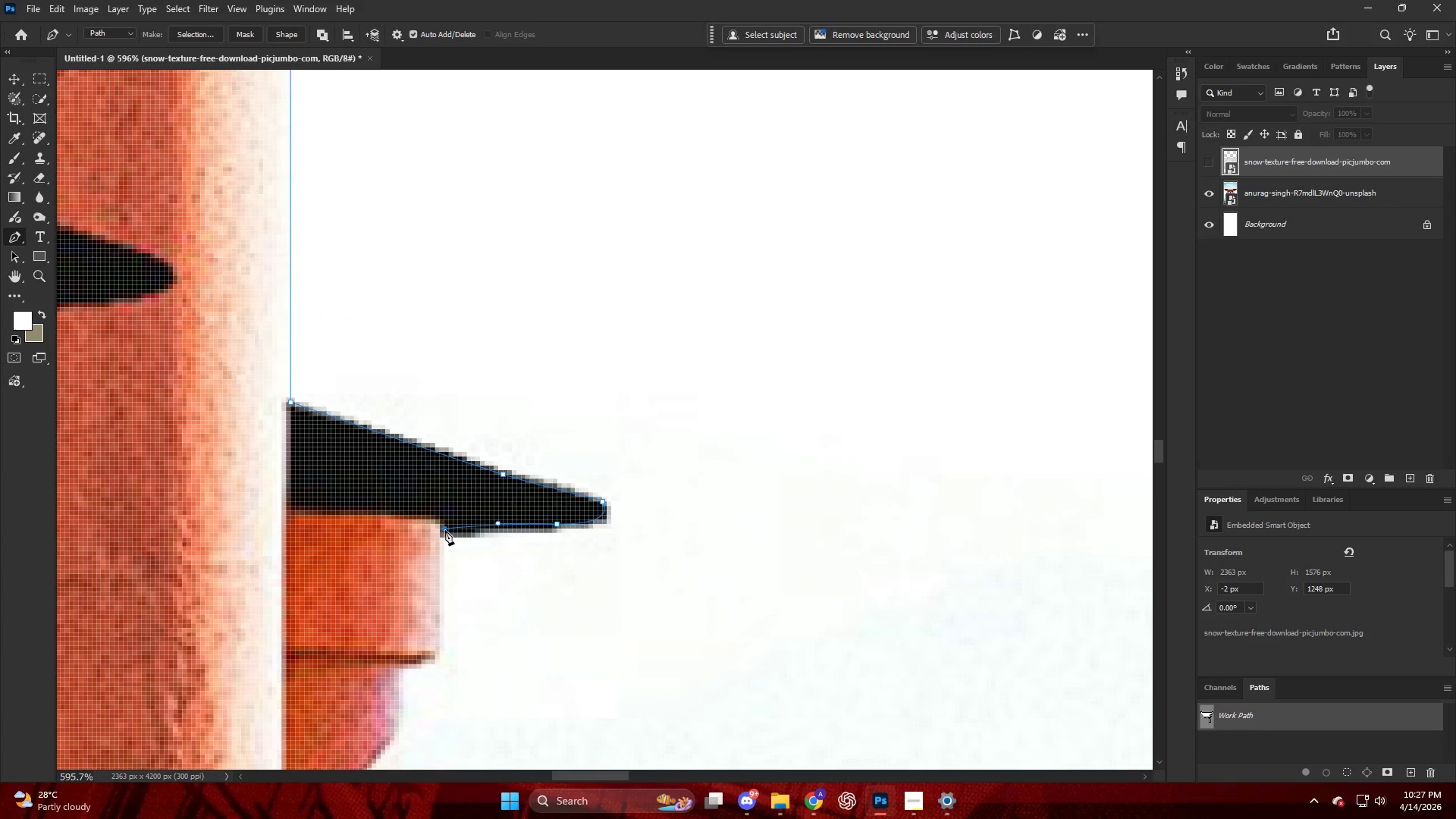 
hold_key(key=AltLeft, duration=0.36)
 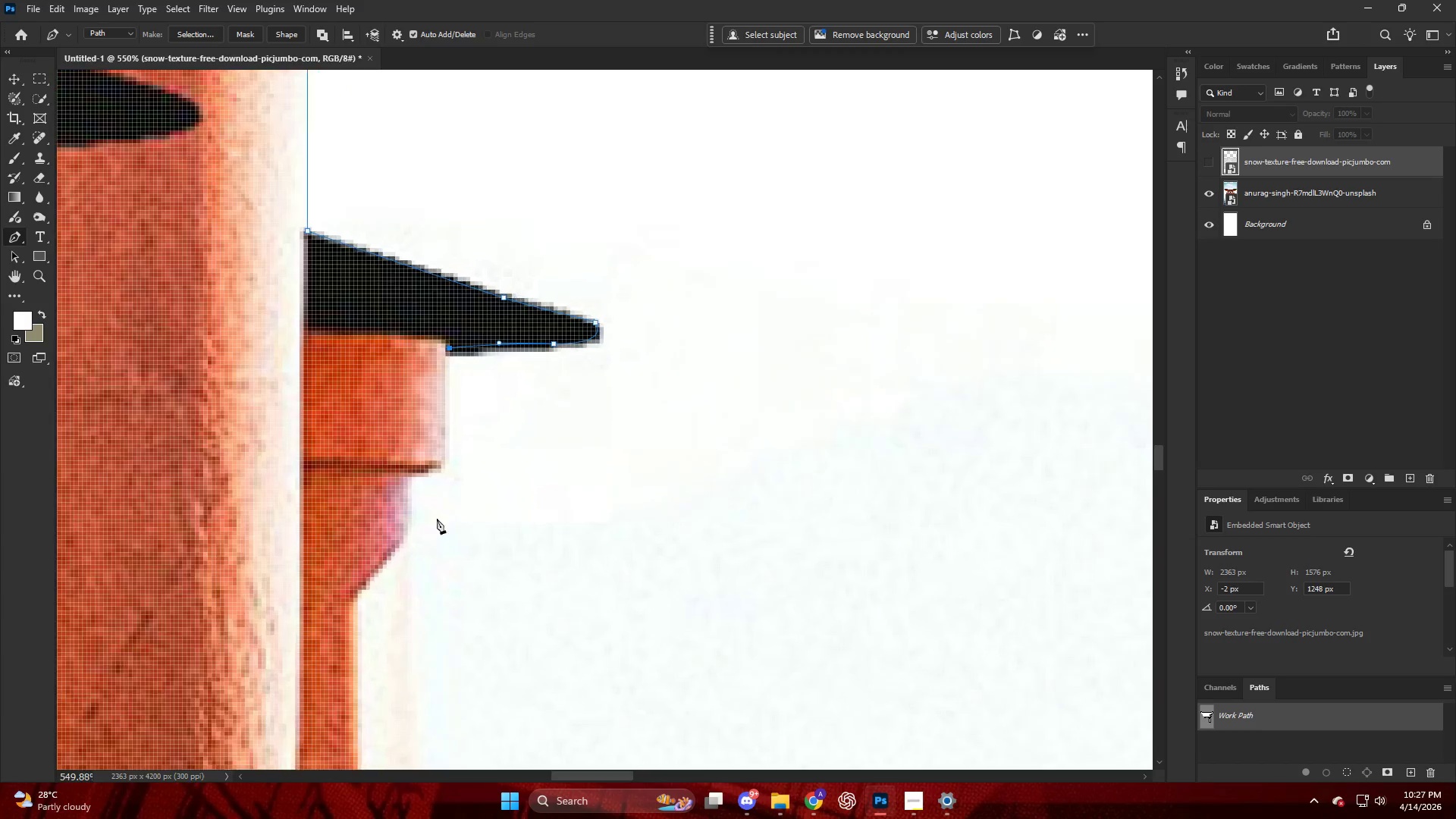 
key(Alt+AltLeft)
 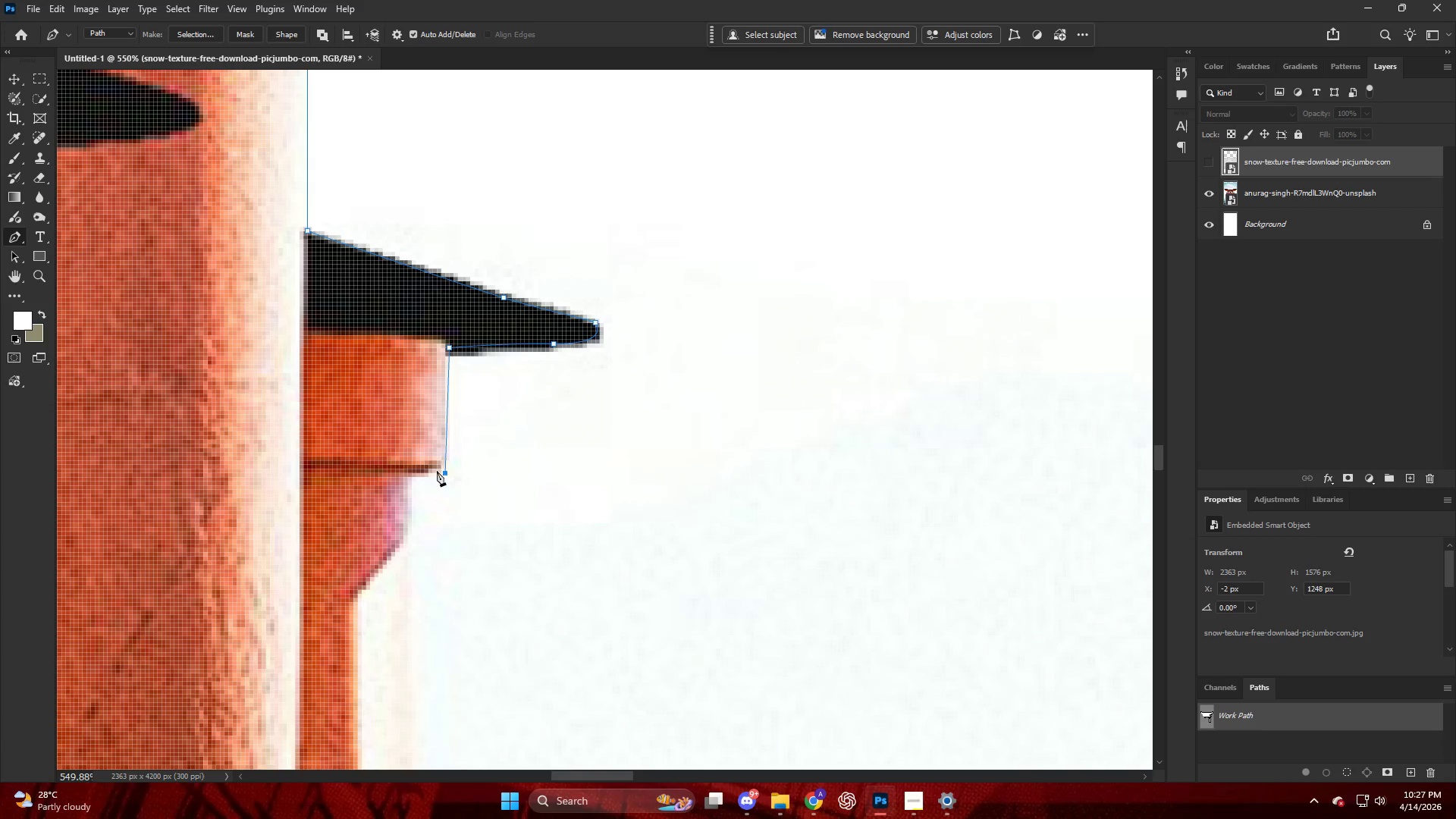 
scroll: coordinate [428, 516], scroll_direction: down, amount: 9.0
 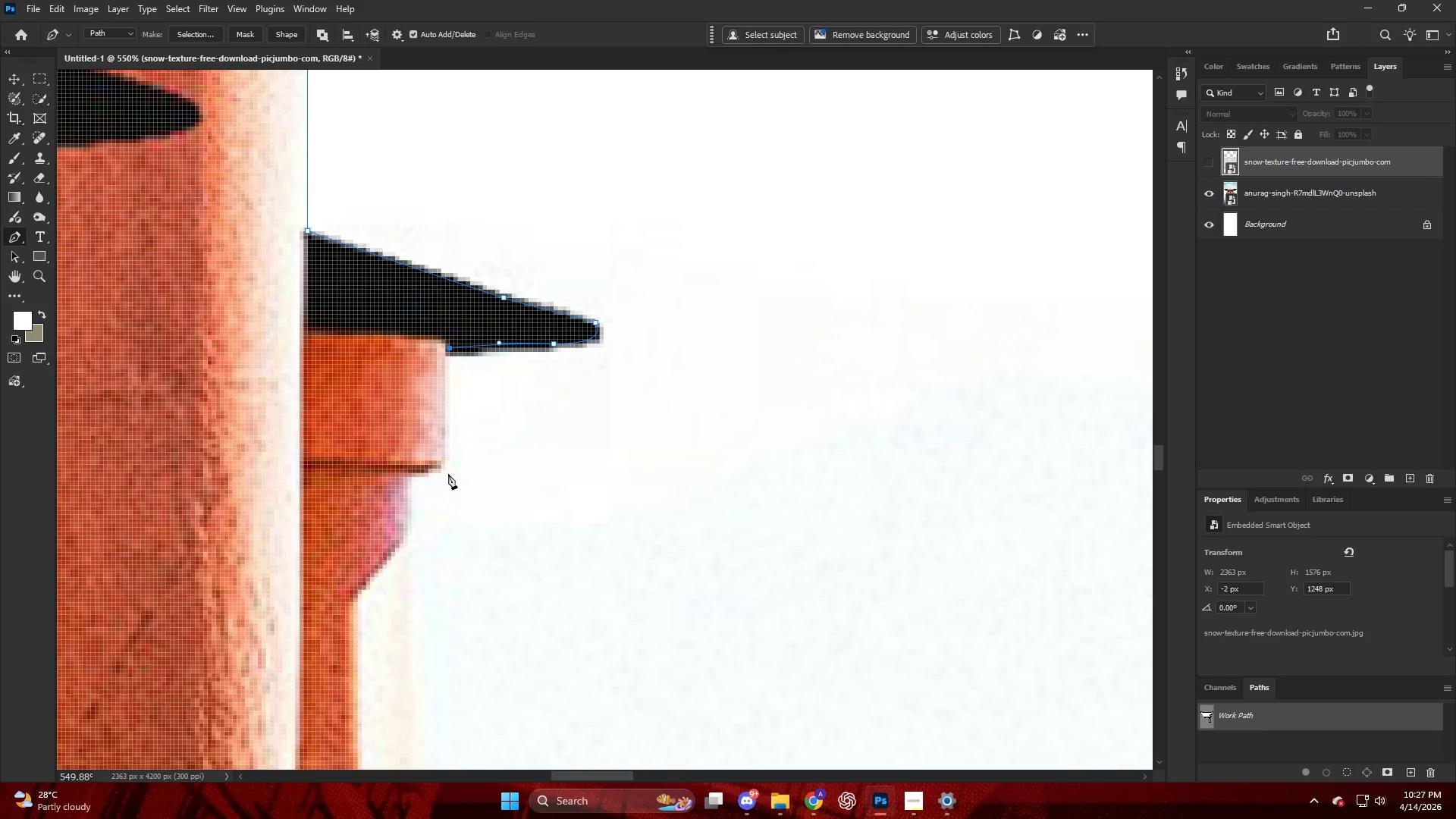 
left_click([414, 474])
 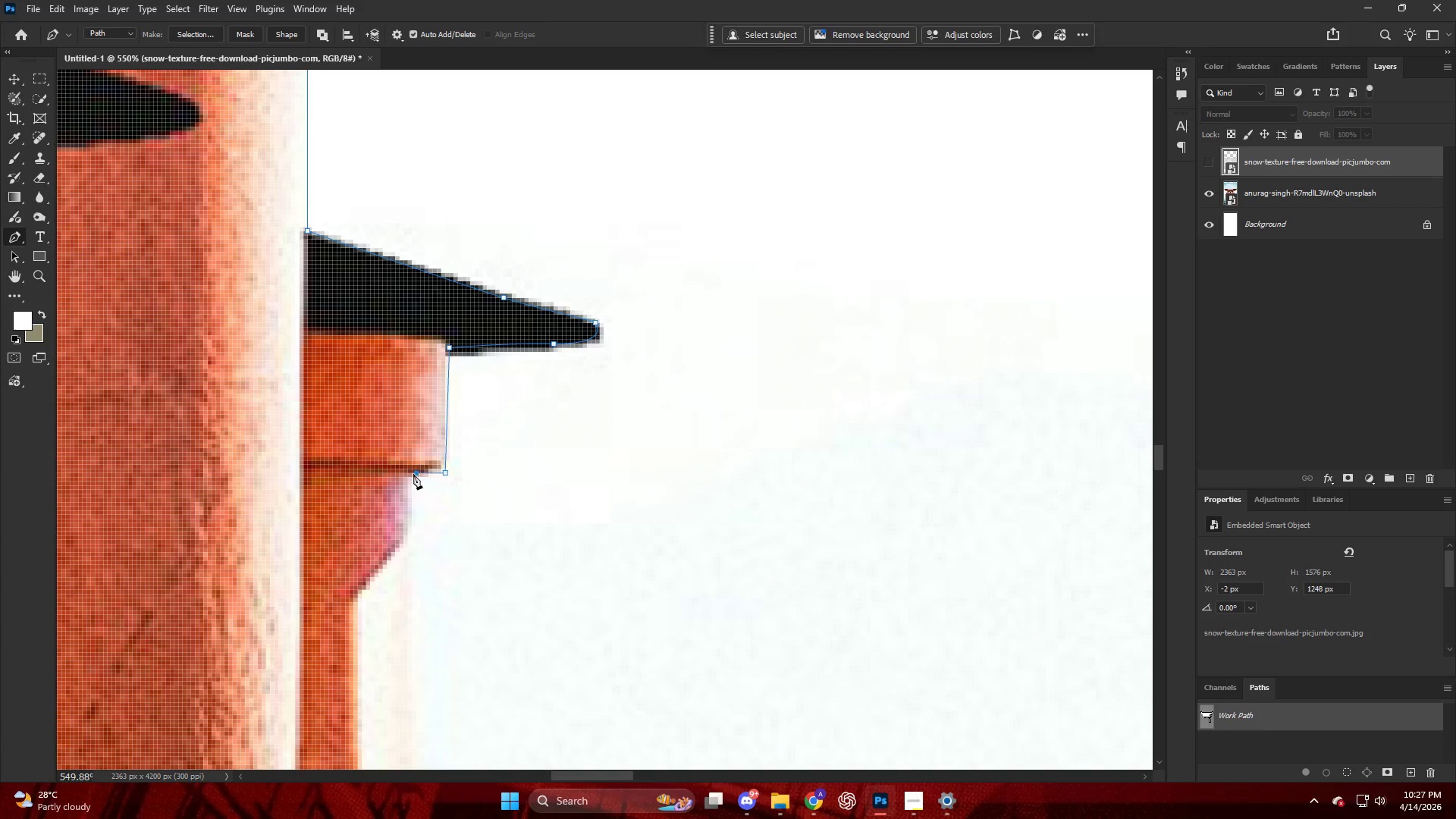 
hold_key(key=AltLeft, duration=0.55)
hold_key(key=AltLeft, duration=0.42)
scroll: coordinate [383, 582], scroll_direction: down, amount: 14.0
 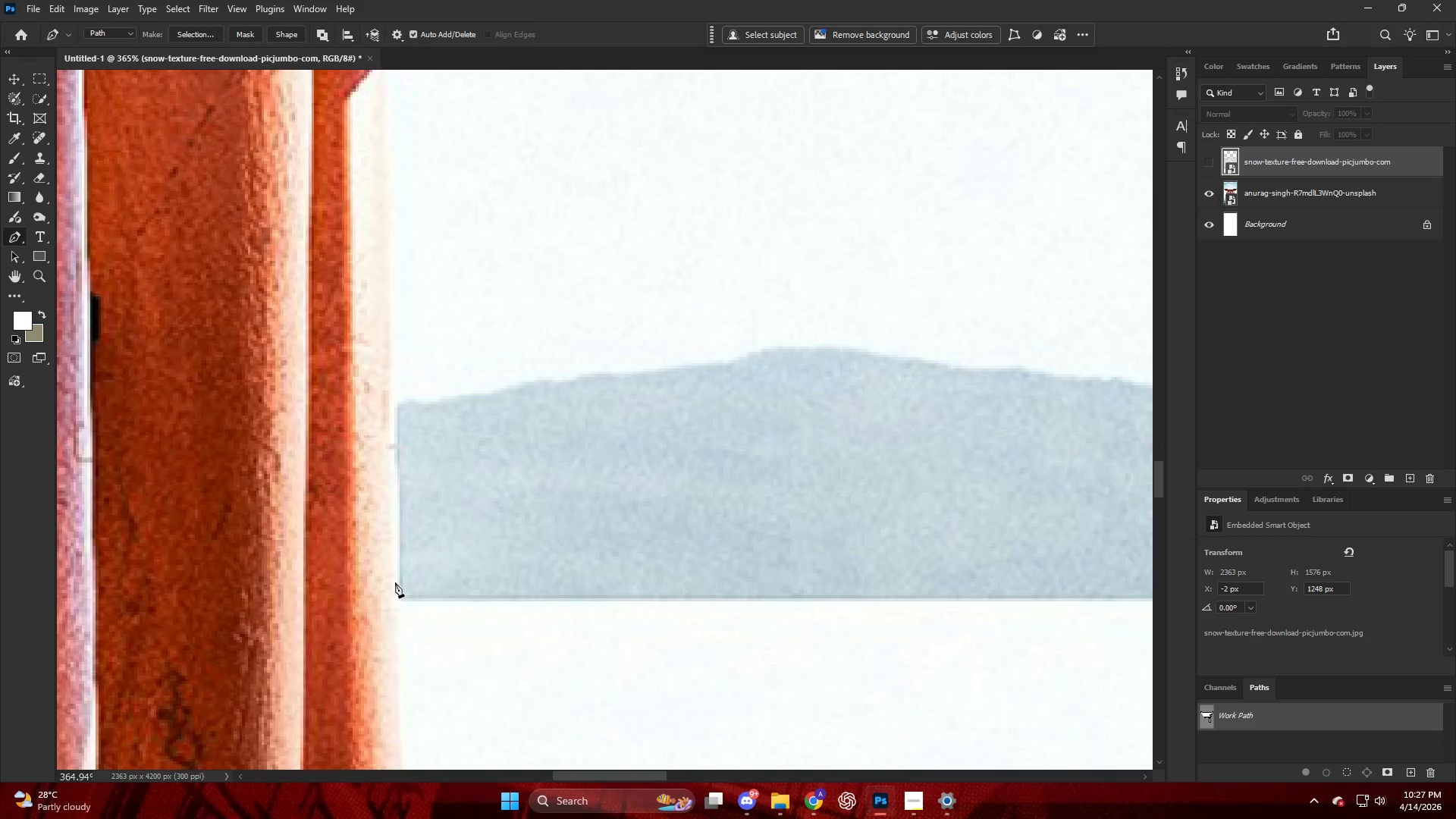 
hold_key(key=AltLeft, duration=0.42)
 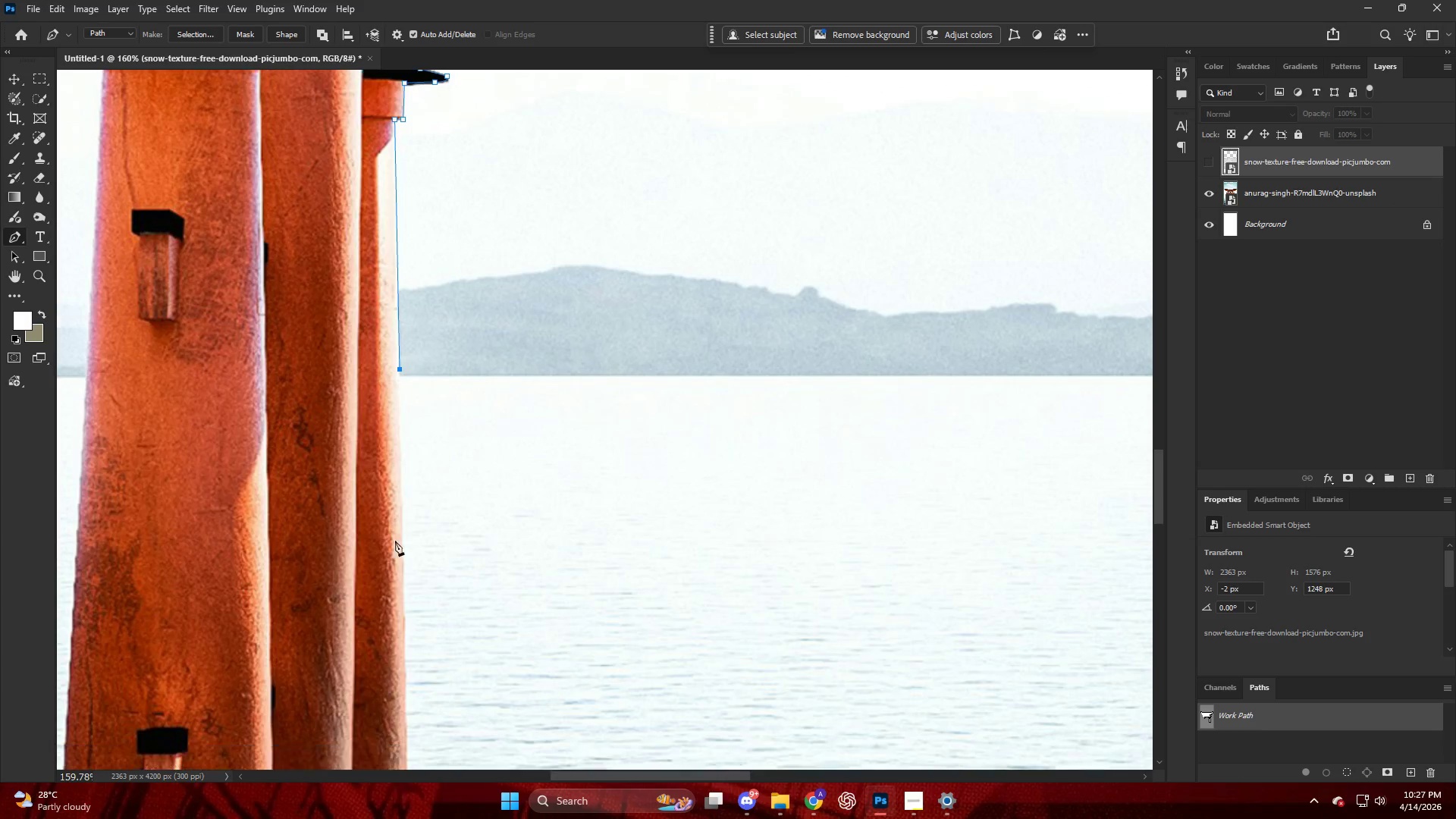 
hold_key(key=AltLeft, duration=0.33)
 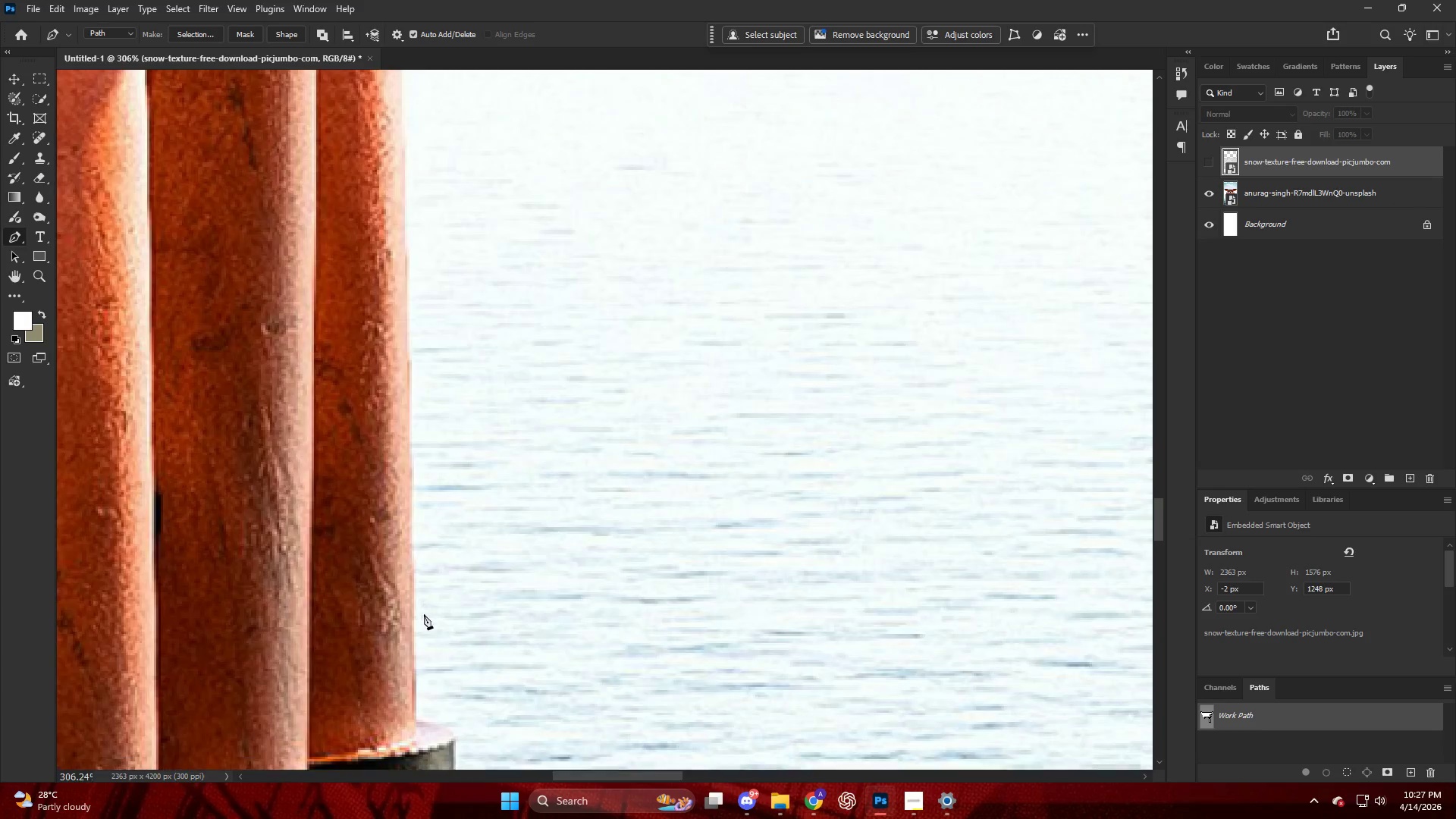 
key(Alt+AltLeft)
 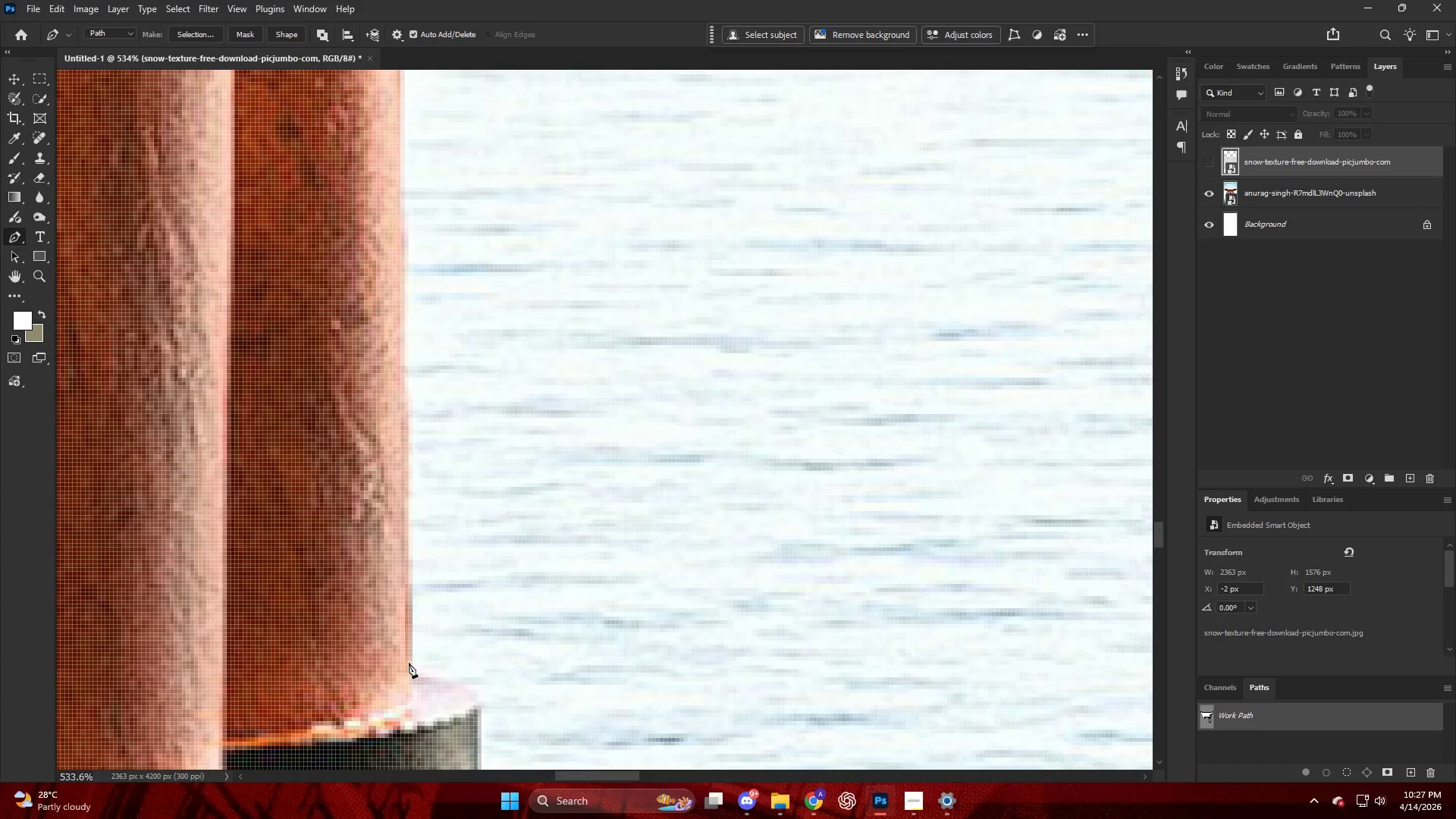 
scroll: coordinate [420, 613], scroll_direction: down, amount: 35.0
 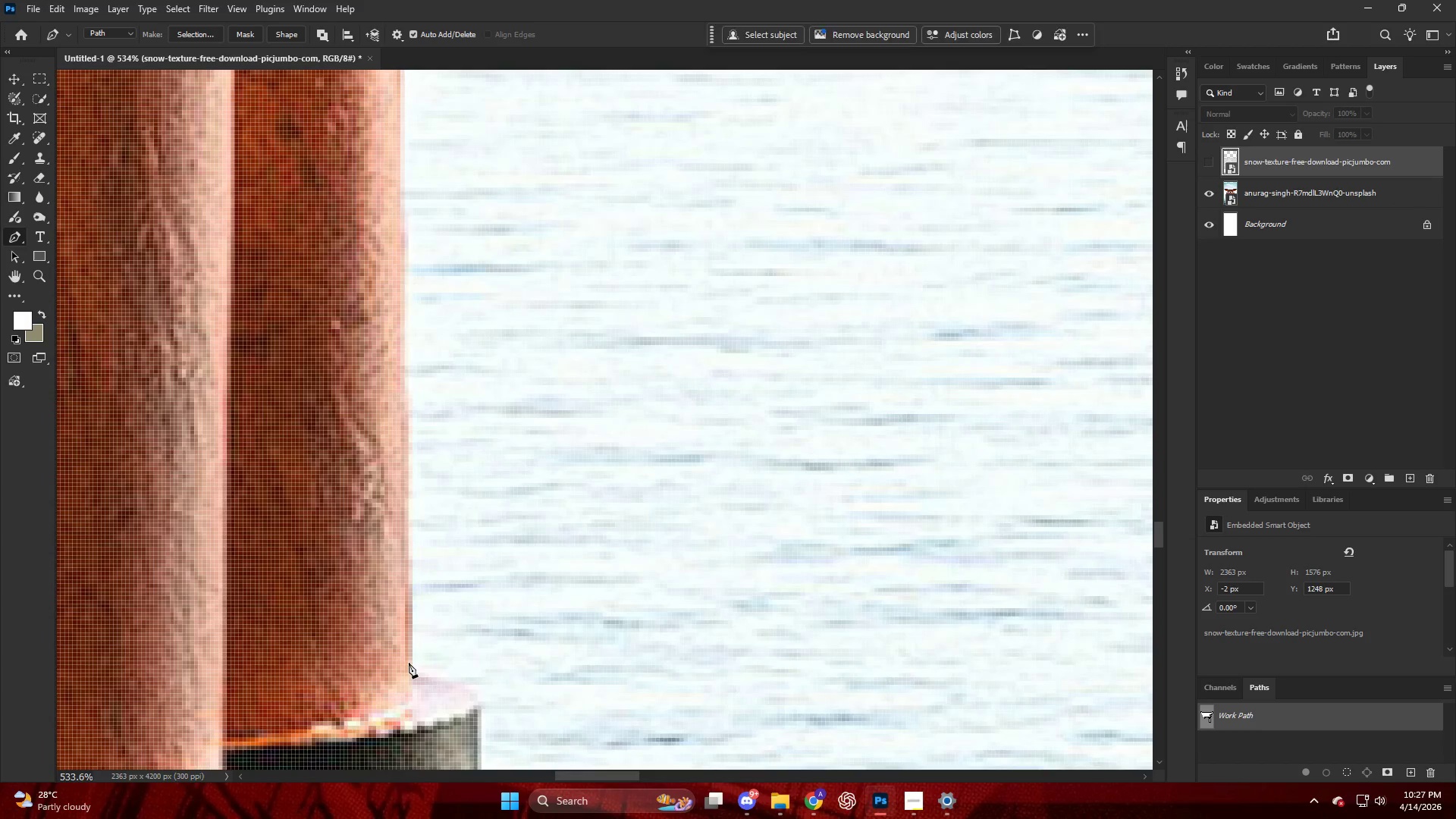 
hold_key(key=AltLeft, duration=0.47)
hold_key(key=AltLeft, duration=0.66)
scroll: coordinate [425, 591], scroll_direction: down, amount: 15.0
 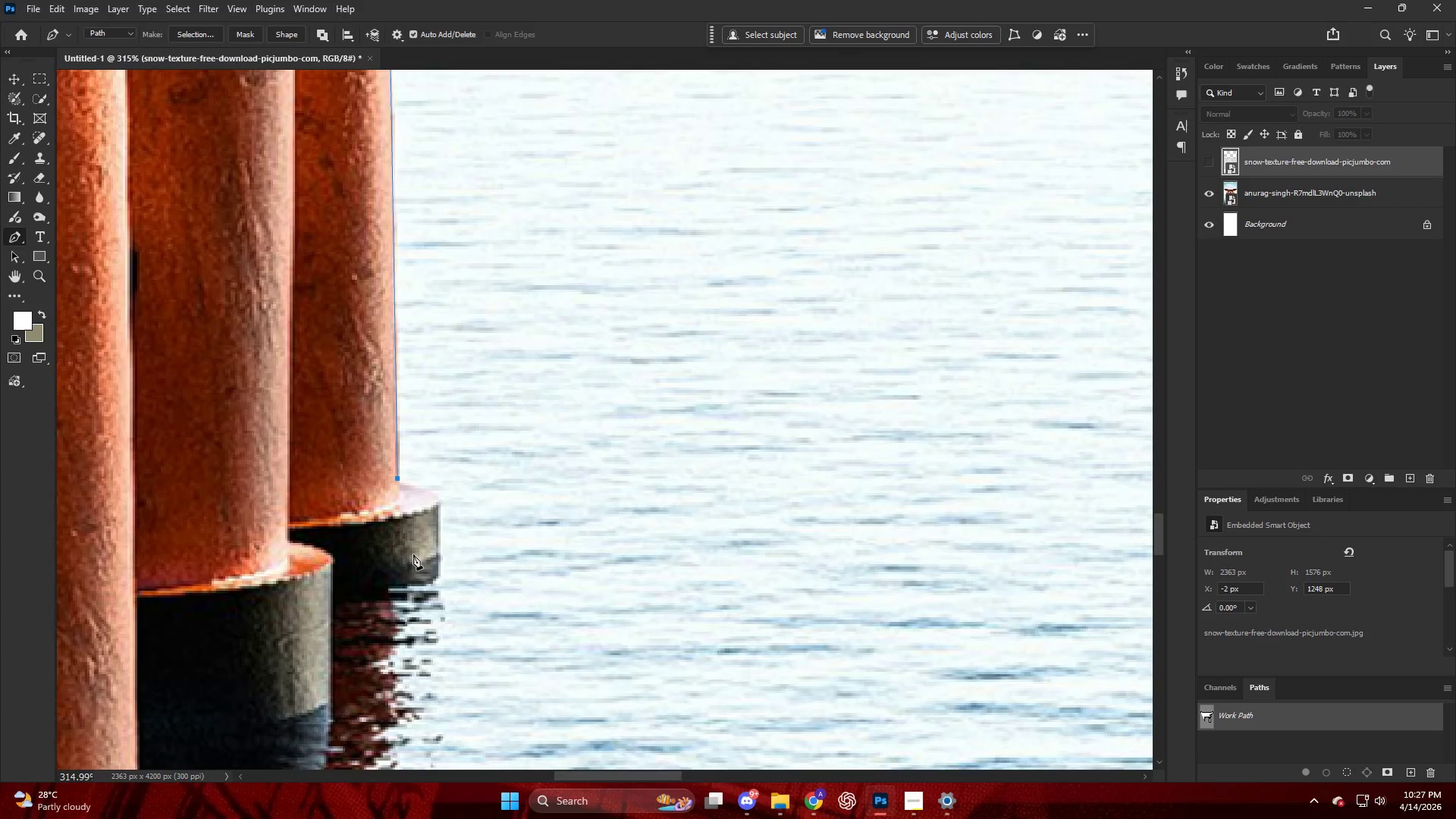 
hold_key(key=AltLeft, duration=0.53)
scroll: coordinate [394, 486], scroll_direction: up, amount: 14.0
 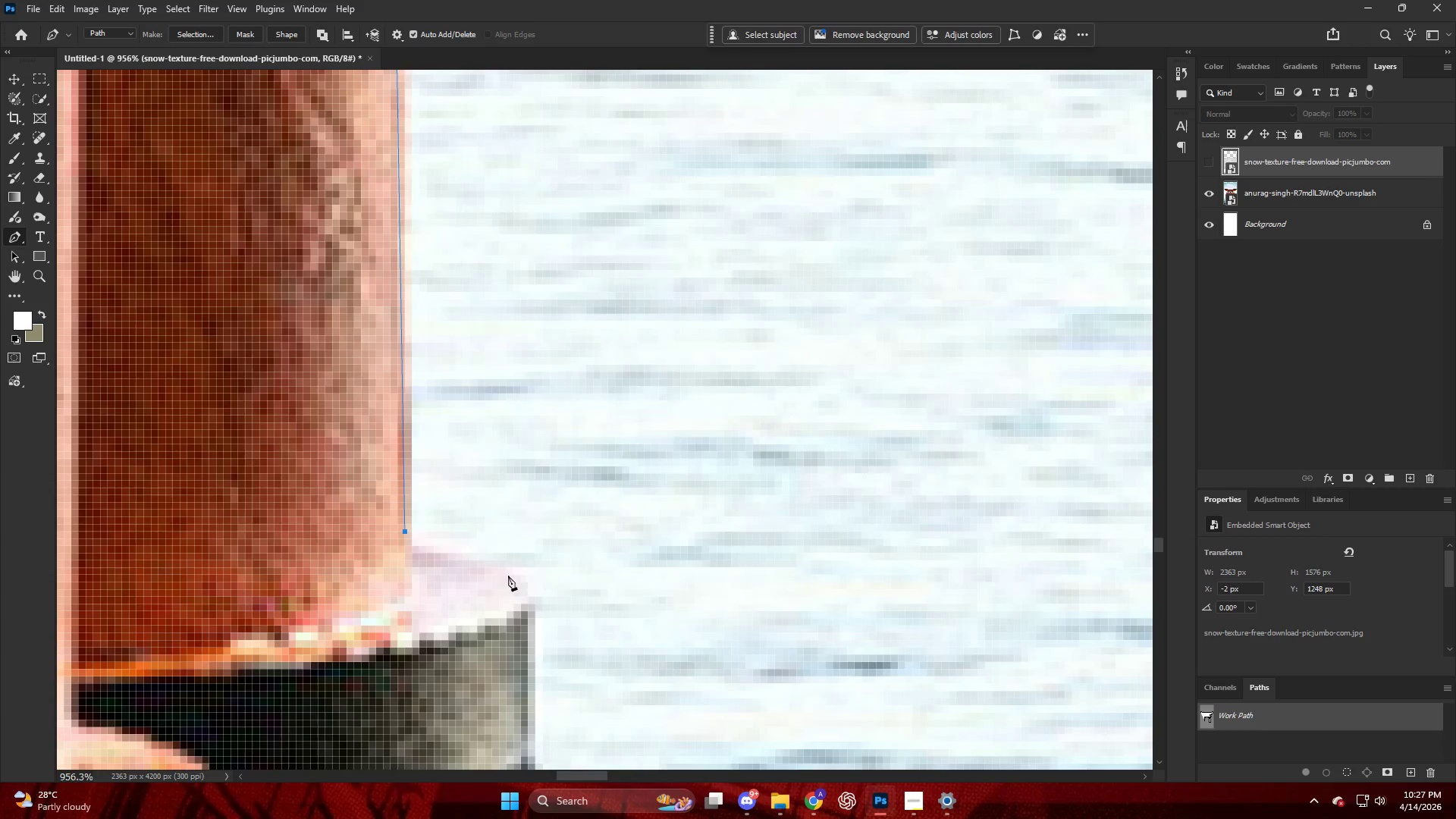 
left_click_drag(start_coordinate=[511, 576], to_coordinate=[530, 592])
 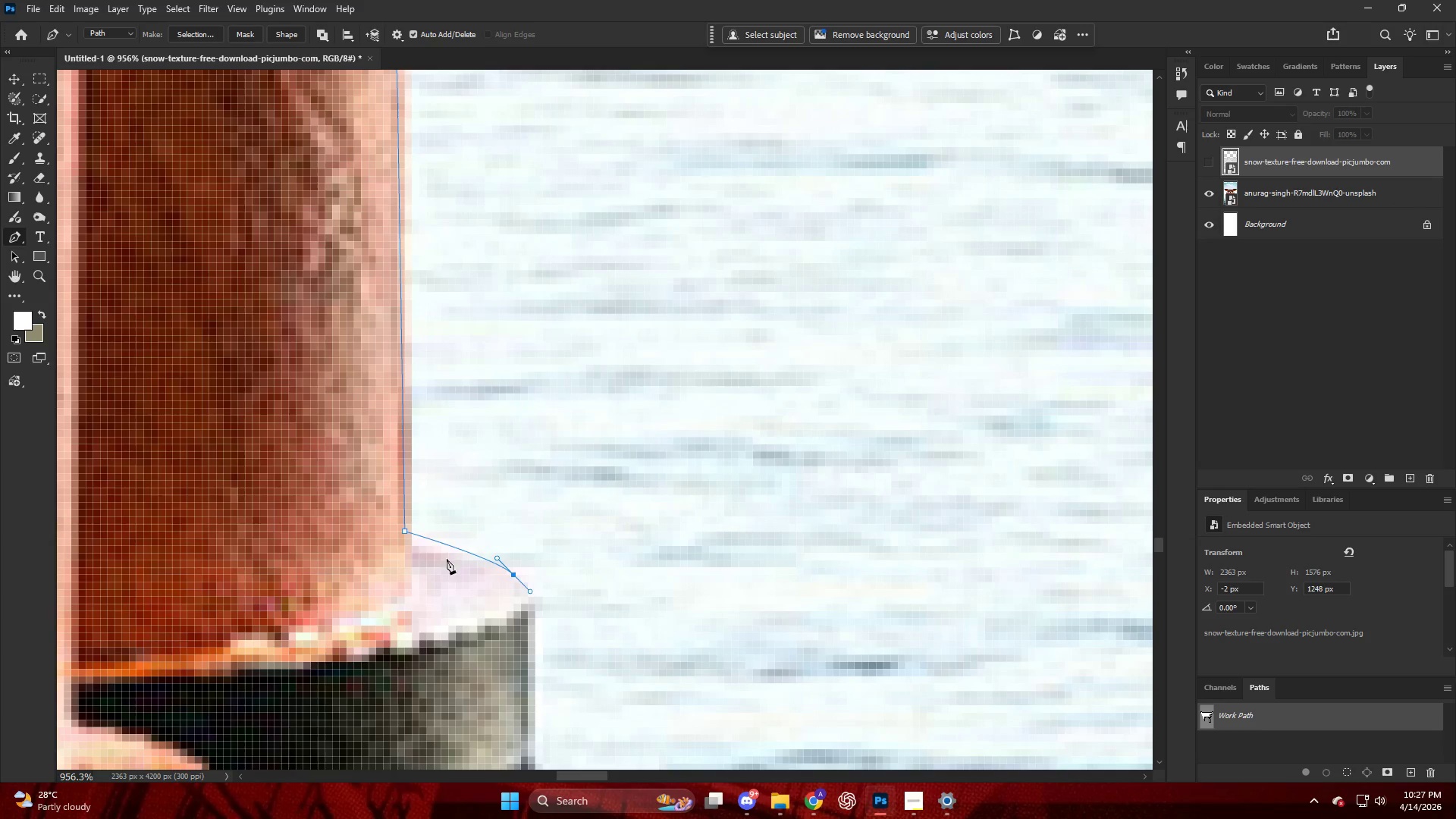 
key(Control+ControlLeft)
 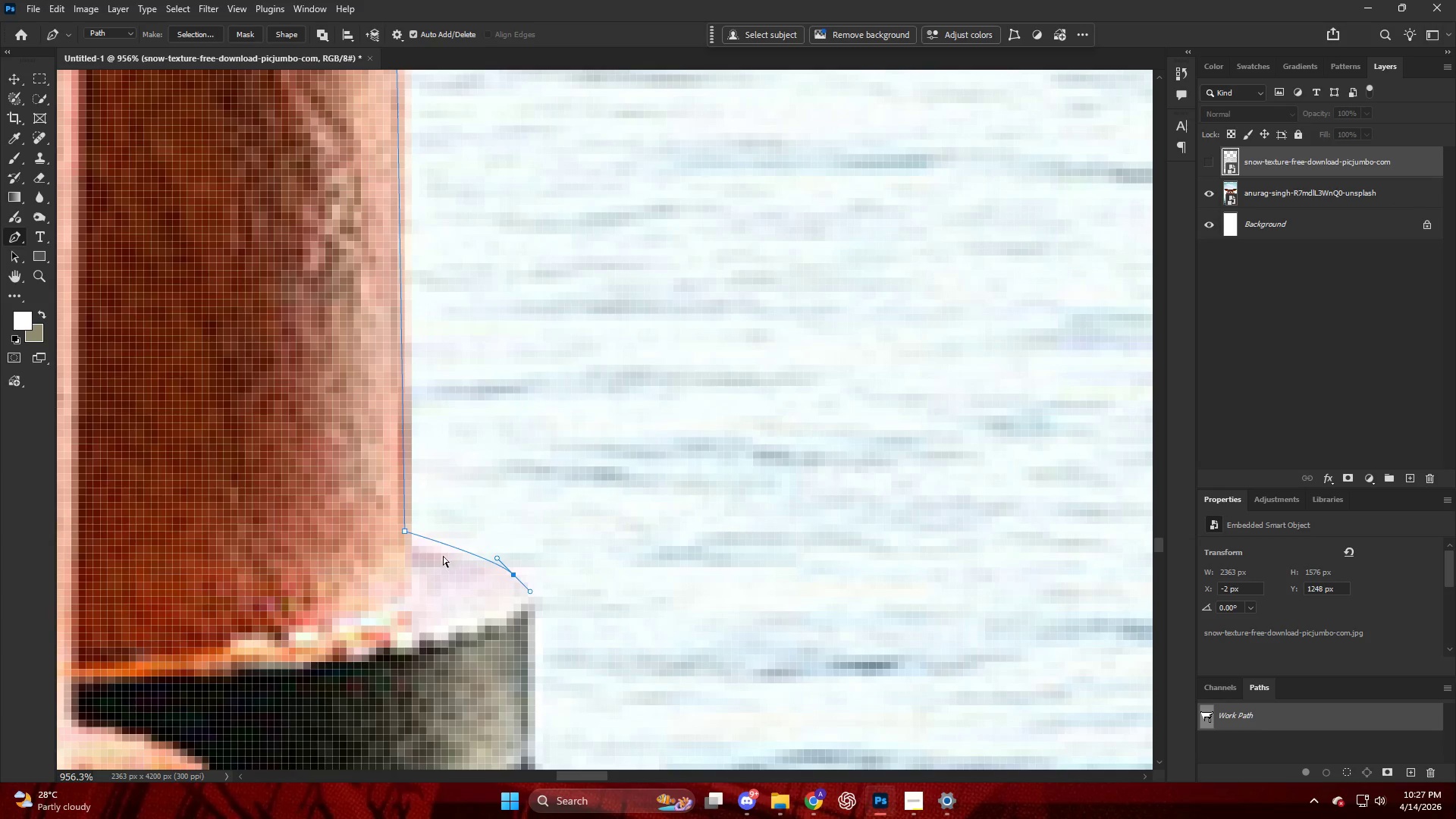 
key(Control+Z)
 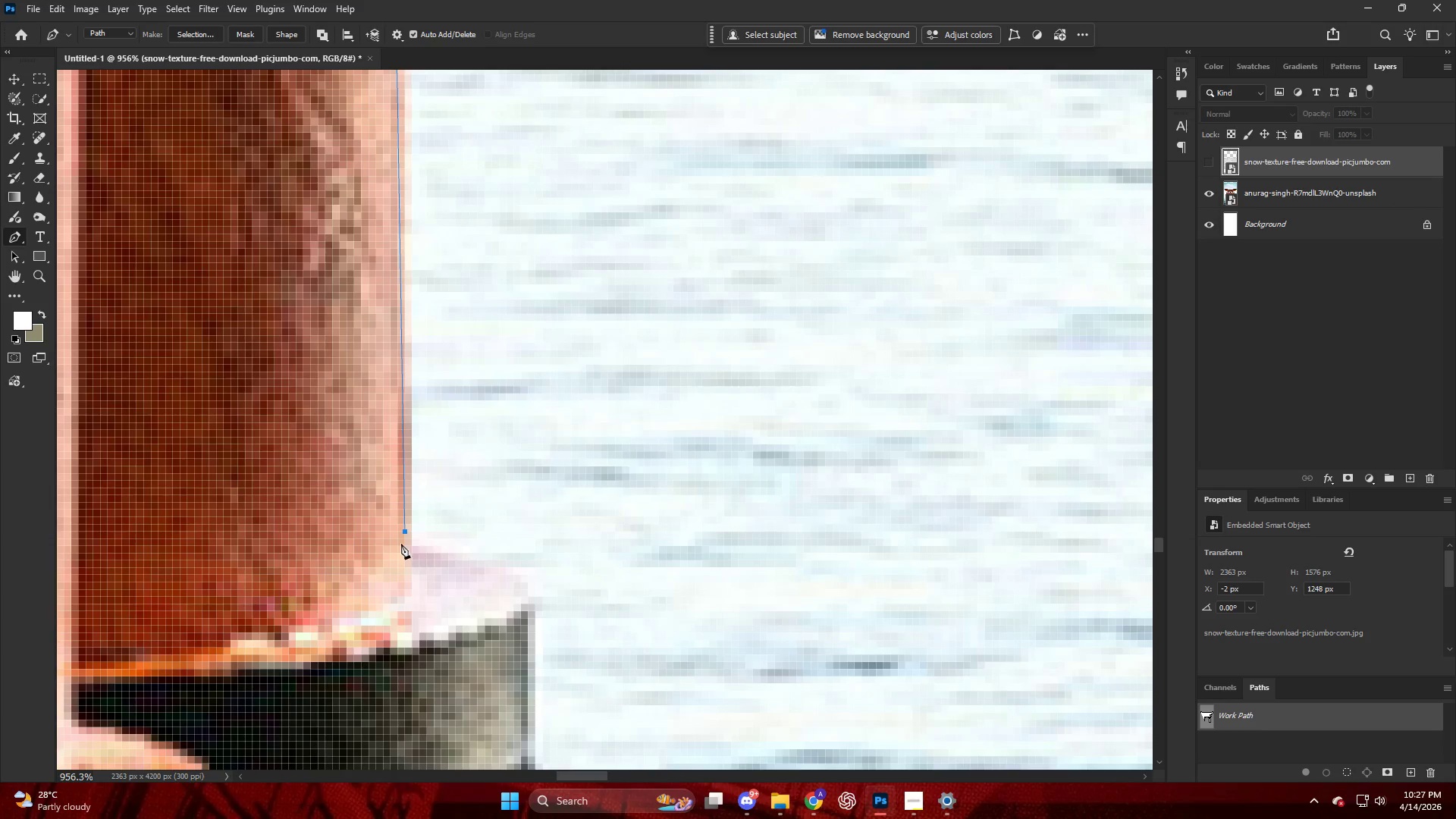 
left_click_drag(start_coordinate=[403, 544], to_coordinate=[408, 546])
 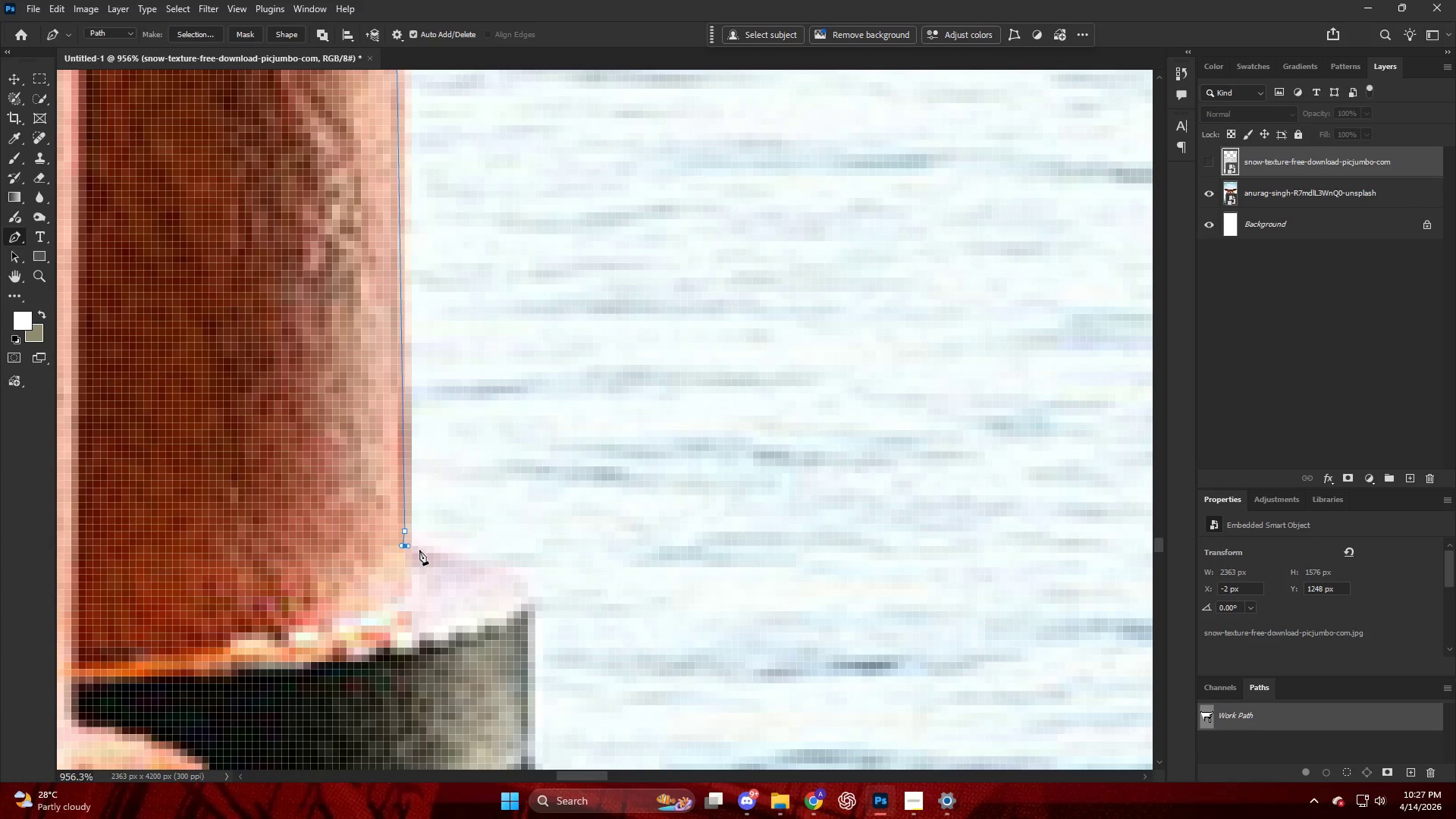 
key(Control+ControlLeft)
 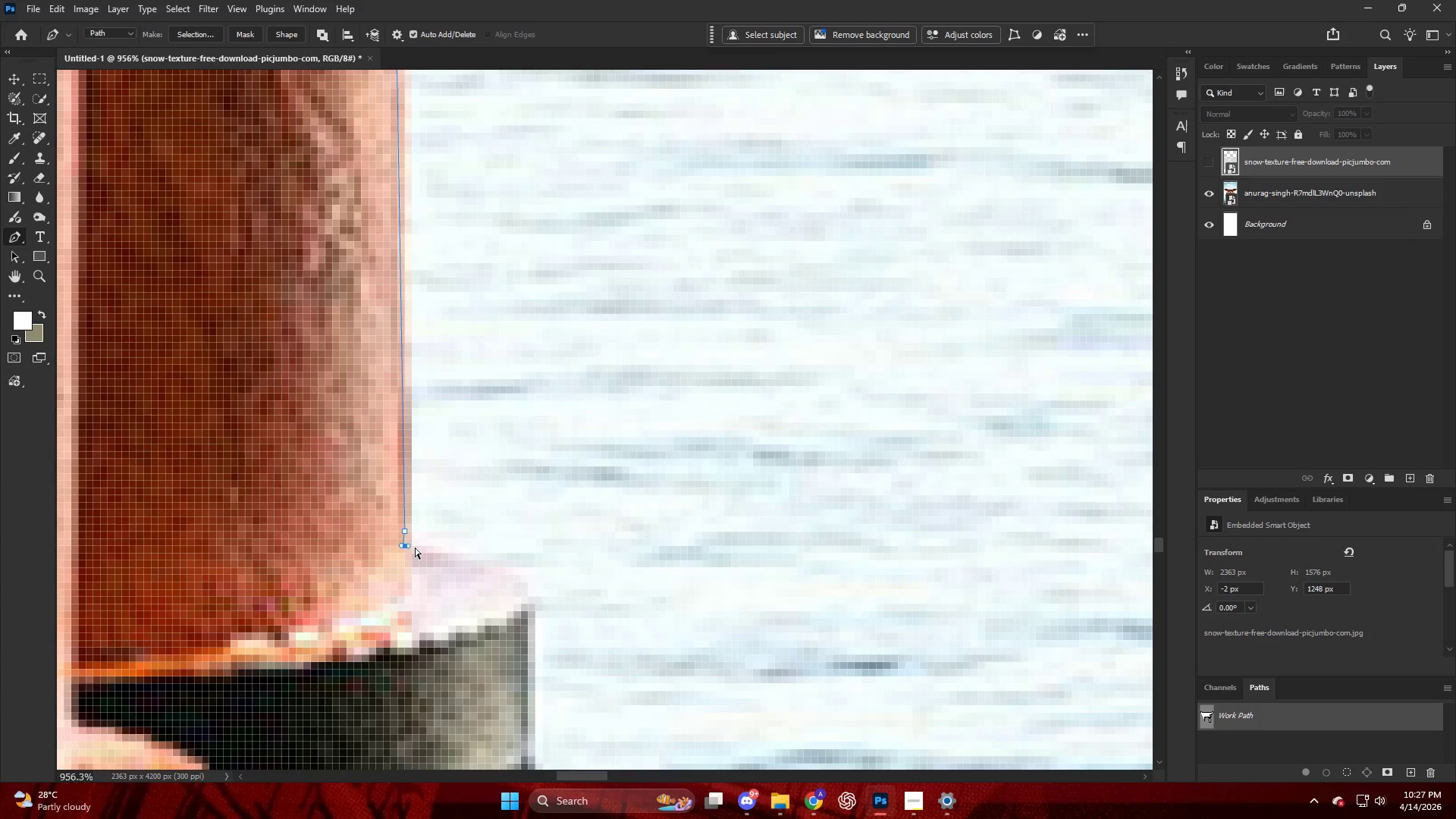 
double_click([411, 545])
 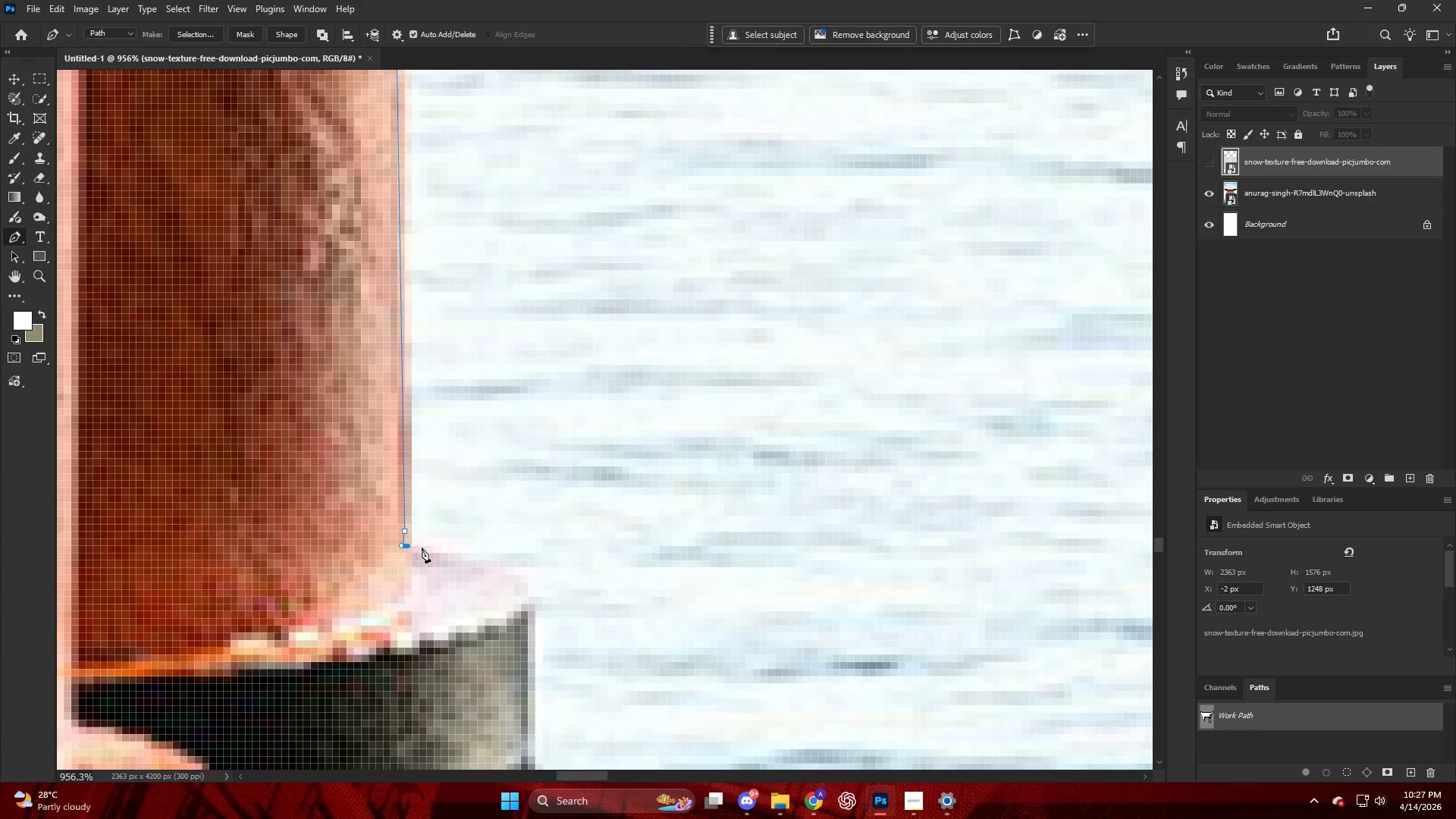 
key(Alt+AltLeft)
 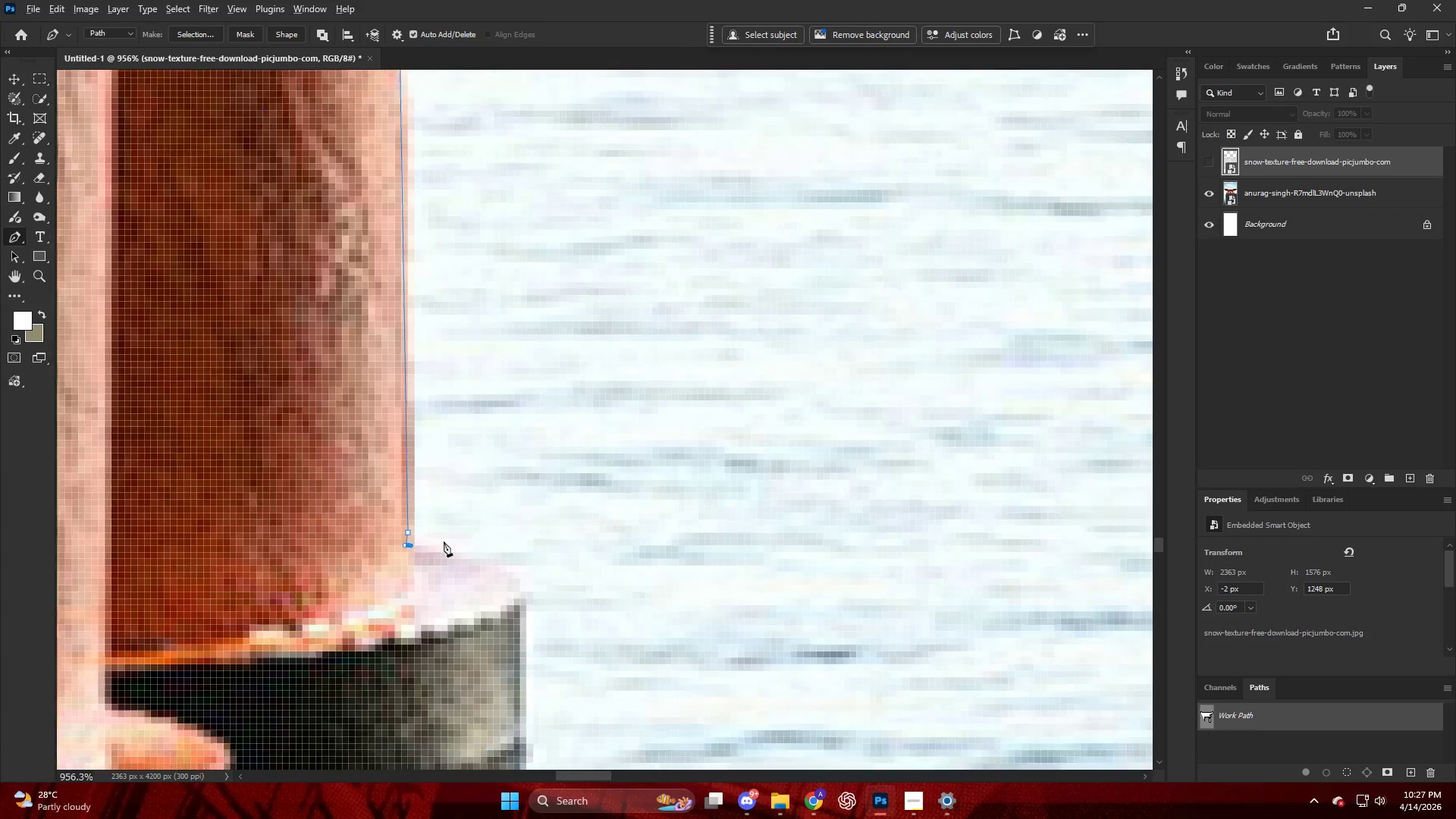 
key(Alt+AltLeft)
 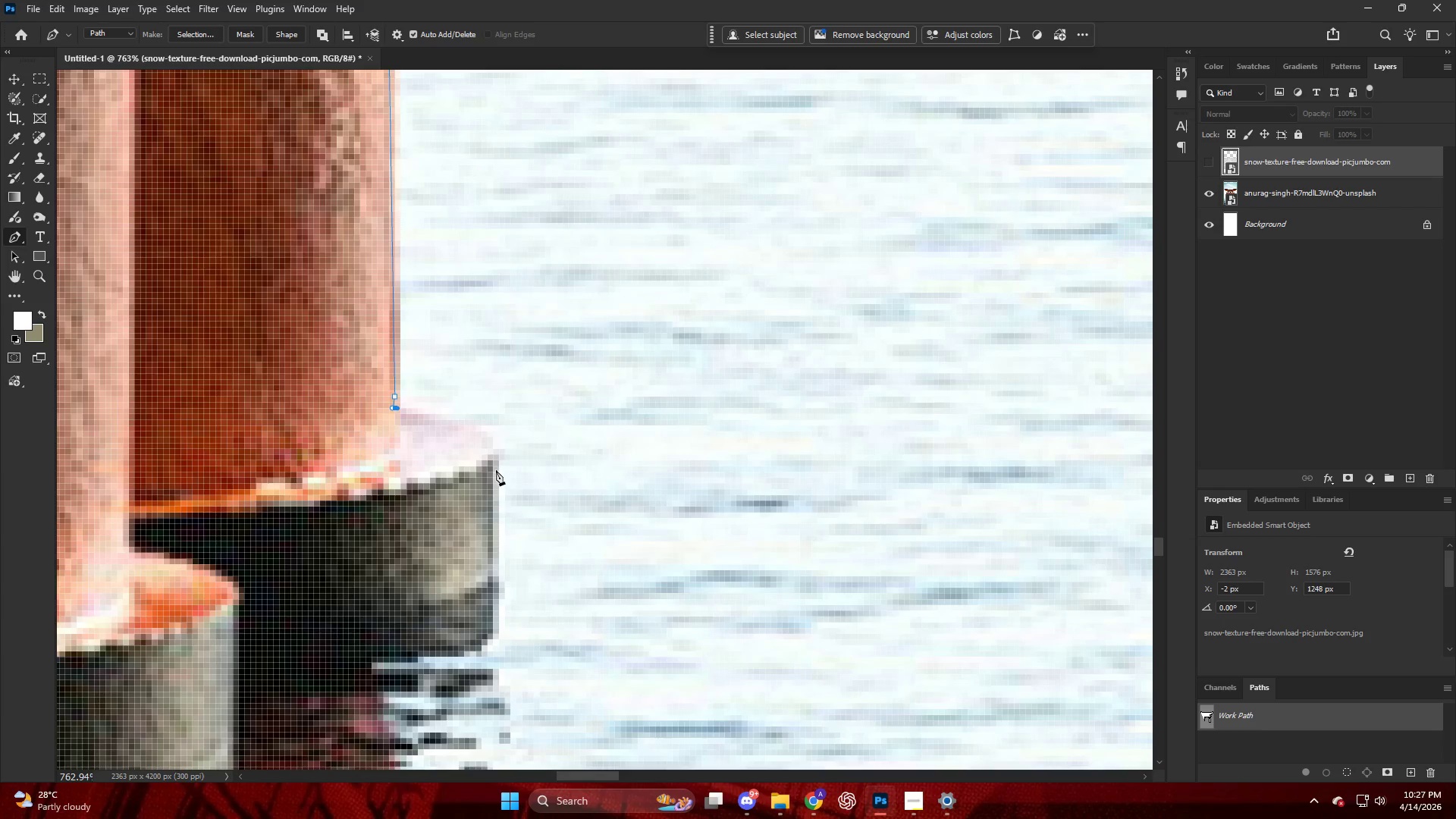 
scroll: coordinate [475, 543], scroll_direction: down, amount: 10.0
 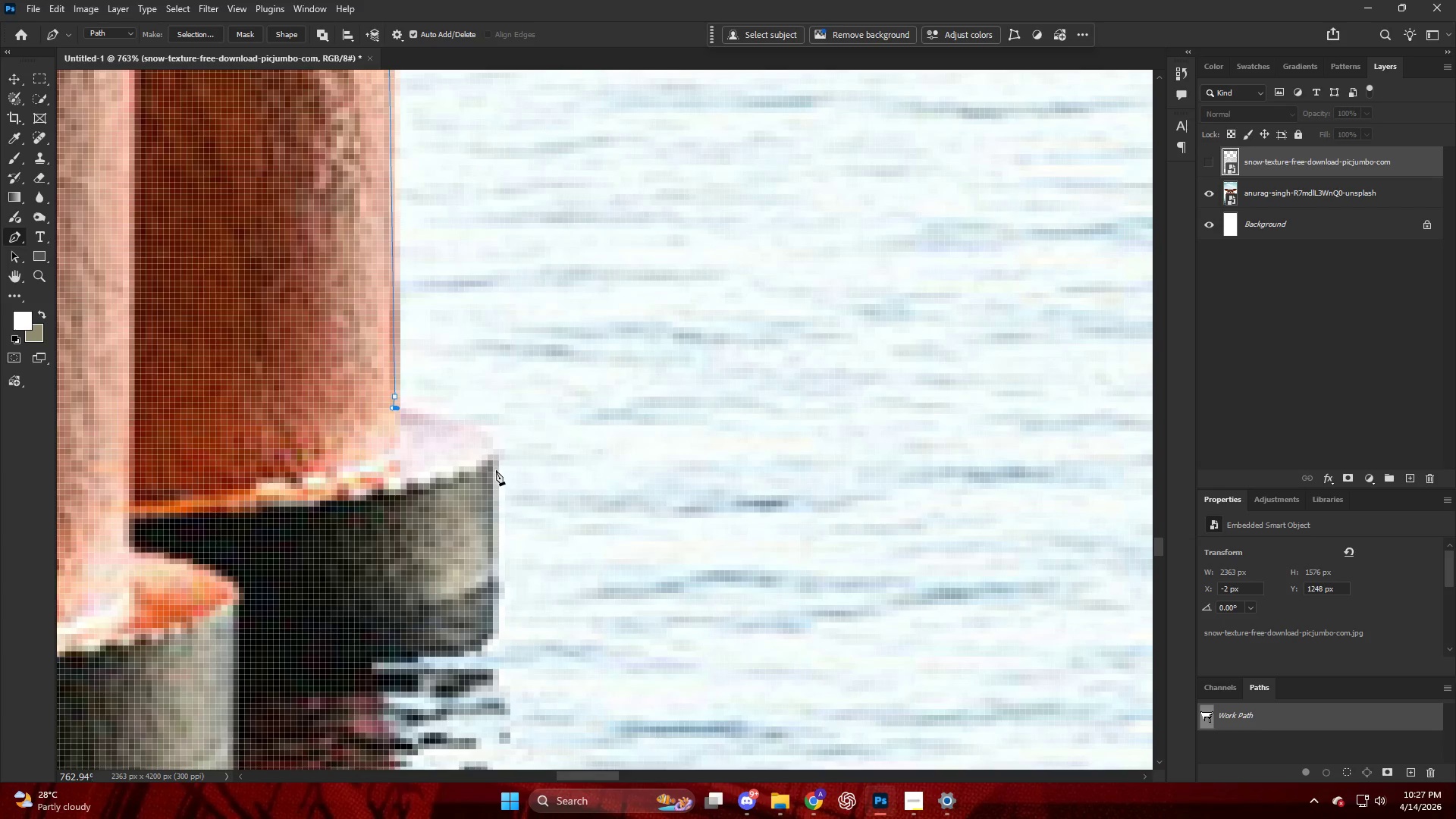 
left_click_drag(start_coordinate=[495, 474], to_coordinate=[504, 535])
 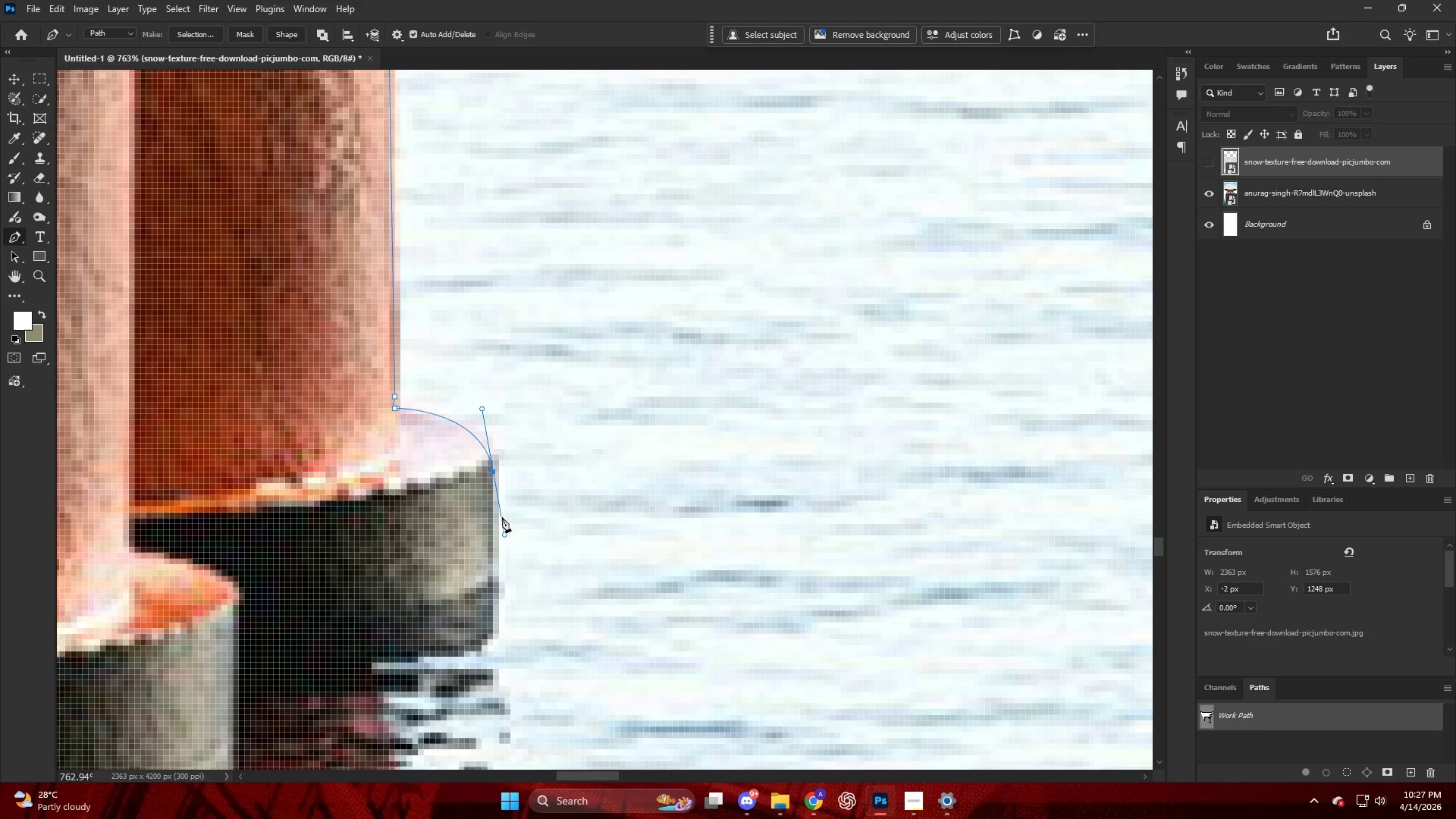 
key(Control+ControlLeft)
 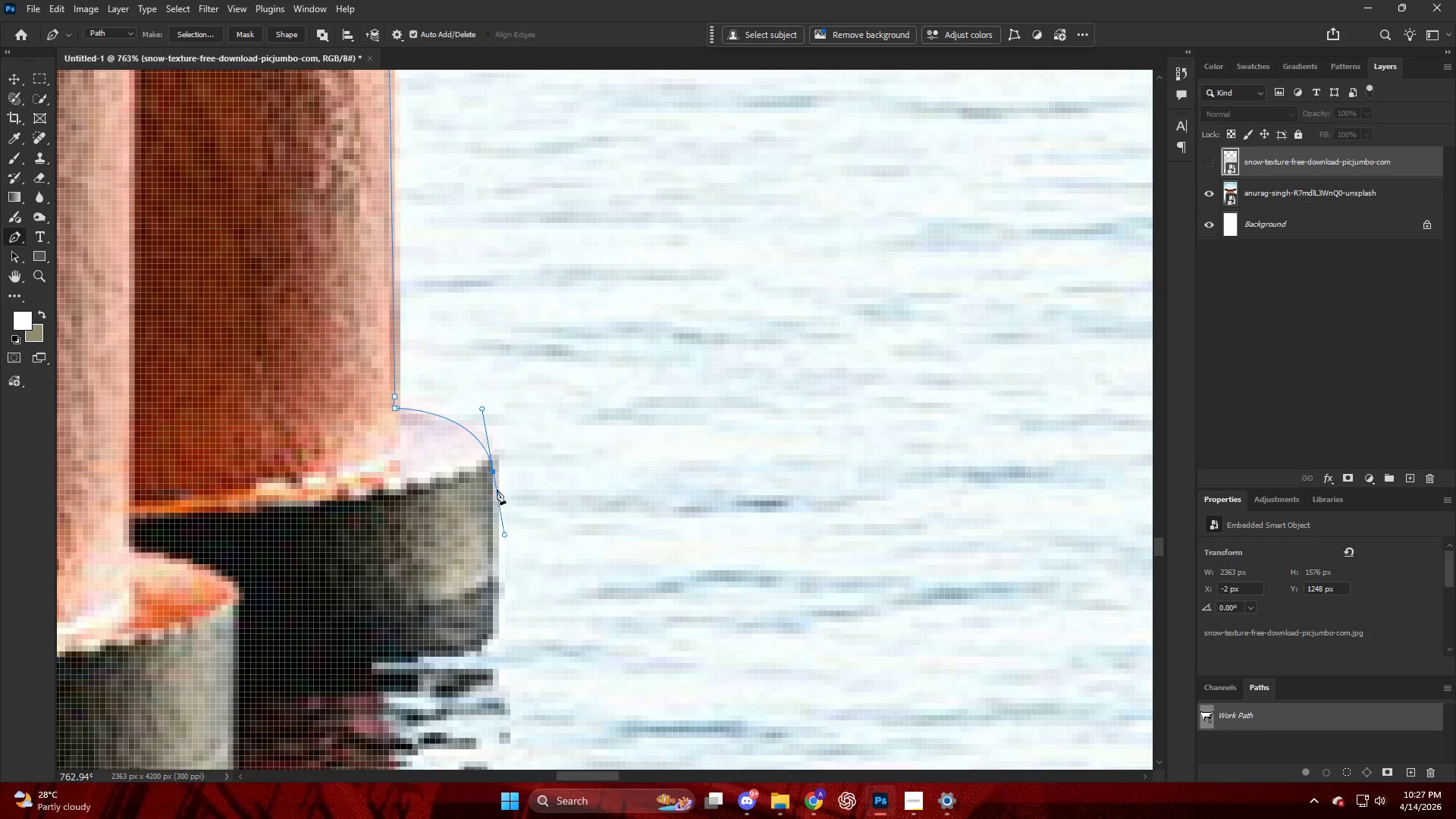 
key(Control+Z)
 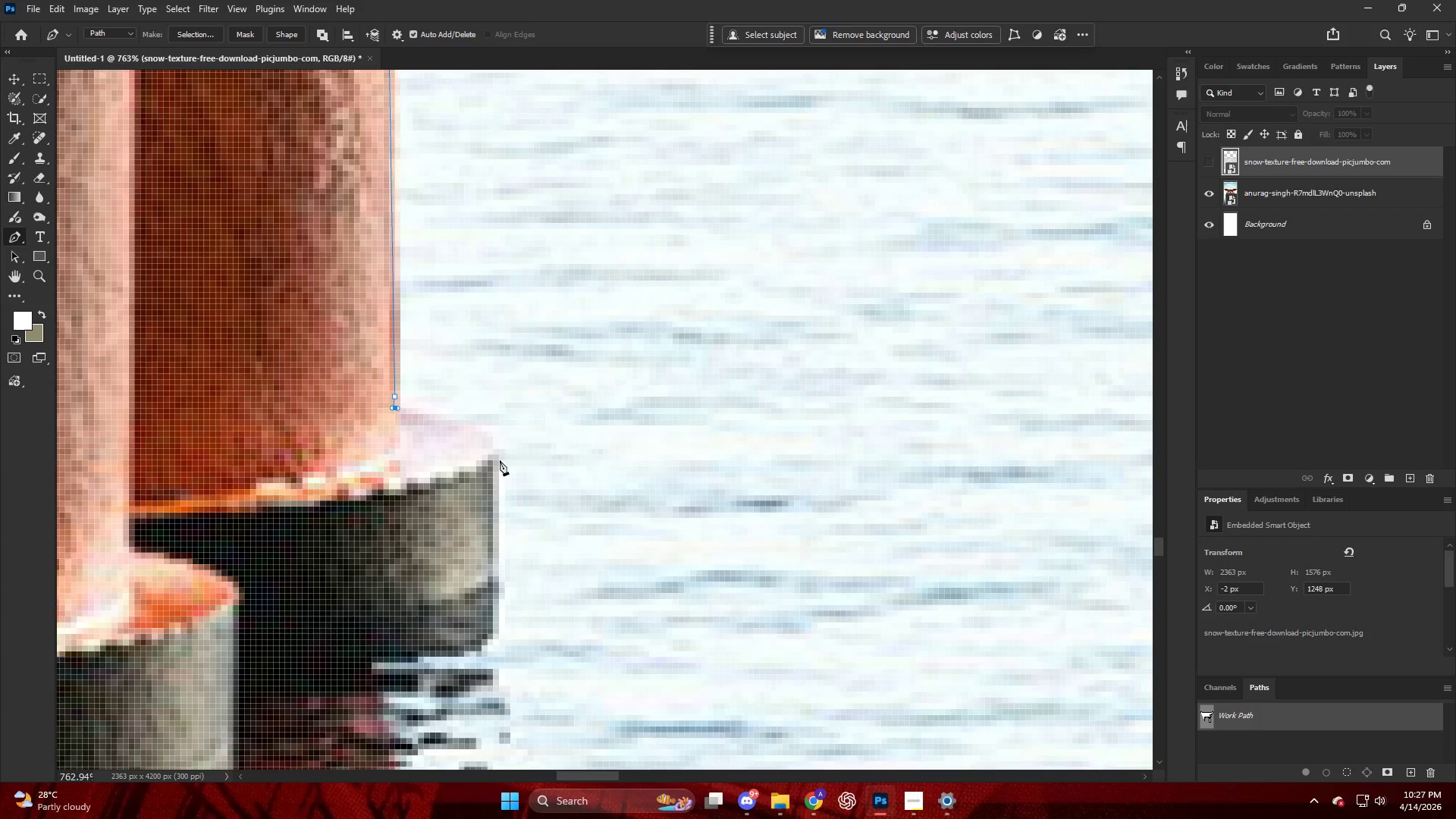 
left_click_drag(start_coordinate=[500, 461], to_coordinate=[500, 506])
 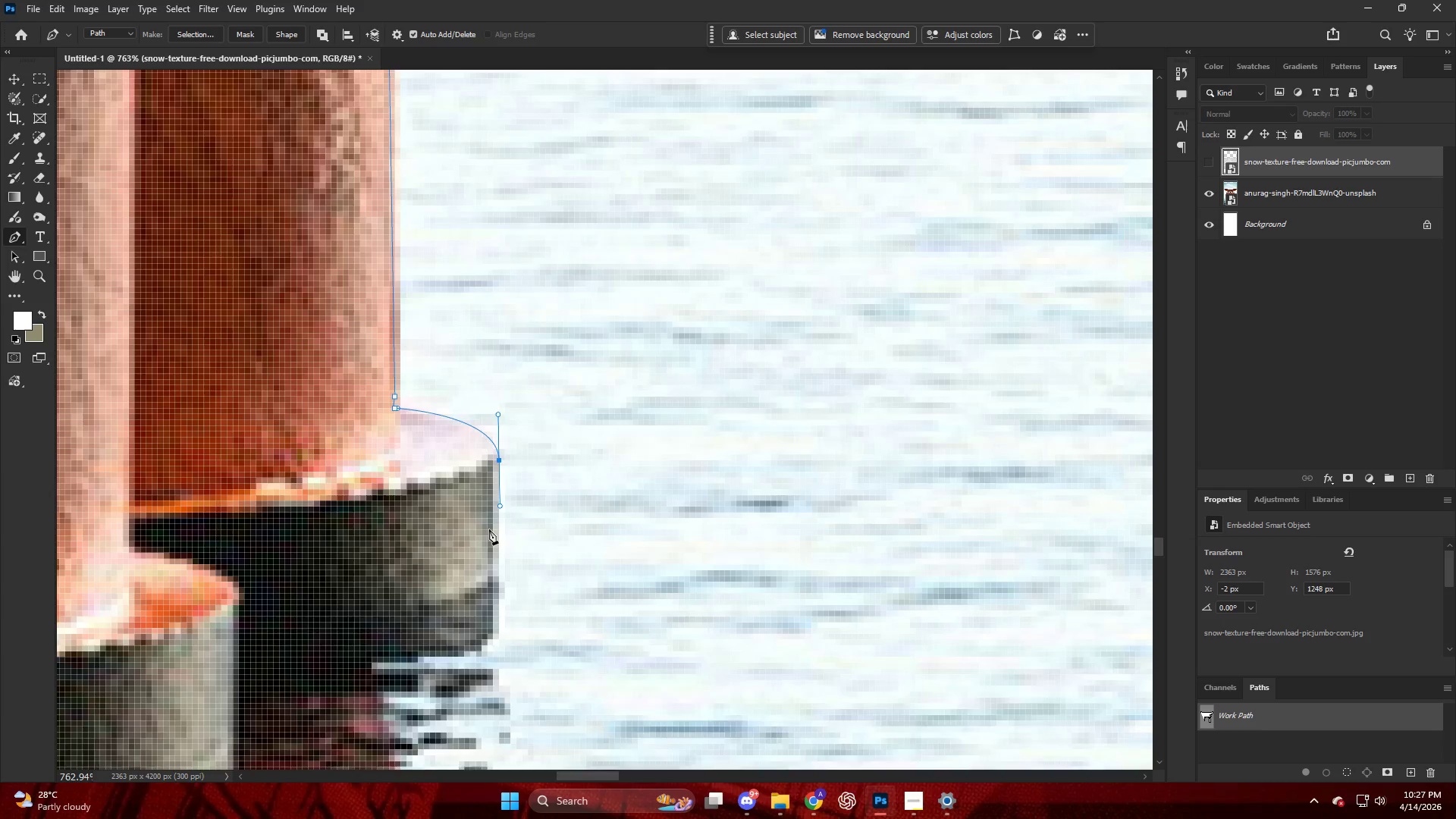 
scroll: coordinate [381, 661], scroll_direction: down, amount: 6.0
 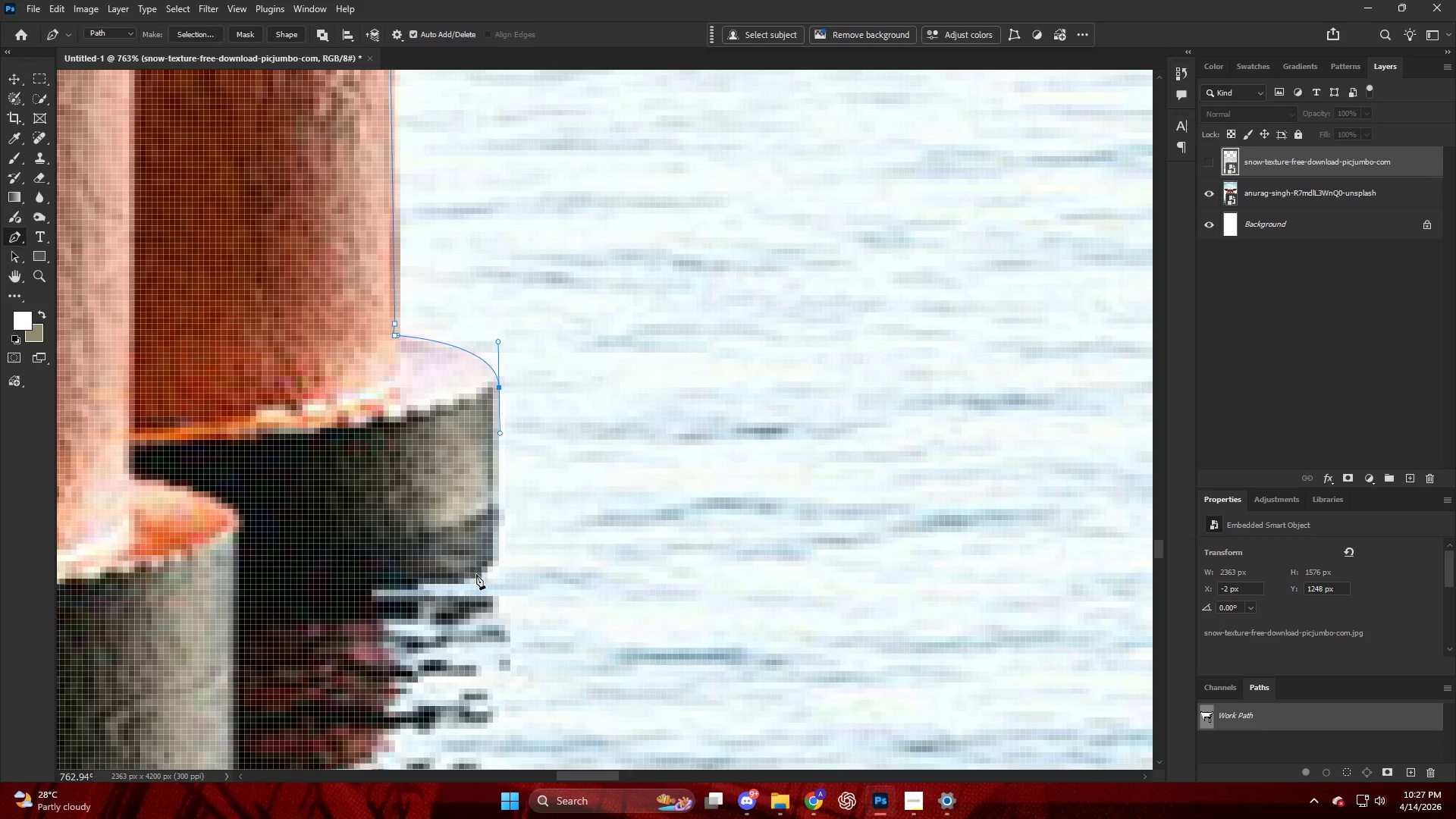 
left_click_drag(start_coordinate=[475, 576], to_coordinate=[431, 582])
 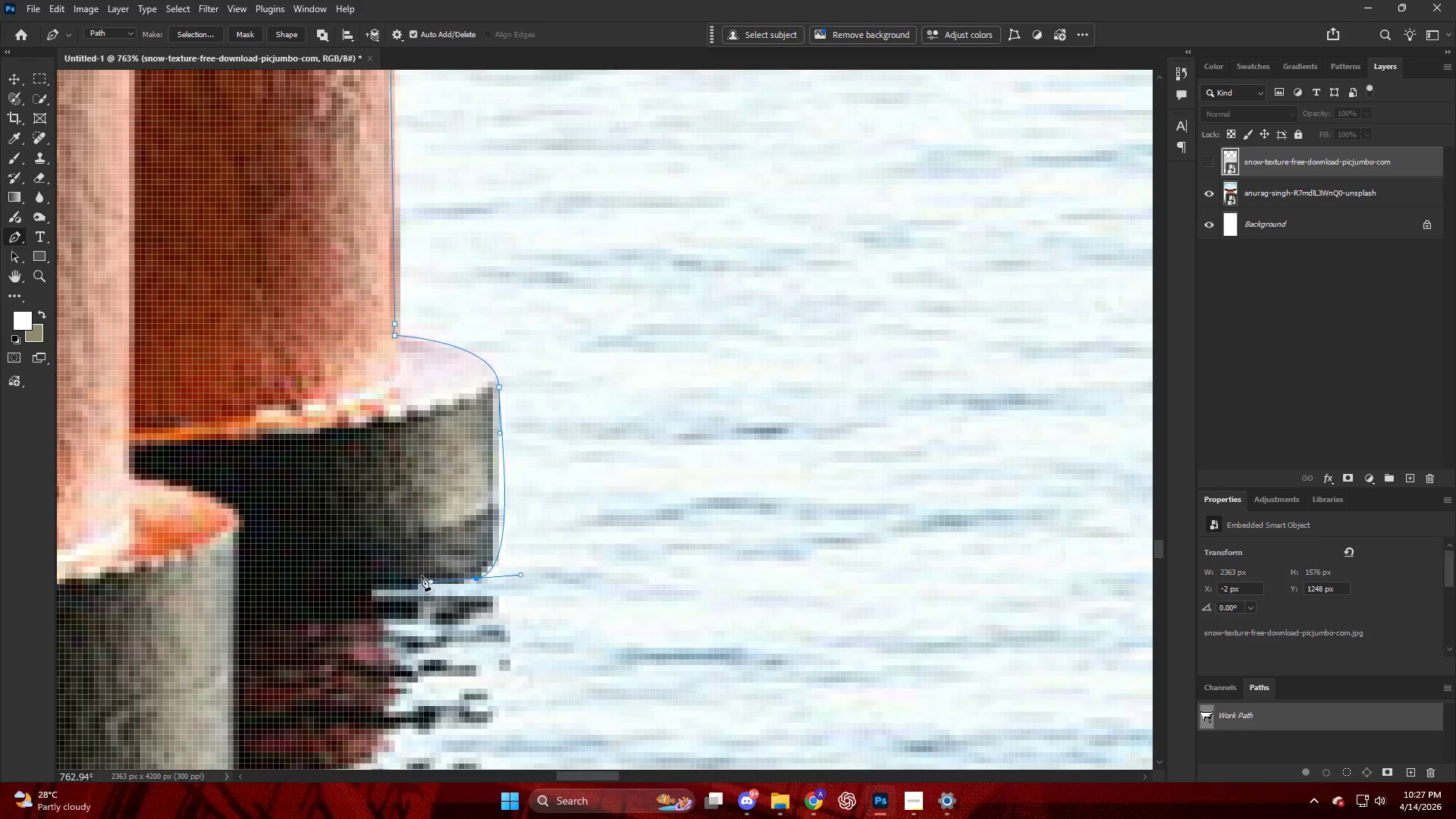 
key(Control+ControlLeft)
 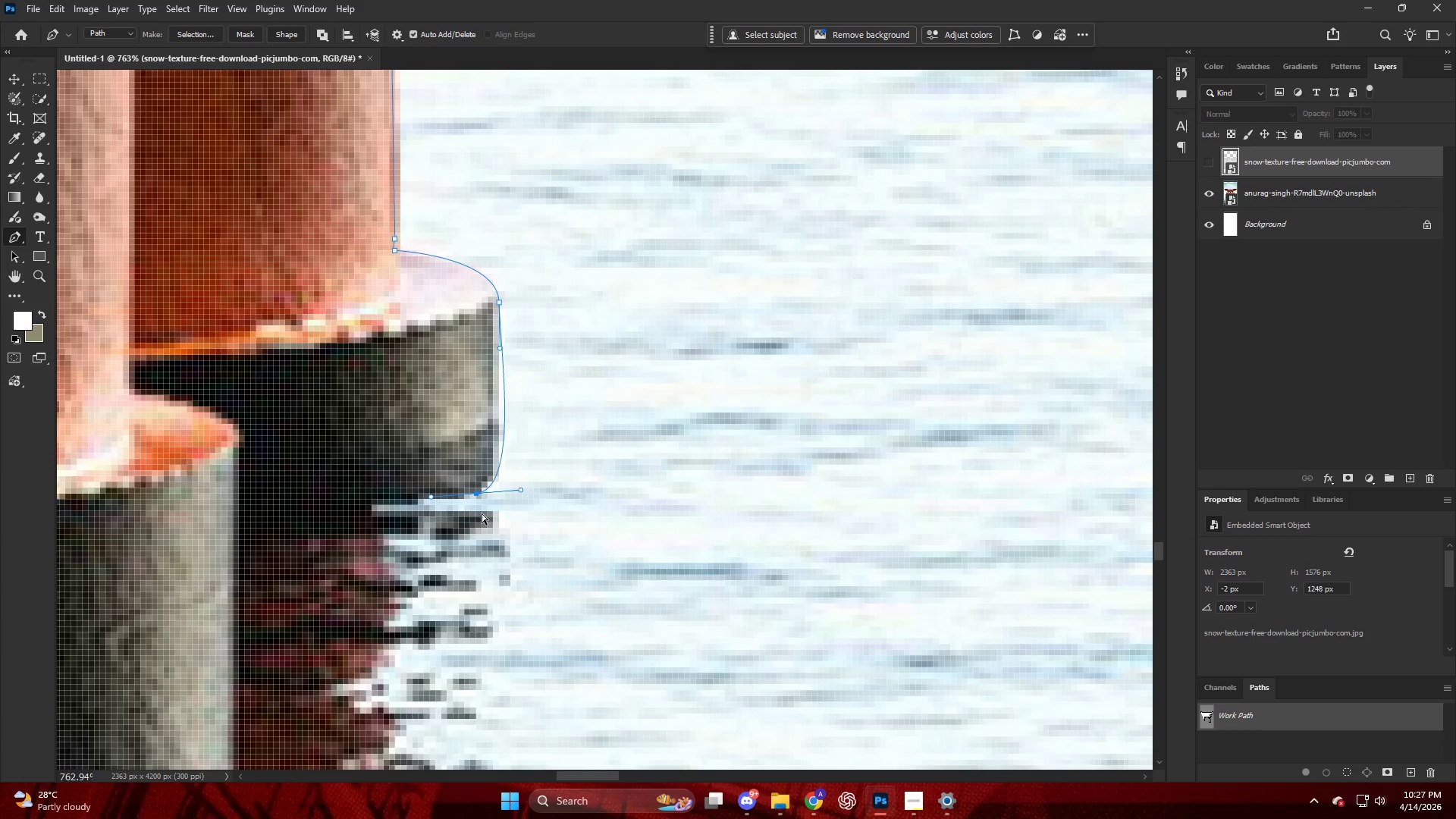 
key(Control+Z)
 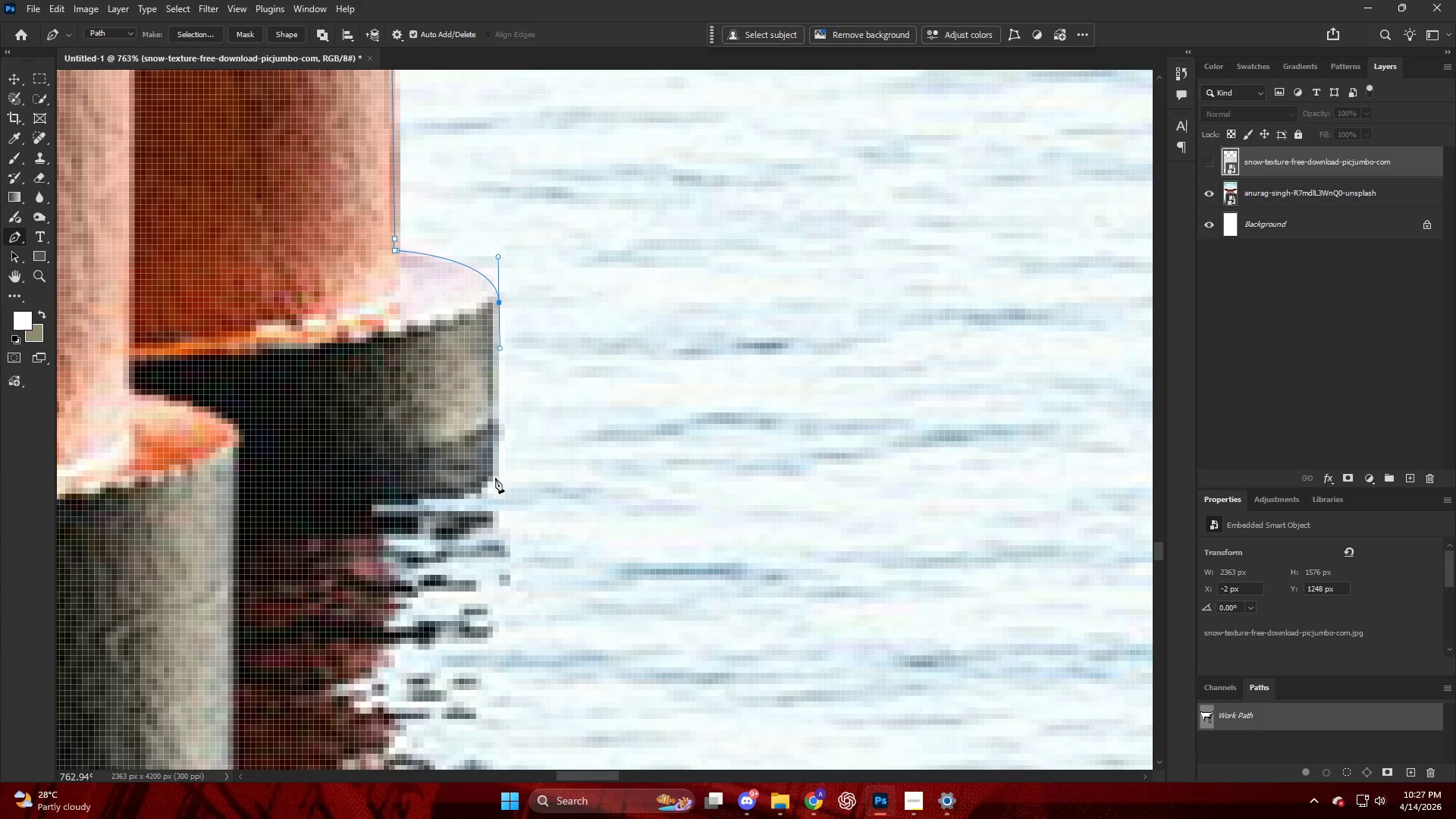 
scroll: coordinate [391, 575], scroll_direction: down, amount: 7.0
 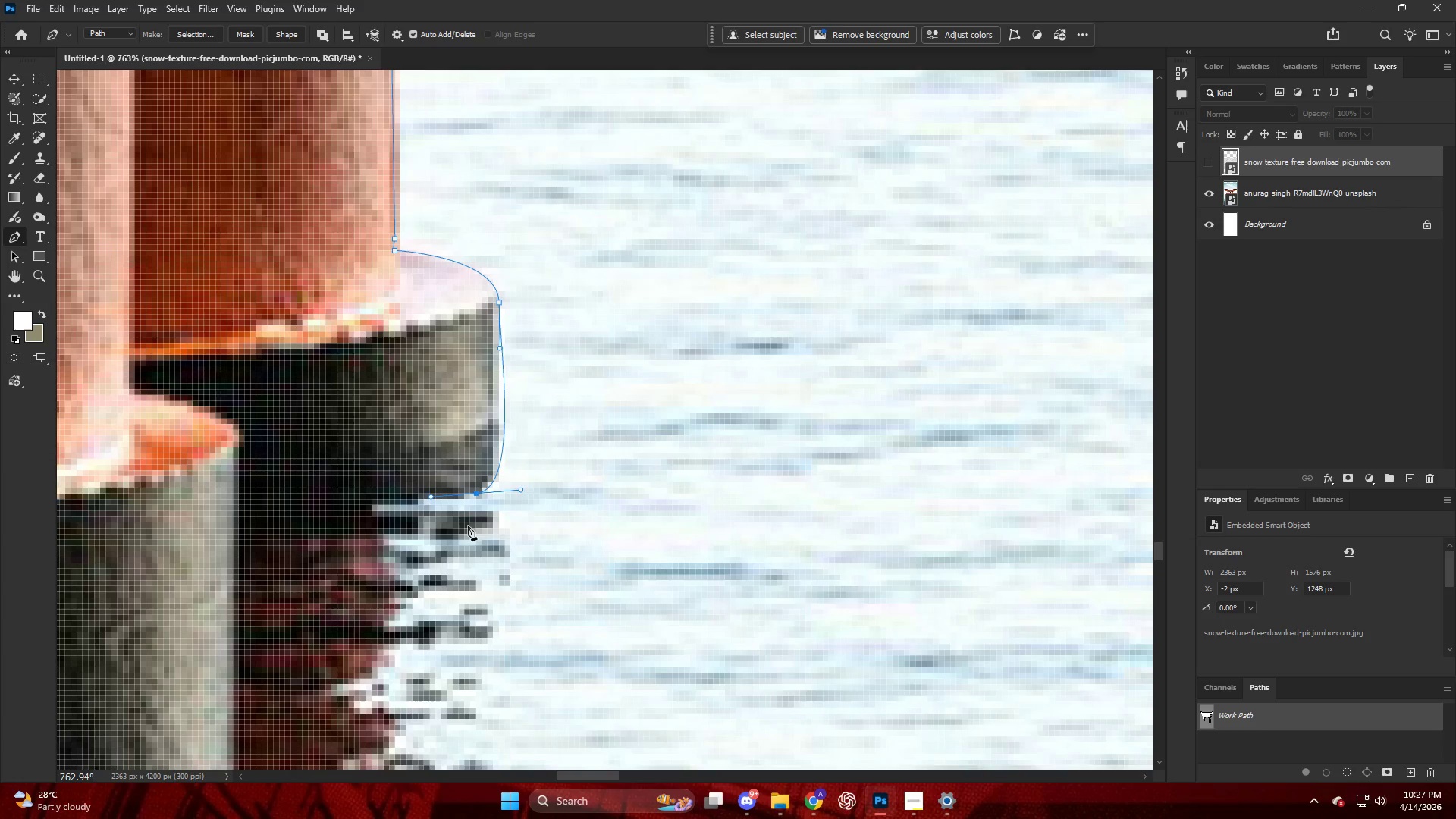 
left_click([495, 475])
 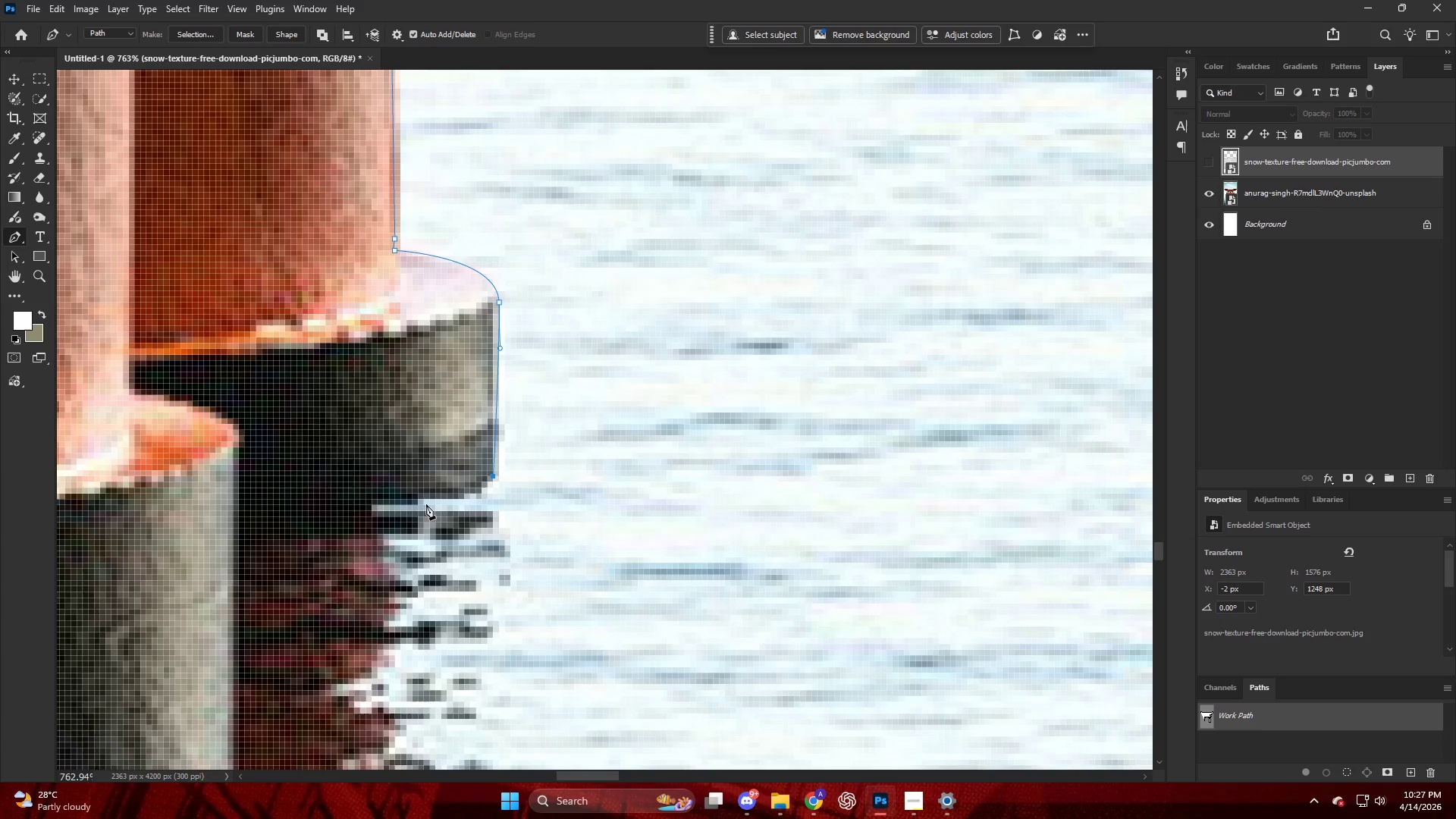 
left_click_drag(start_coordinate=[419, 502], to_coordinate=[380, 507])
 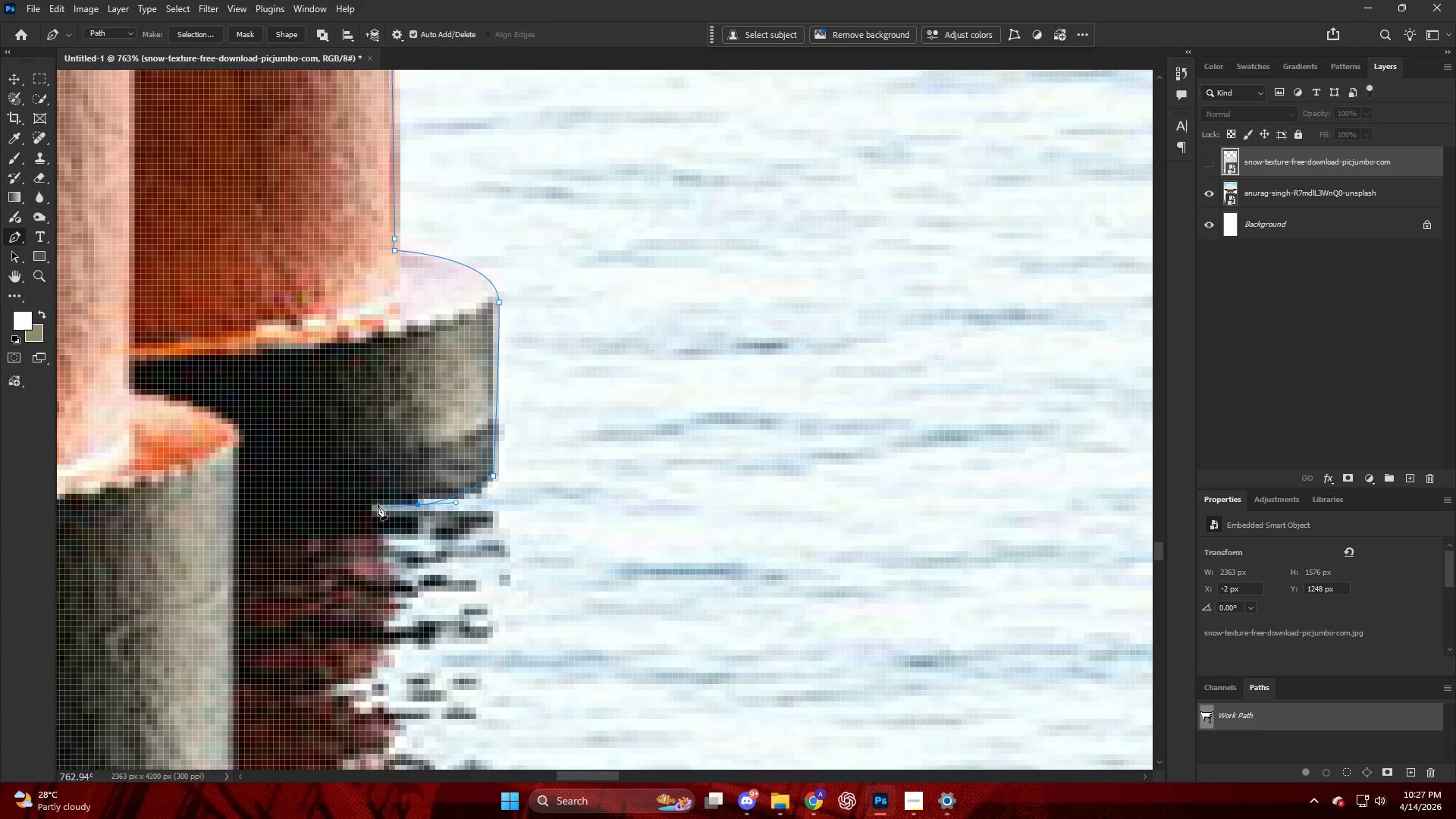 
hold_key(key=AltLeft, duration=0.44)
scroll: coordinate [376, 495], scroll_direction: down, amount: 11.0
 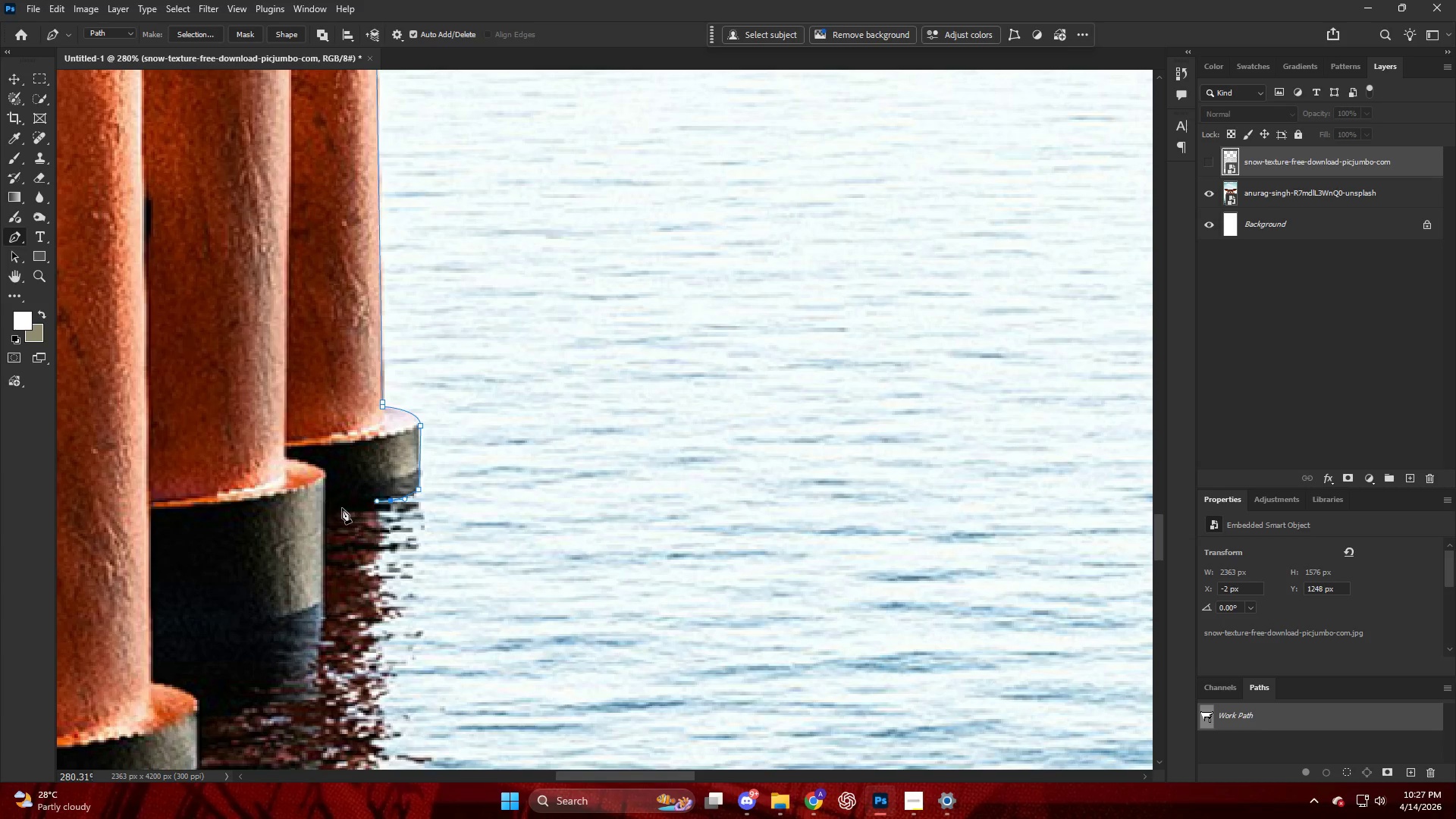 
left_click([329, 507])
 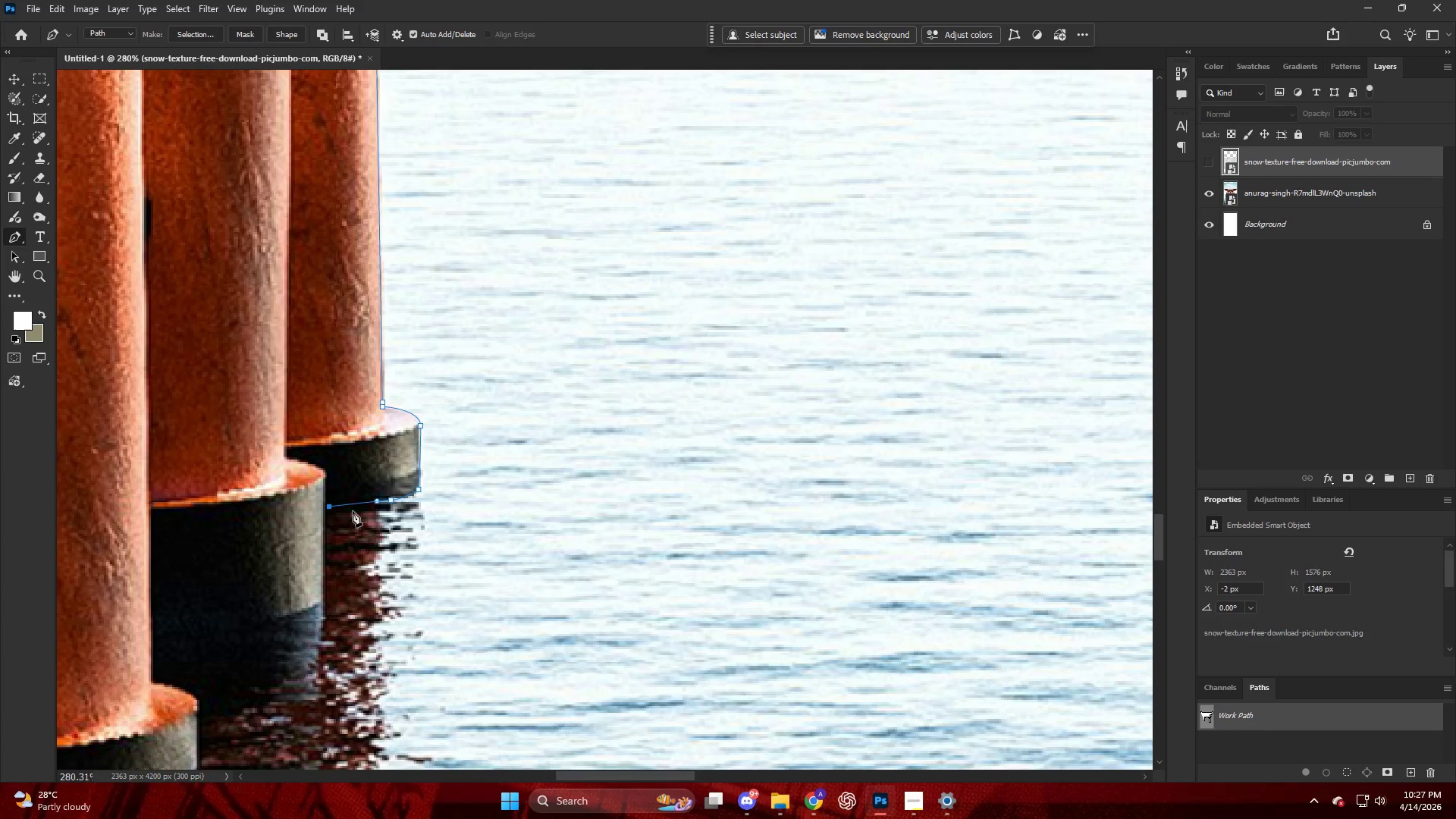 
key(Alt+AltLeft)
 